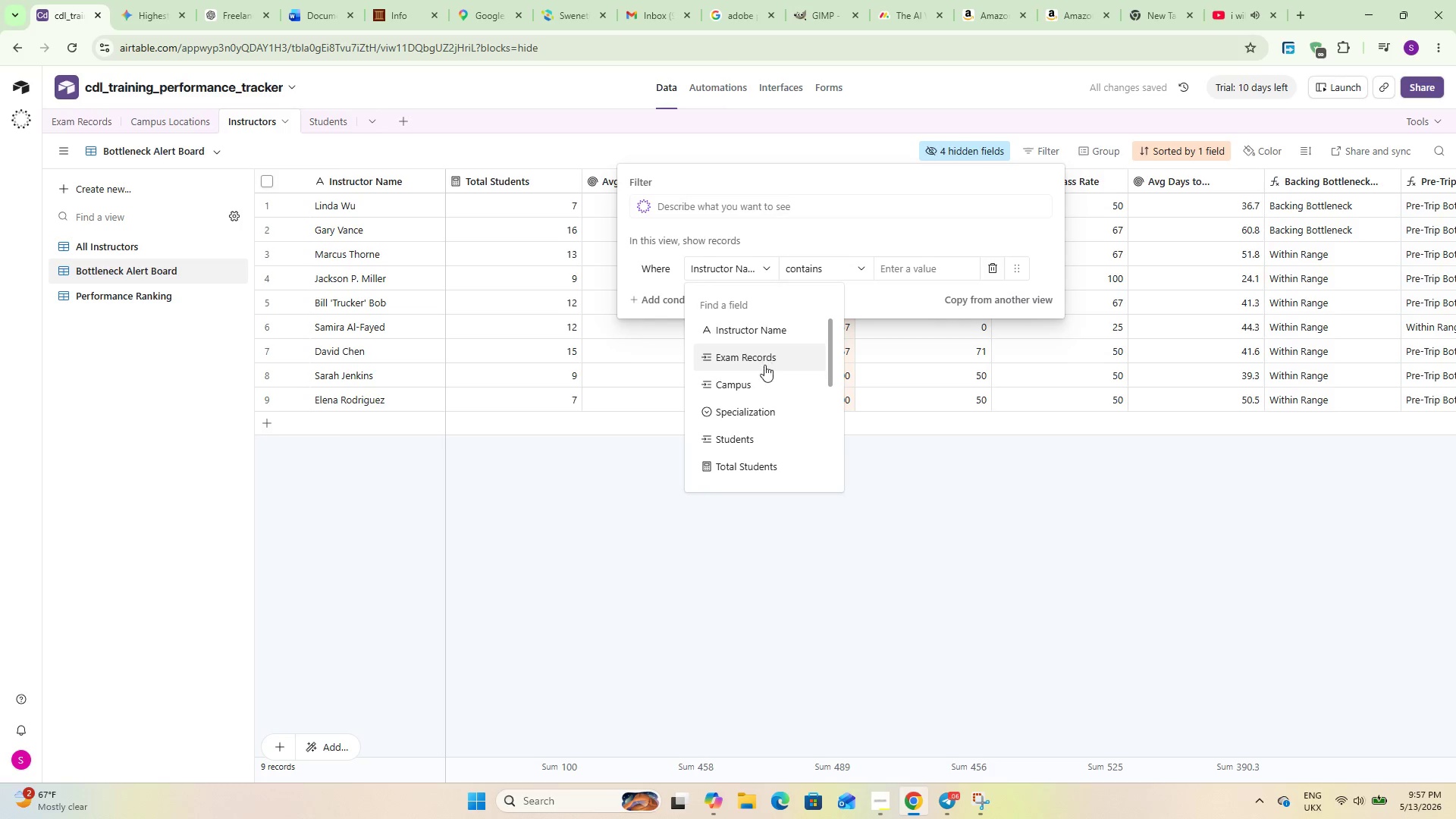 
scroll: coordinate [767, 376], scroll_direction: down, amount: 3.0
 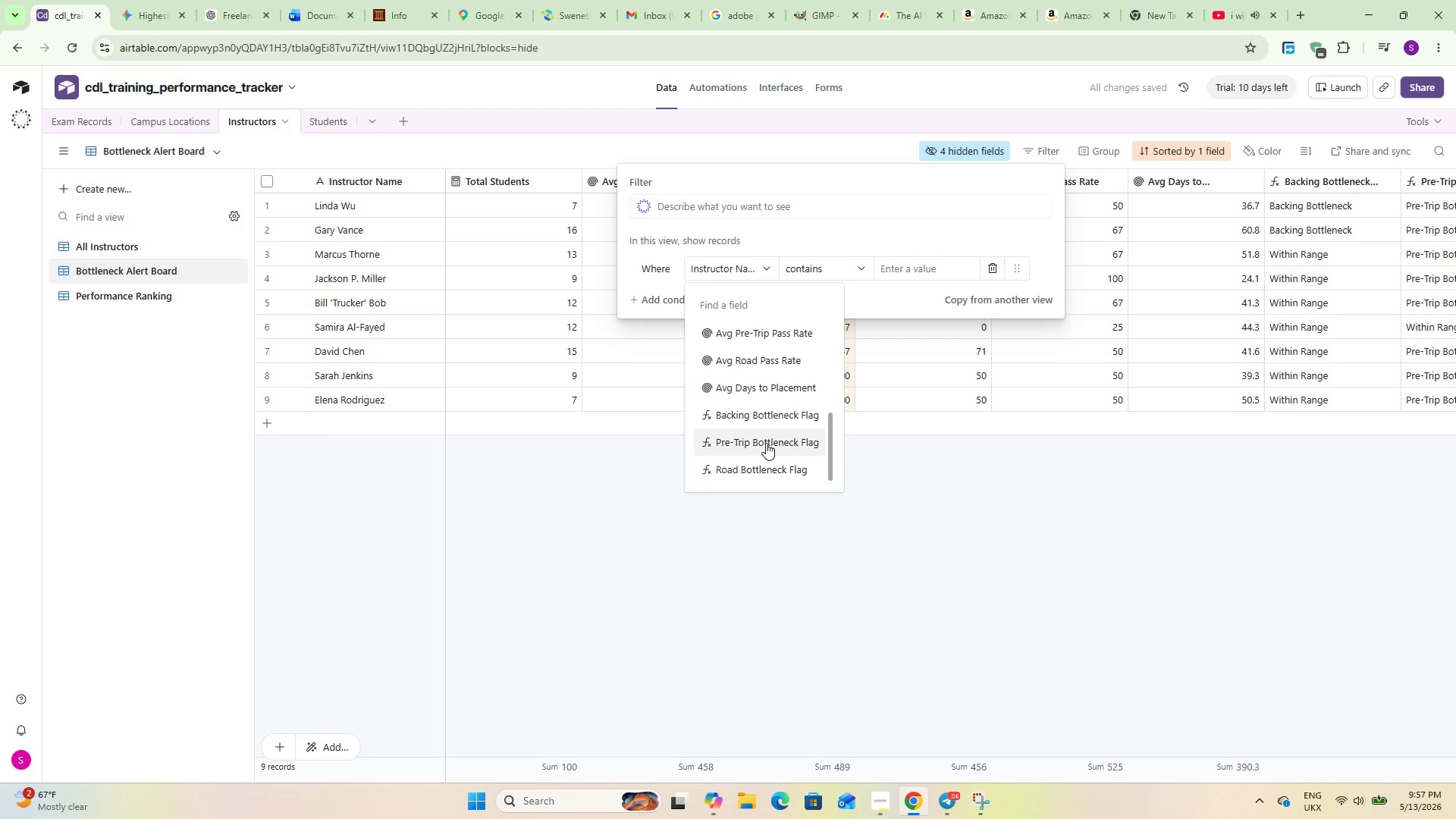 
left_click([759, 413])
 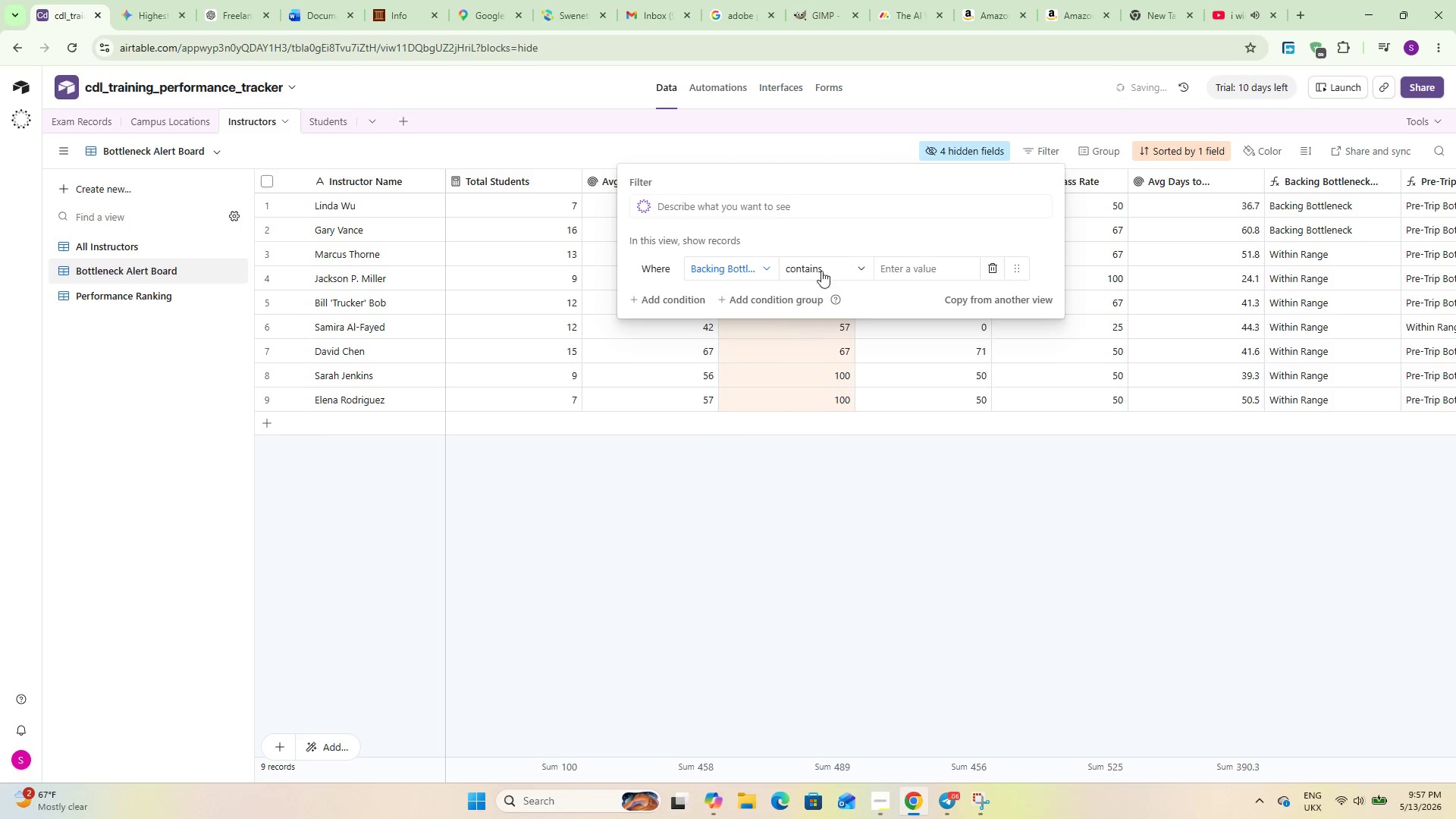 
left_click([827, 256])
 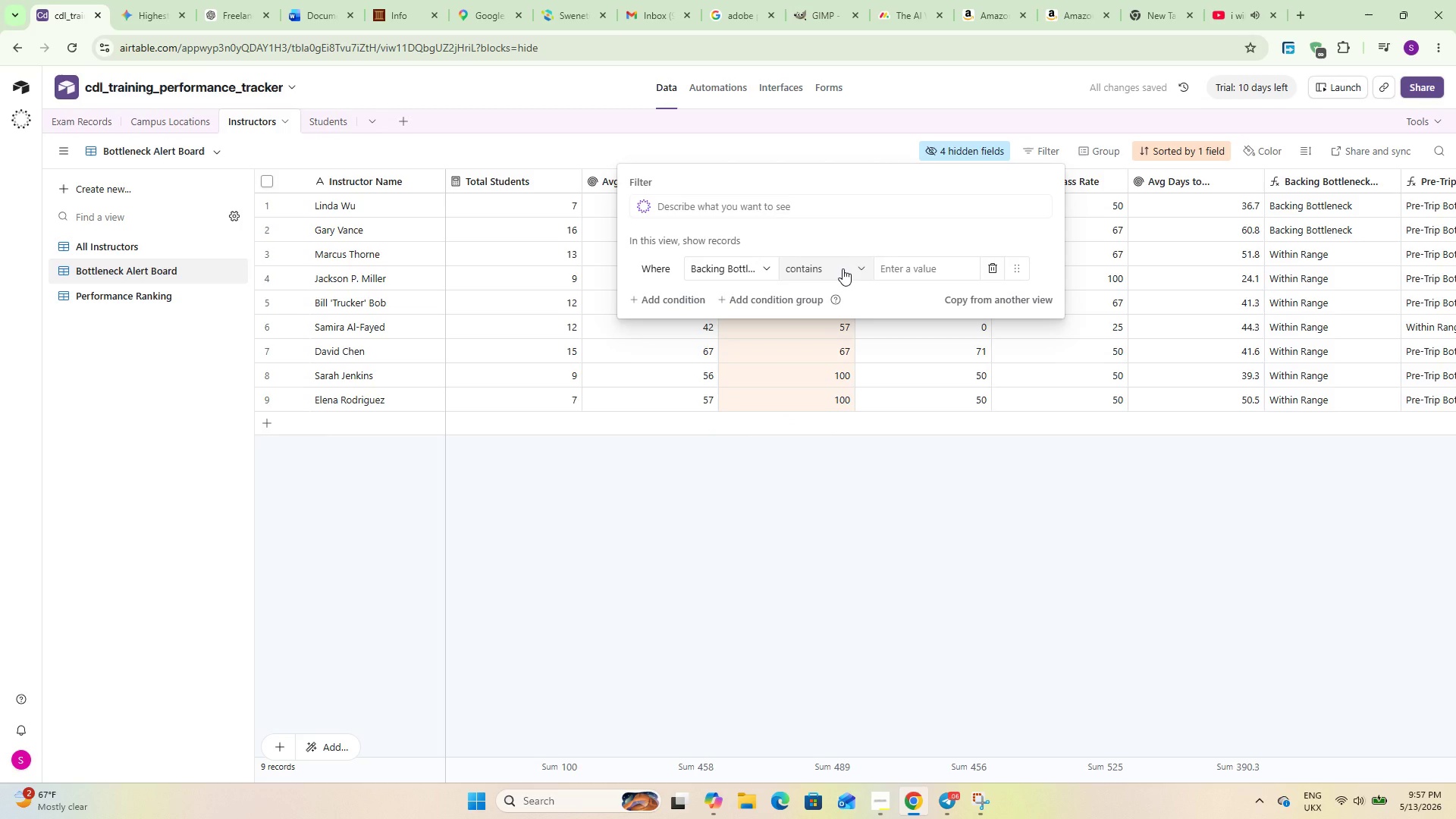 
left_click([892, 262])
 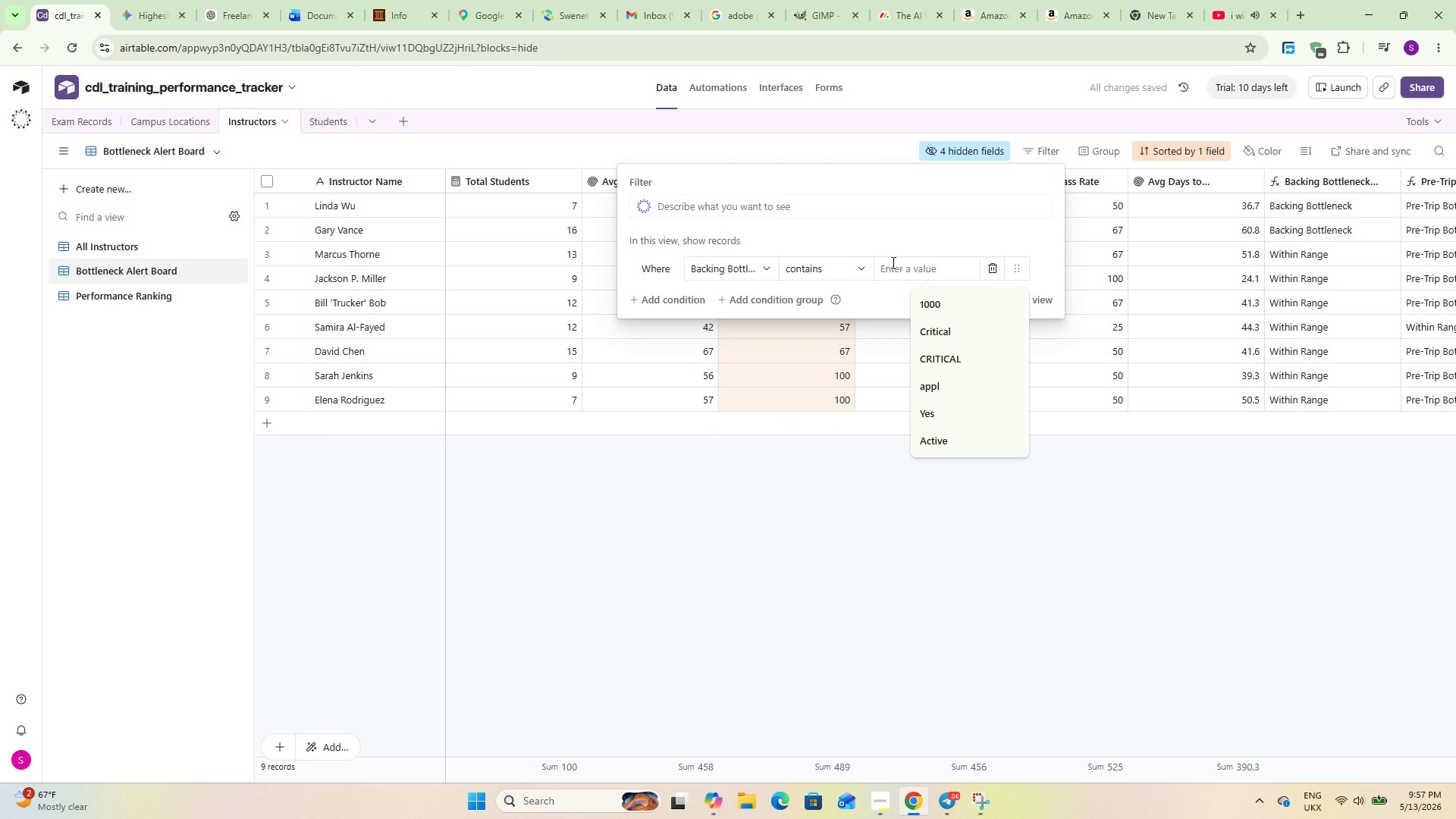 
type(Bottle)
 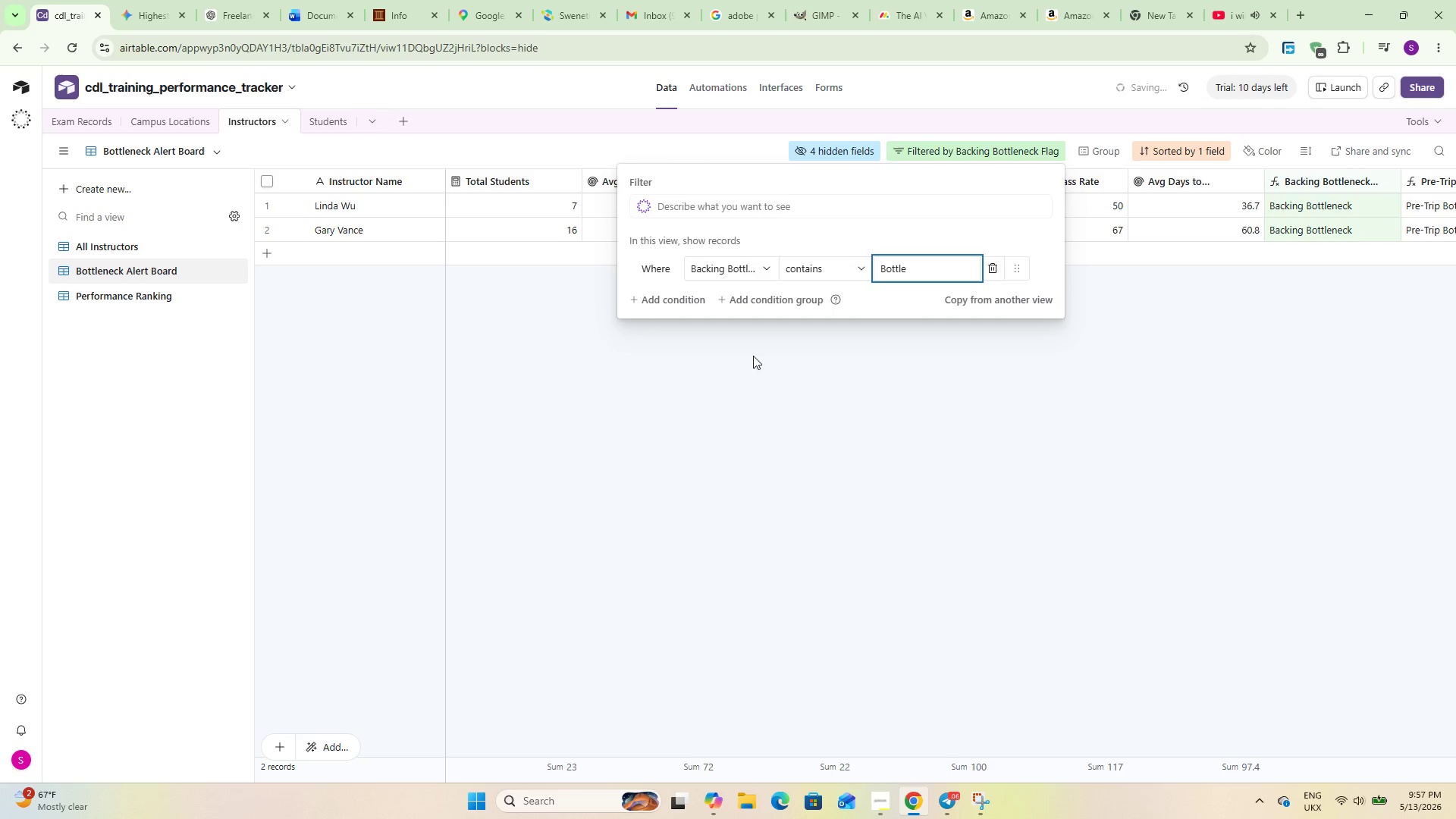 
left_click([665, 299])
 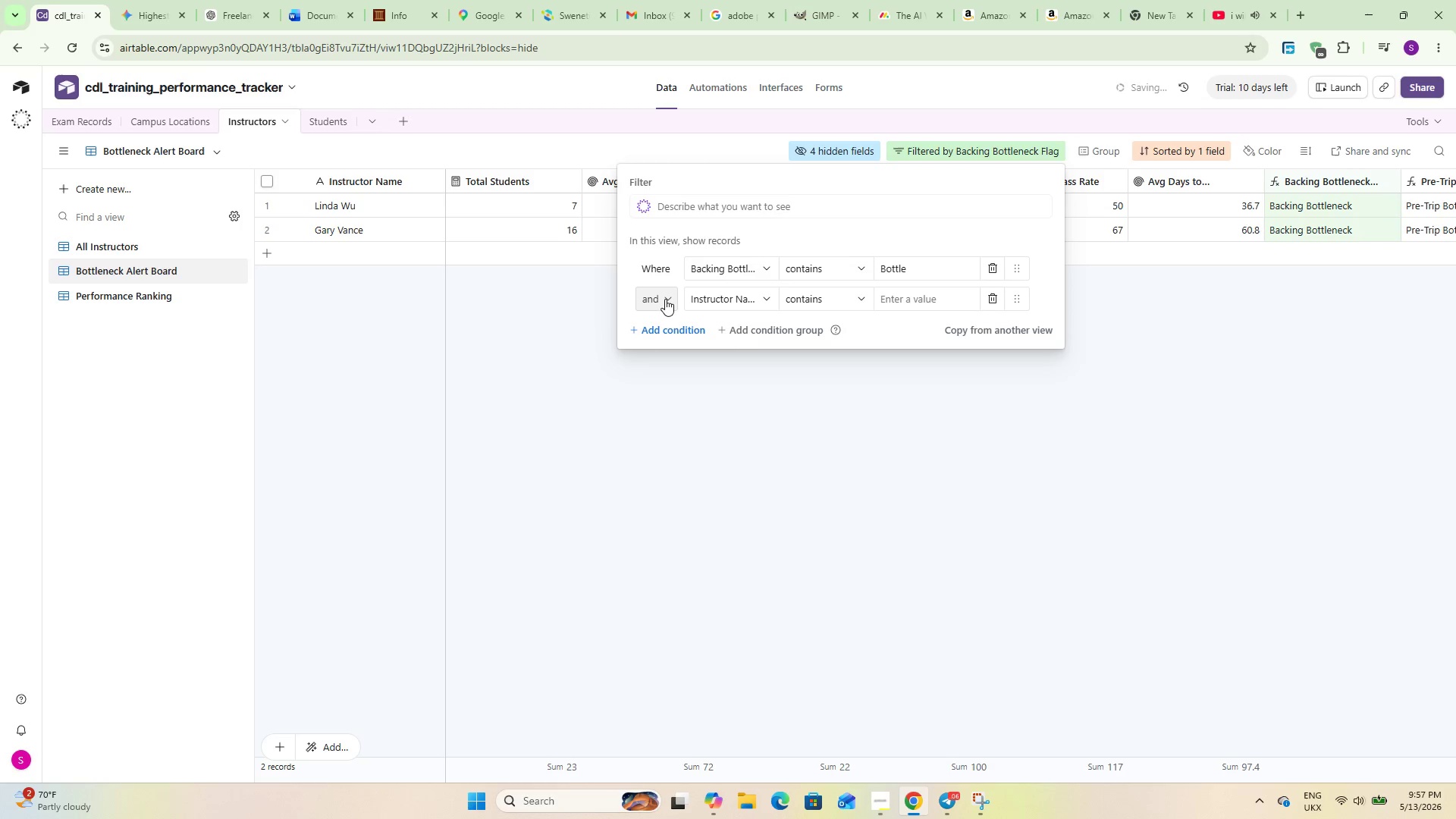 
left_click([665, 299])
 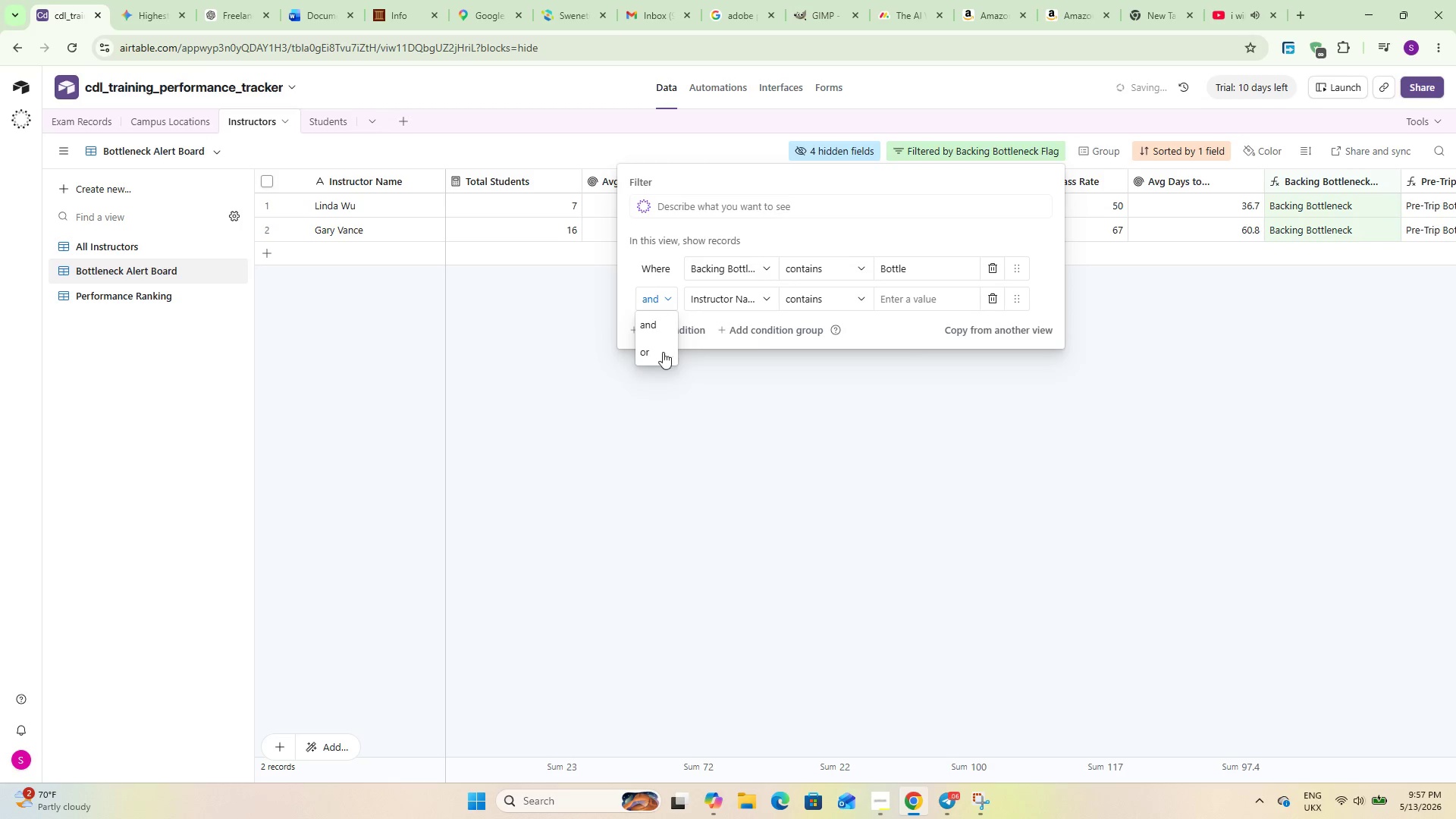 
left_click([662, 356])
 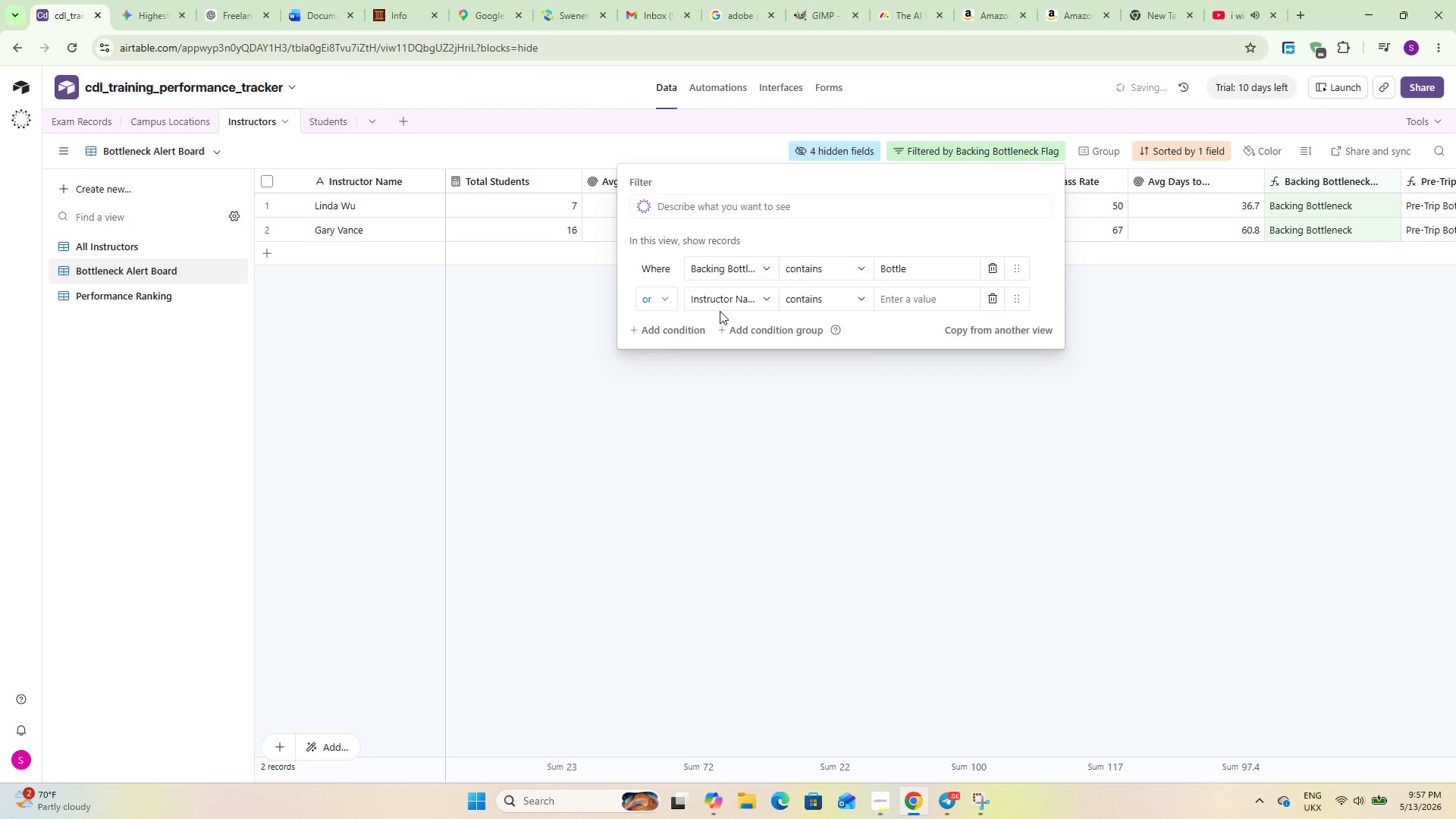 
left_click([726, 304])
 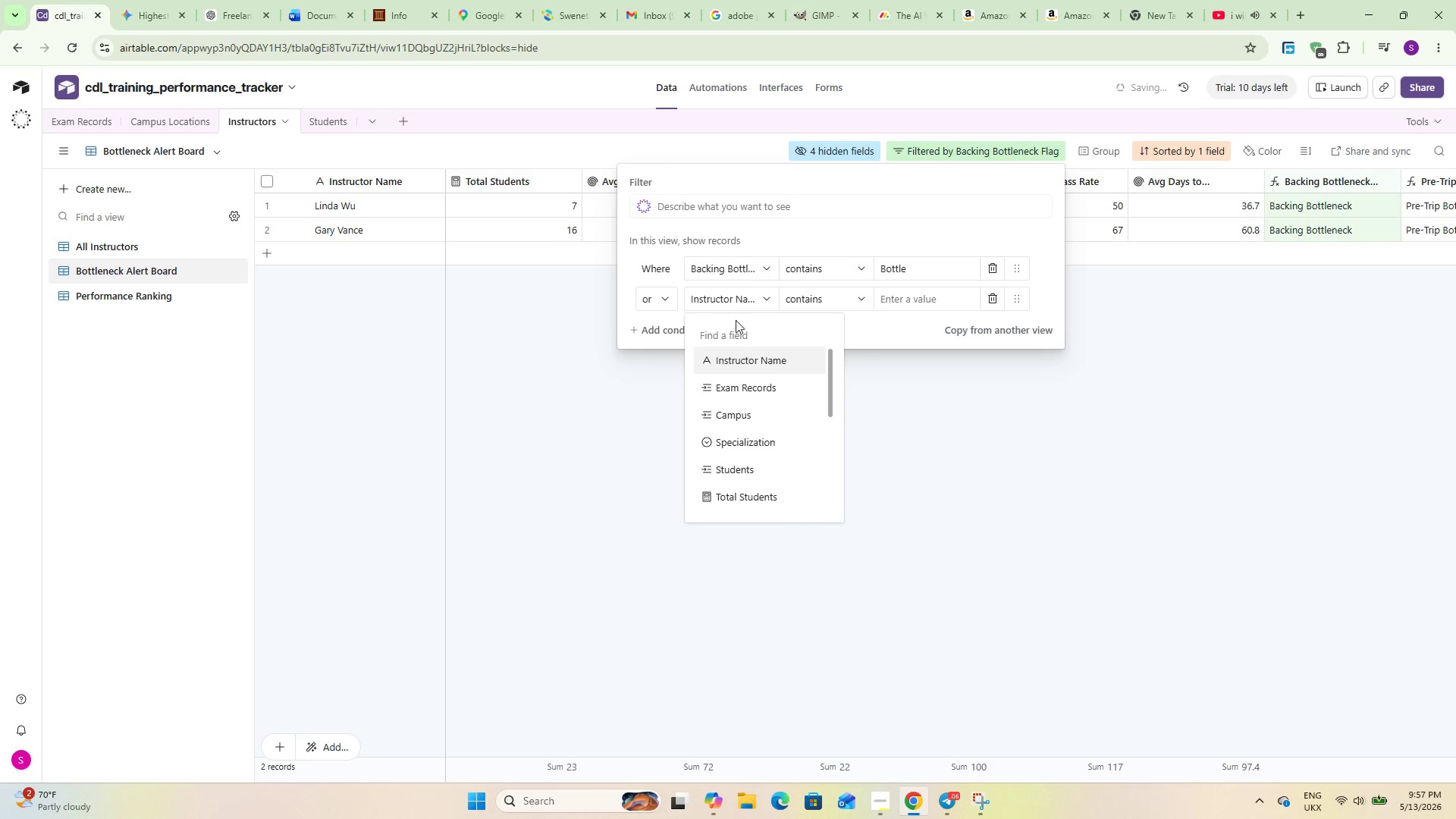 
scroll: coordinate [758, 407], scroll_direction: down, amount: 3.0
 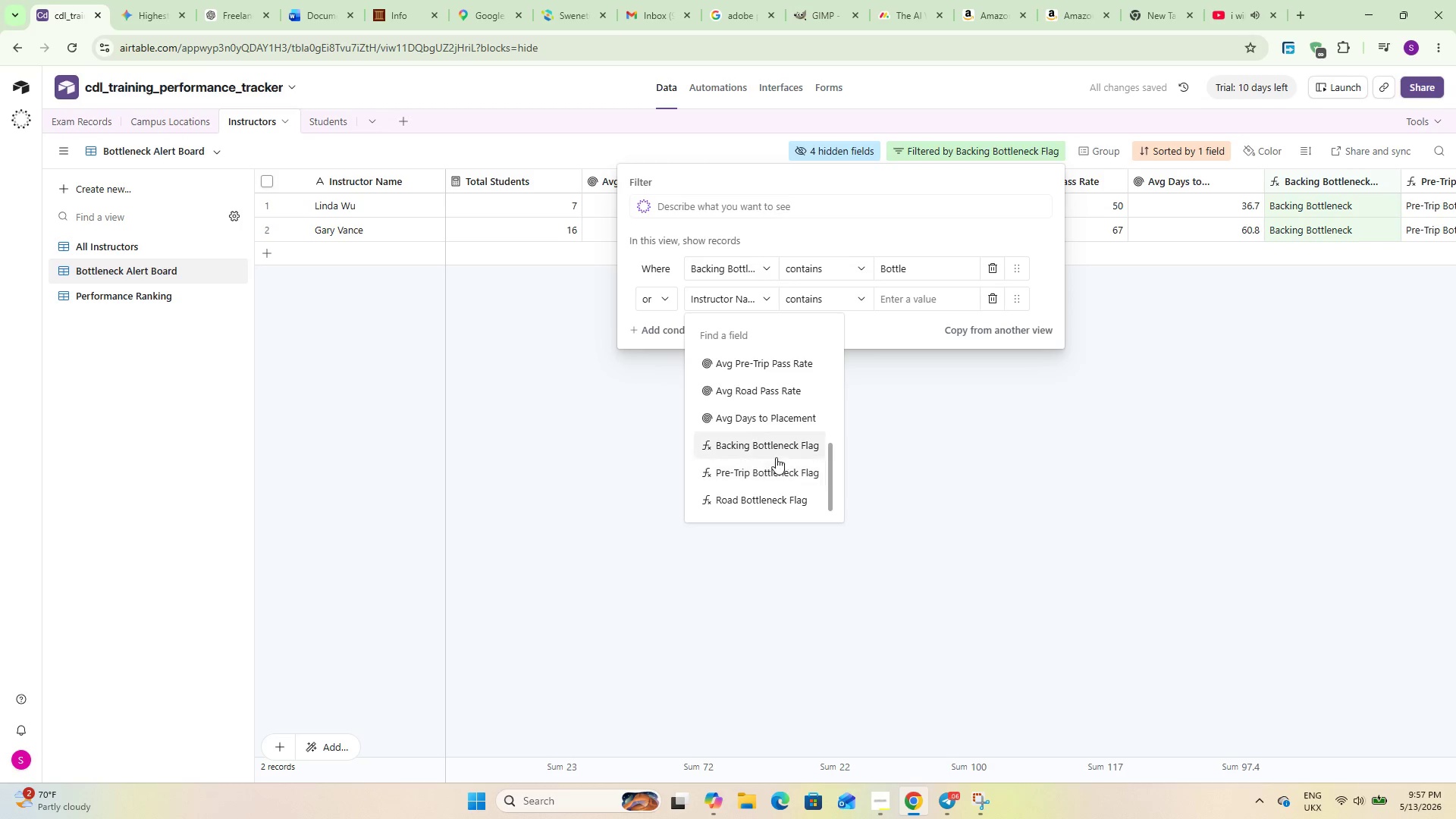 
left_click([752, 472])
 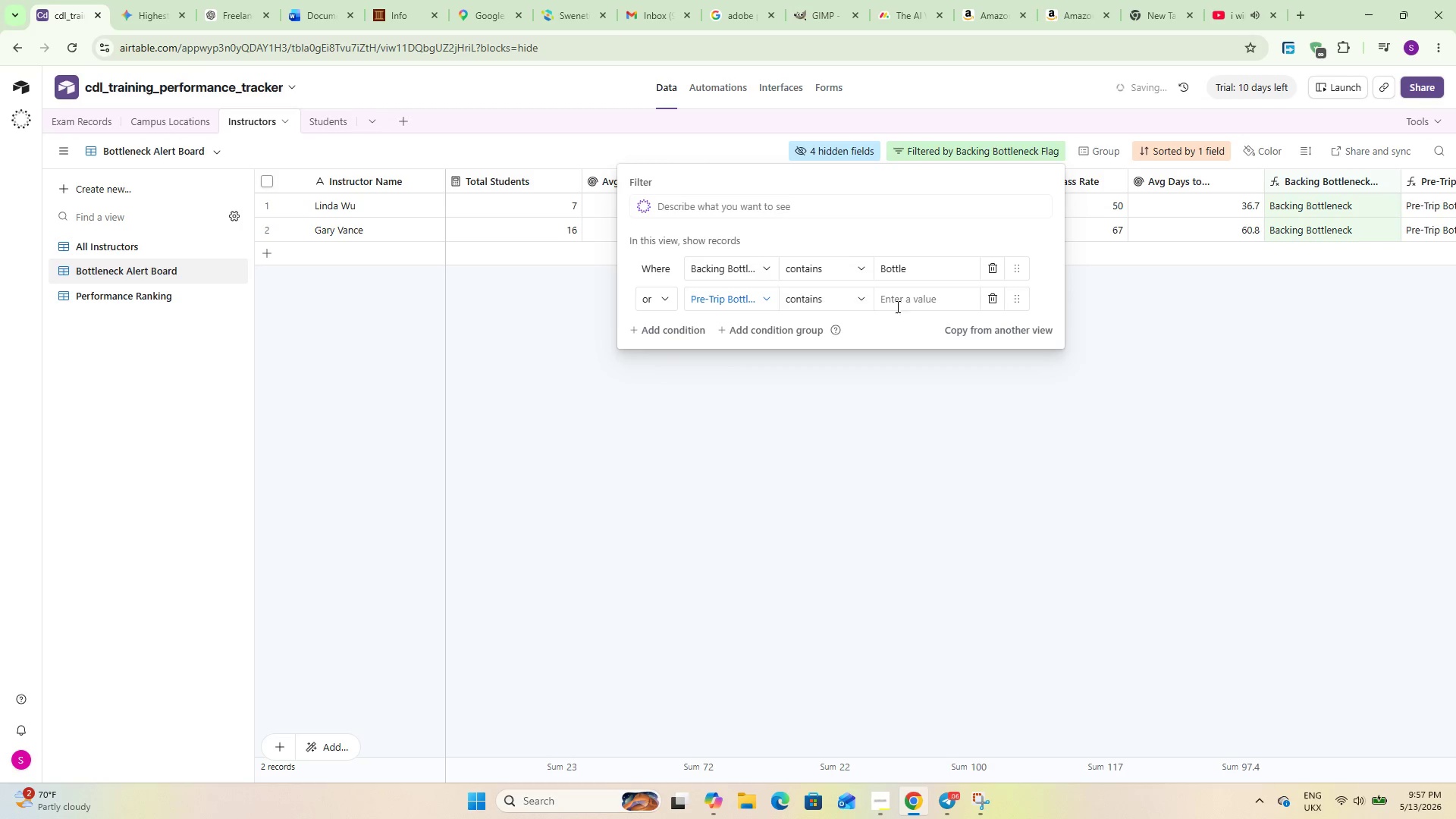 
left_click([912, 297])
 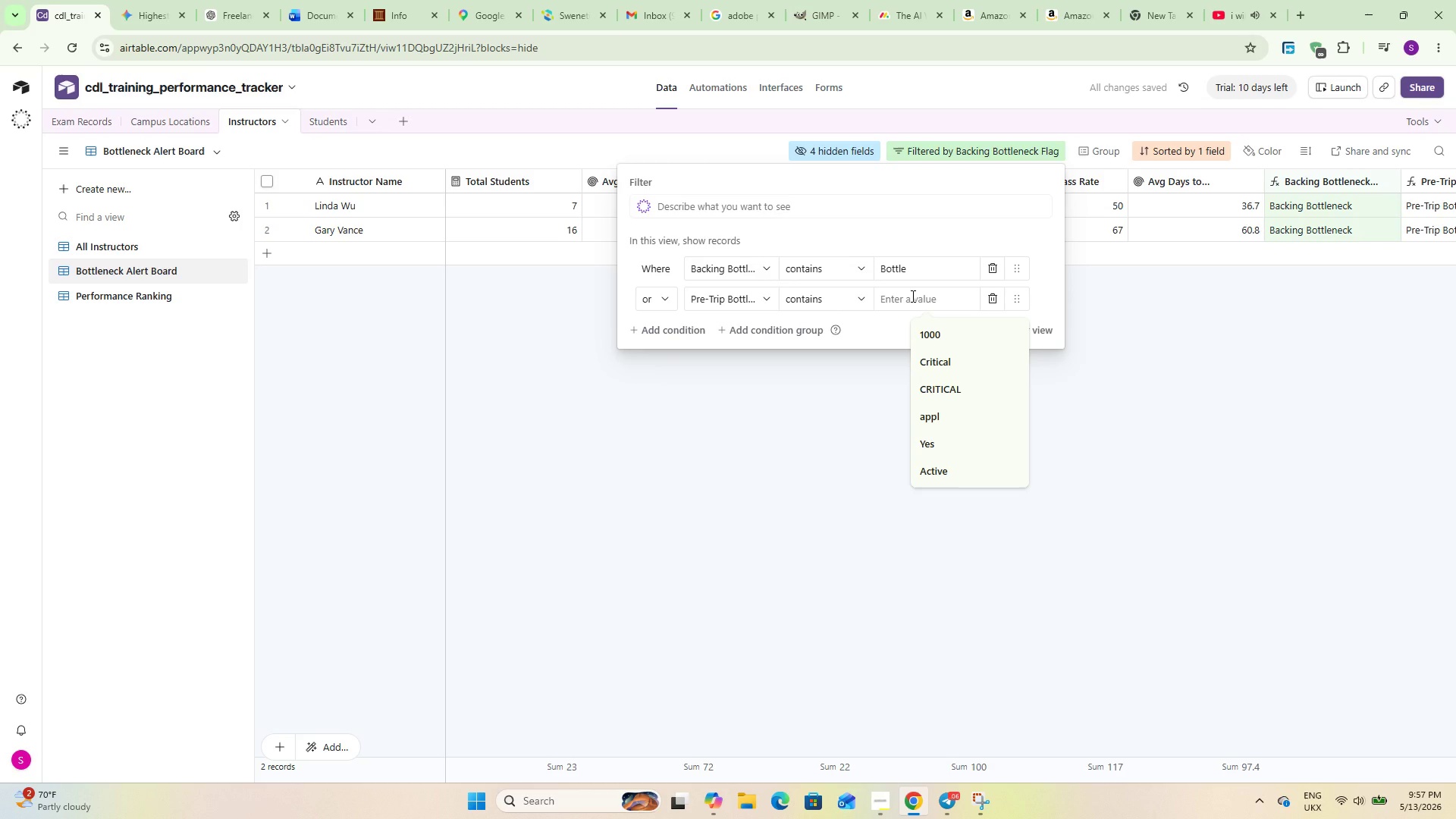 
type(Bottle)
 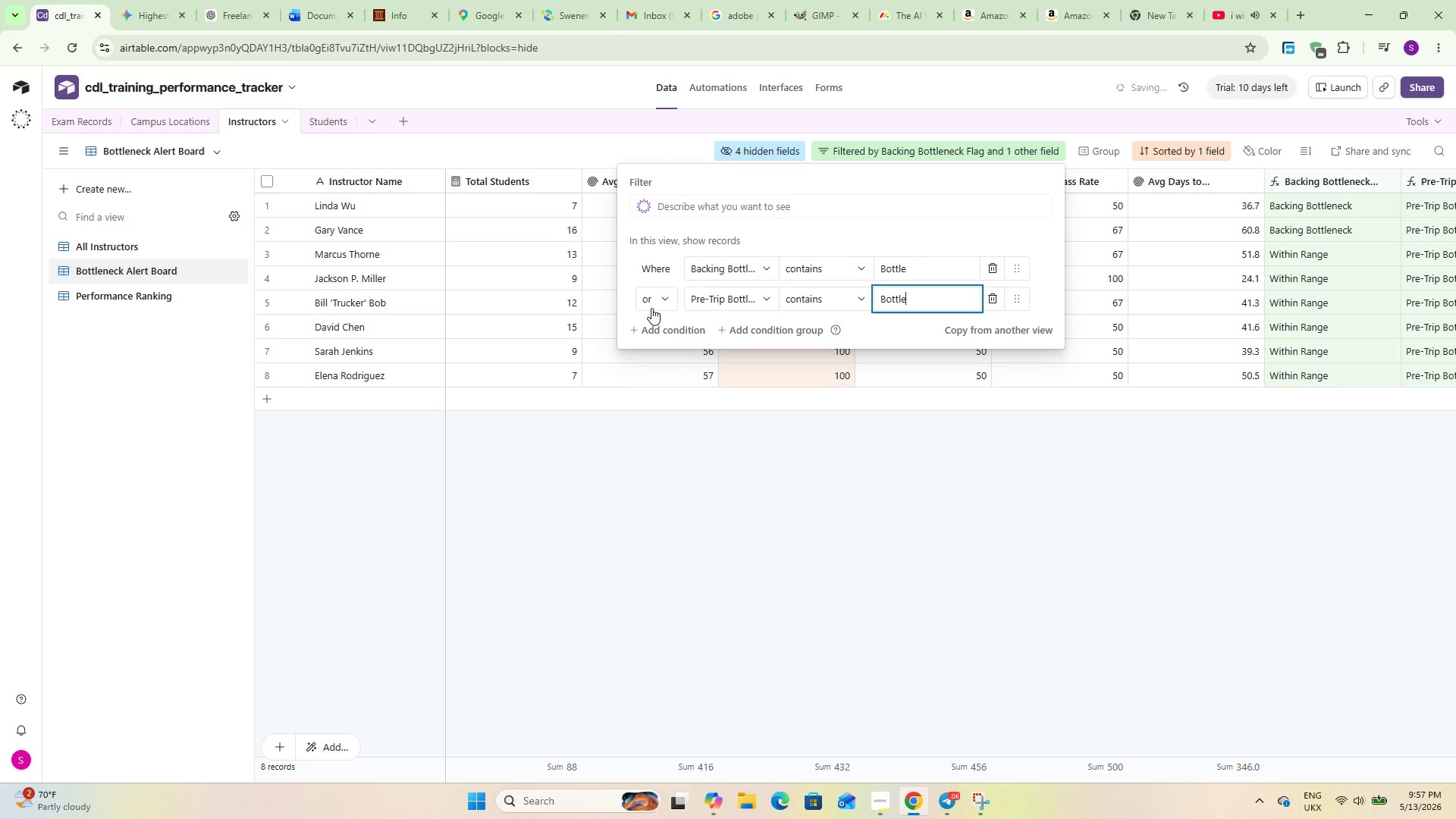 
left_click([650, 306])
 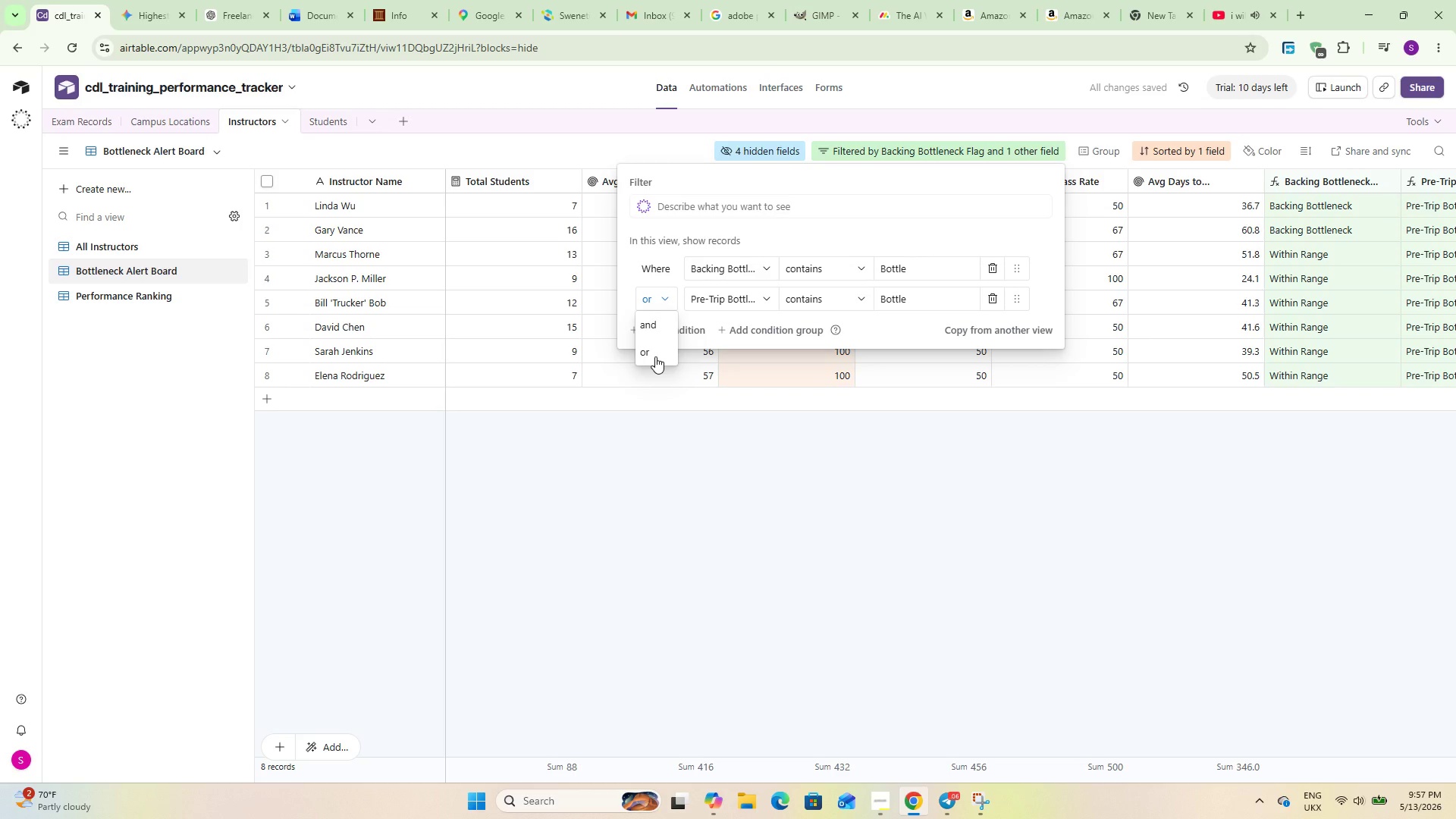 
wait(5.25)
 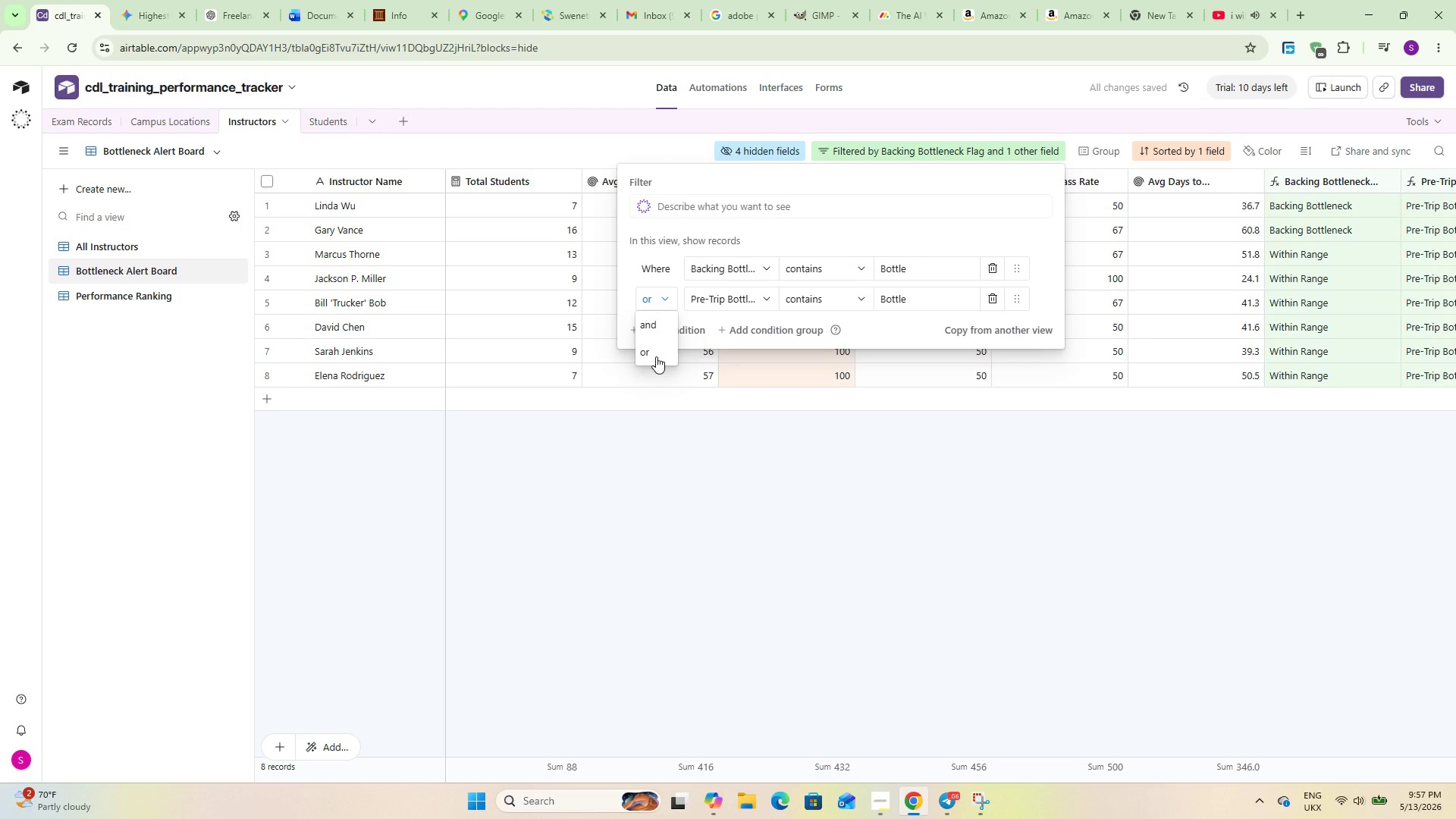 
left_click([658, 300])
 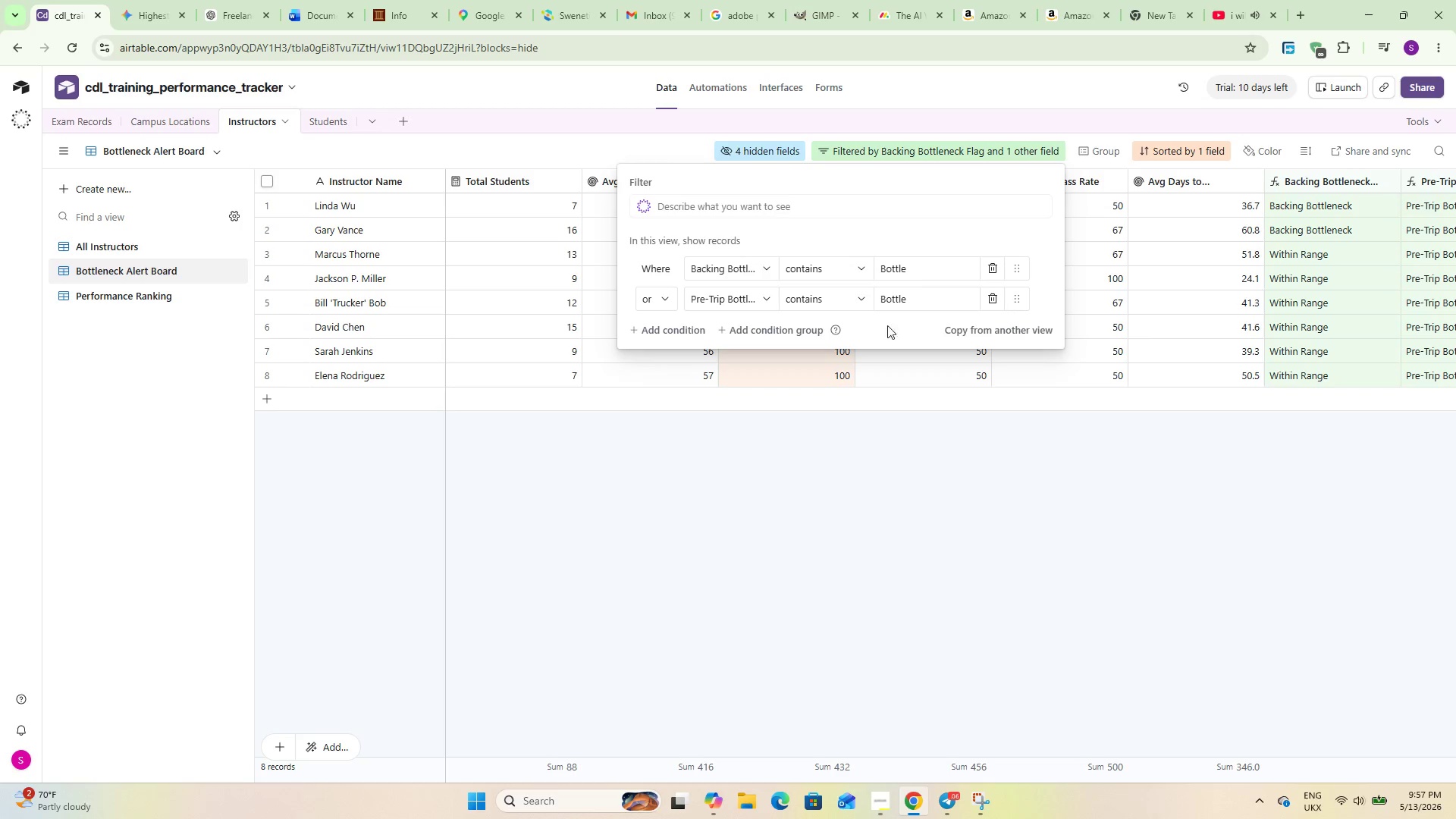 
scroll: coordinate [907, 312], scroll_direction: down, amount: 1.0
 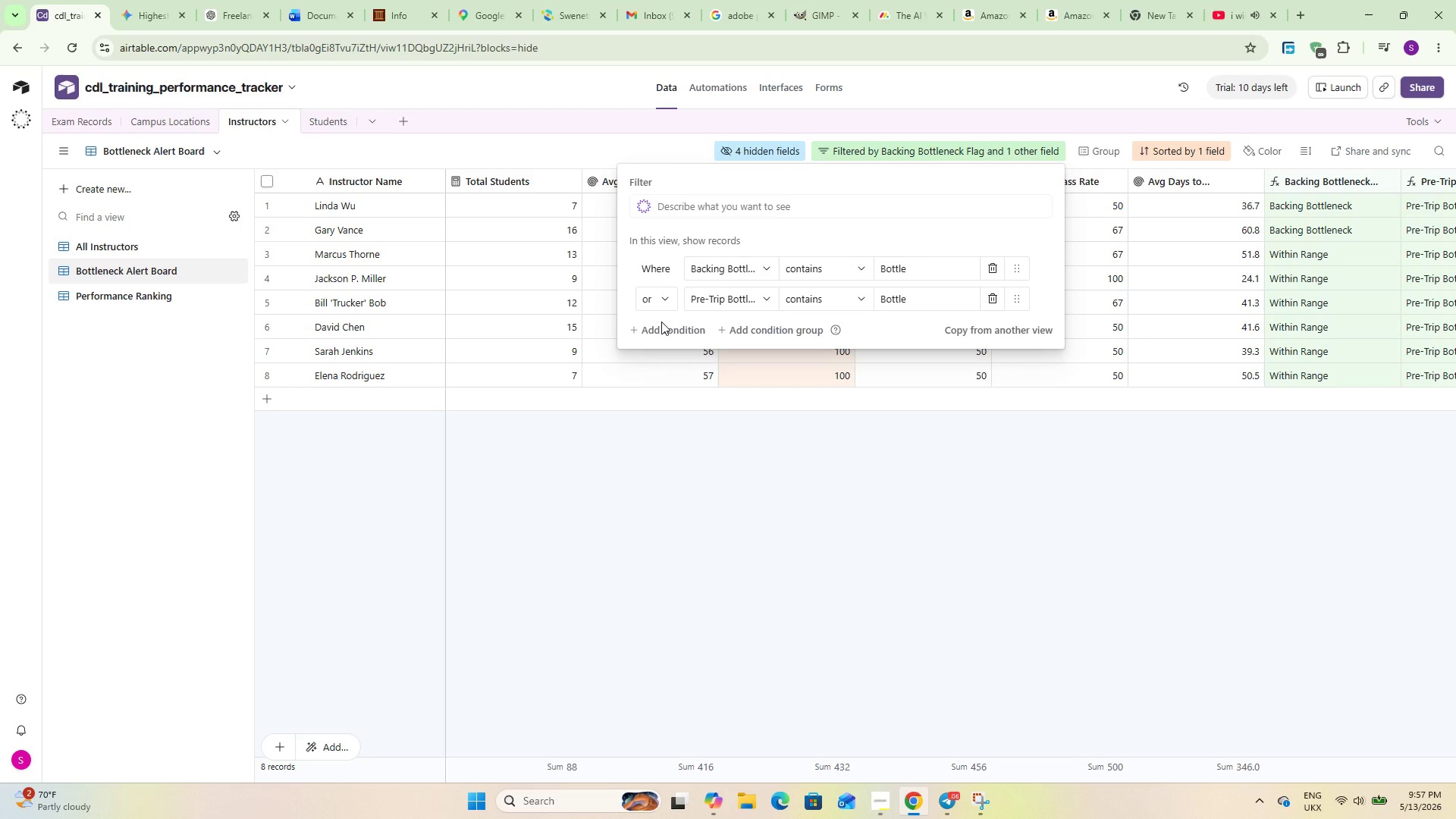 
left_click([661, 322])
 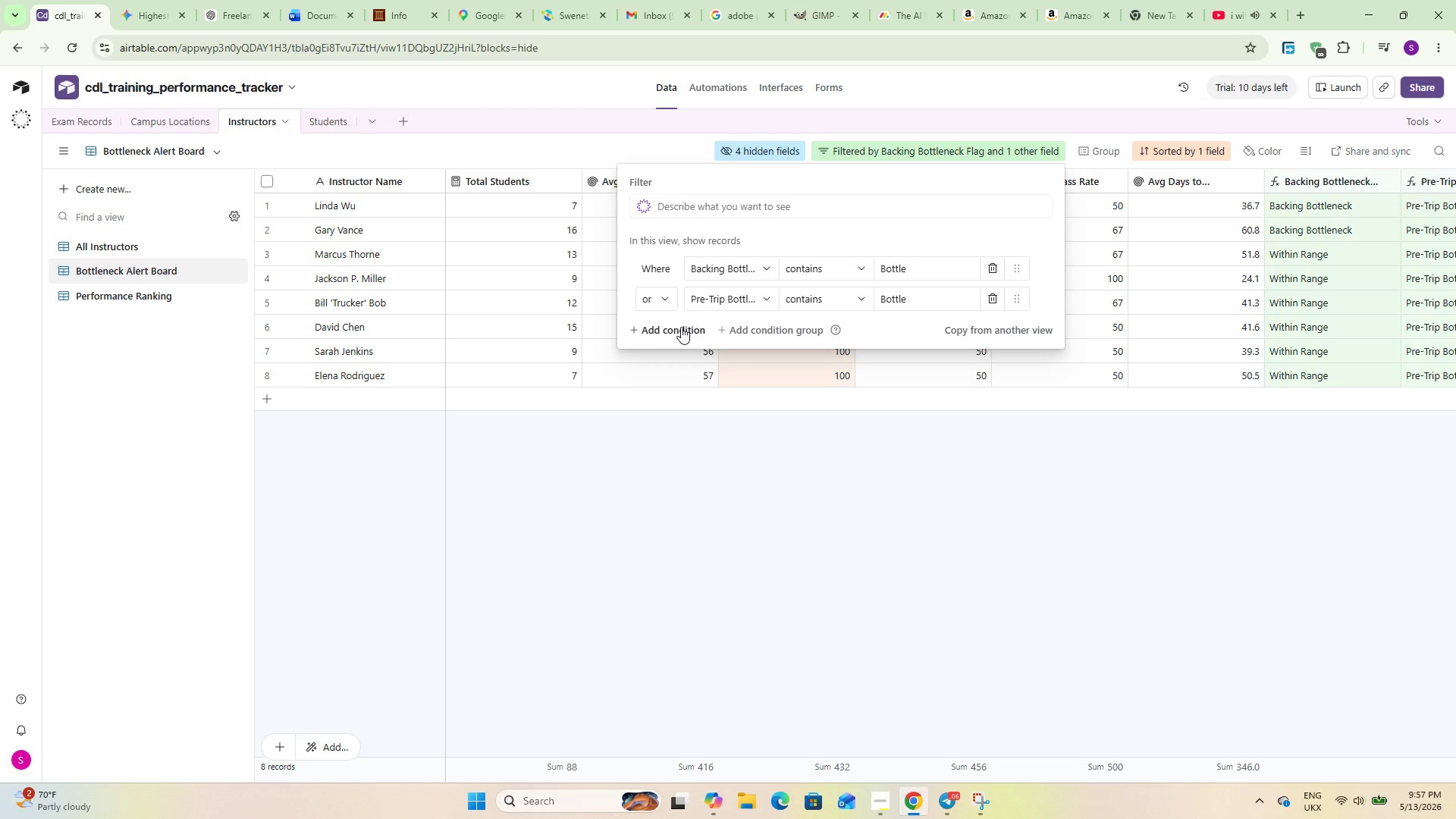 
left_click([681, 327])
 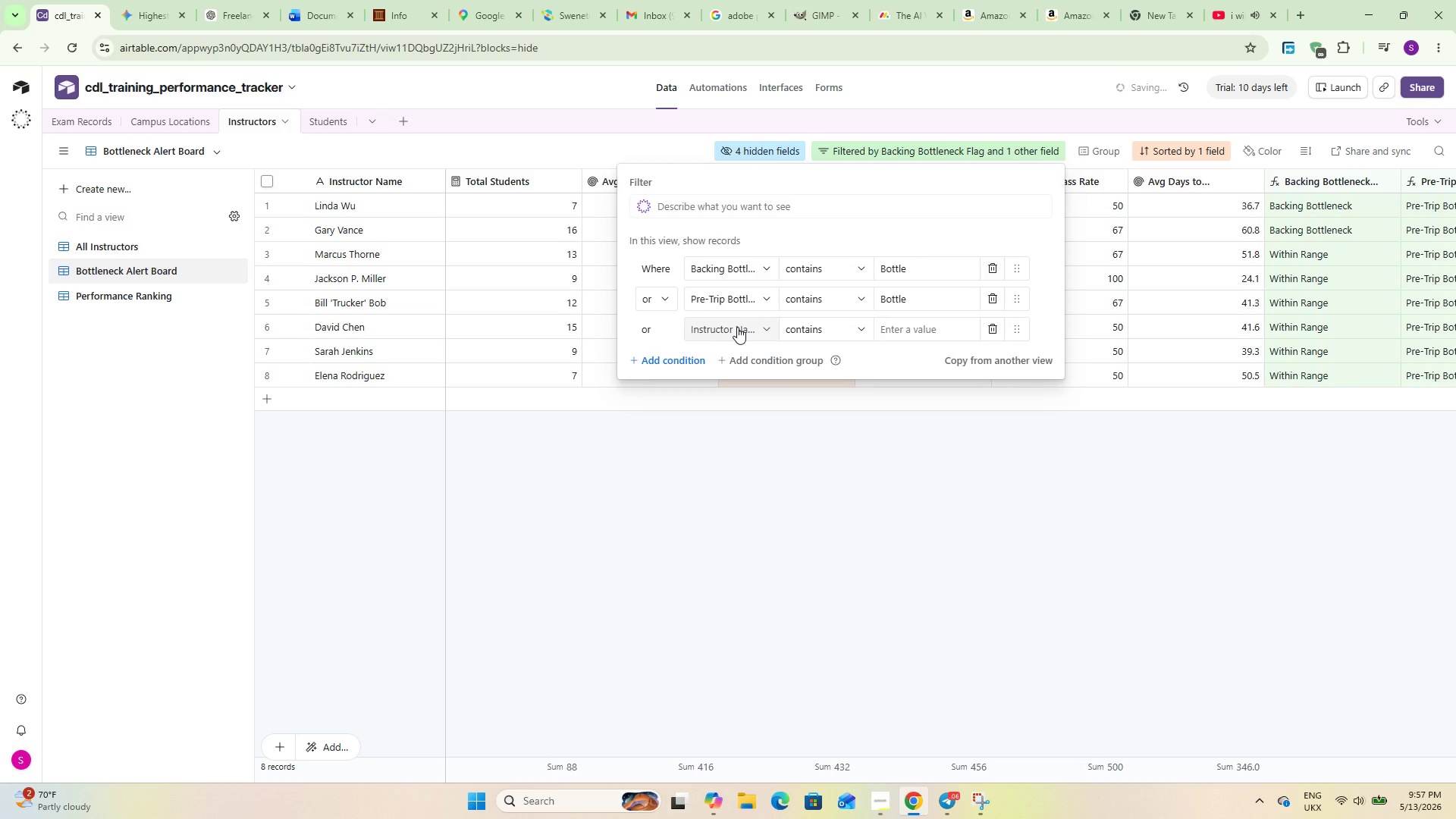 
left_click([737, 327])
 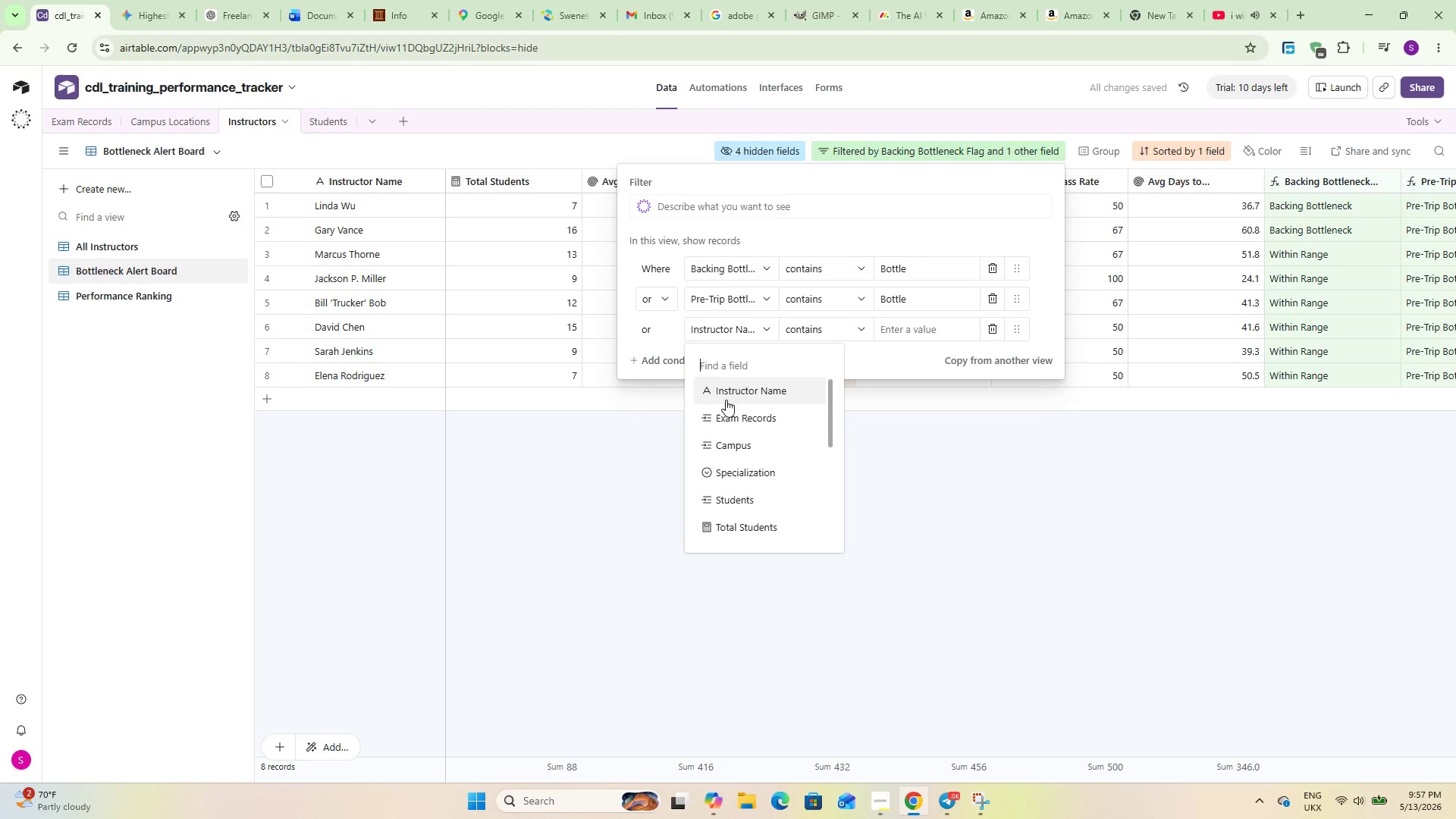 
scroll: coordinate [736, 466], scroll_direction: down, amount: 11.0
 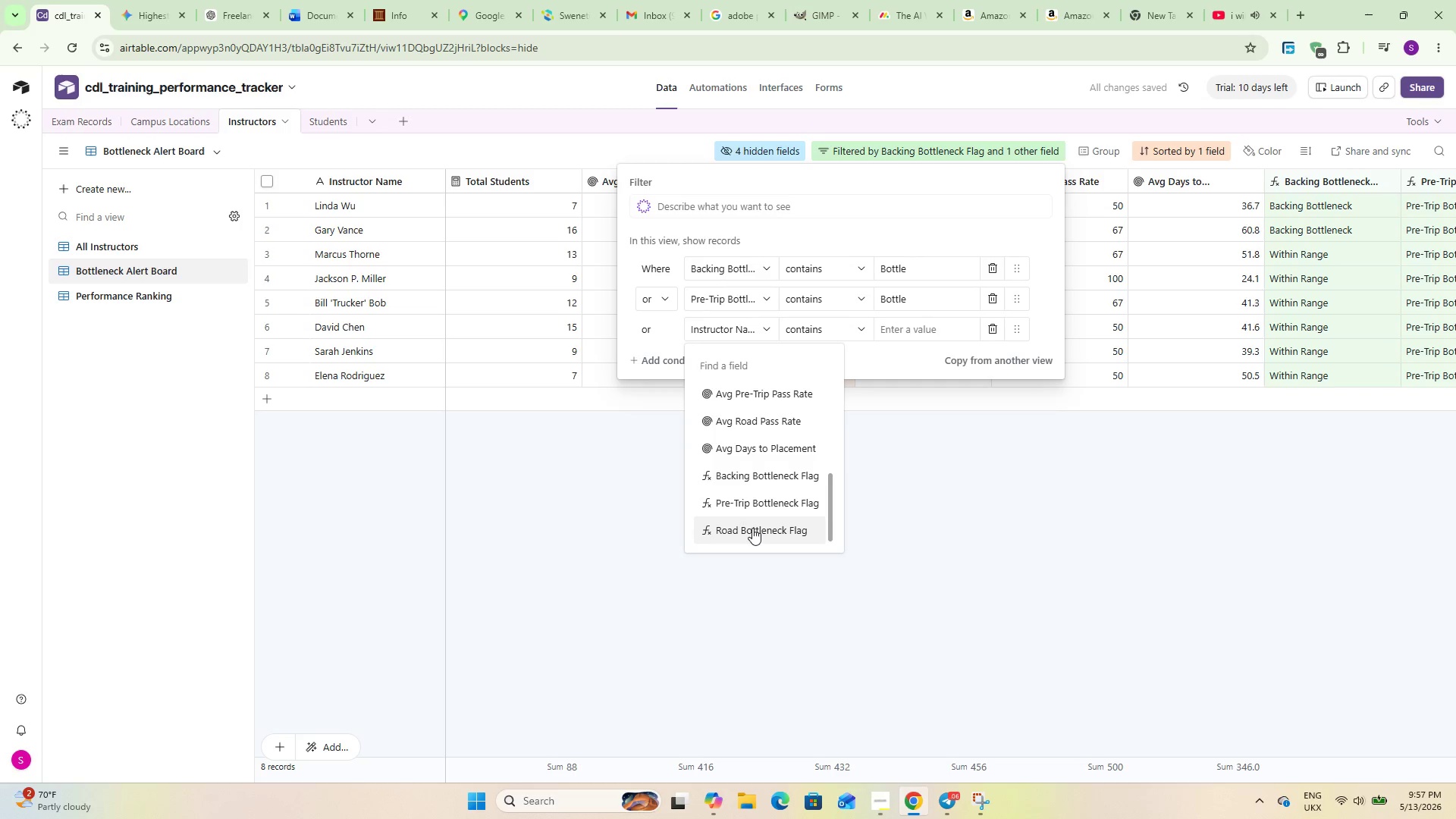 
left_click([752, 528])
 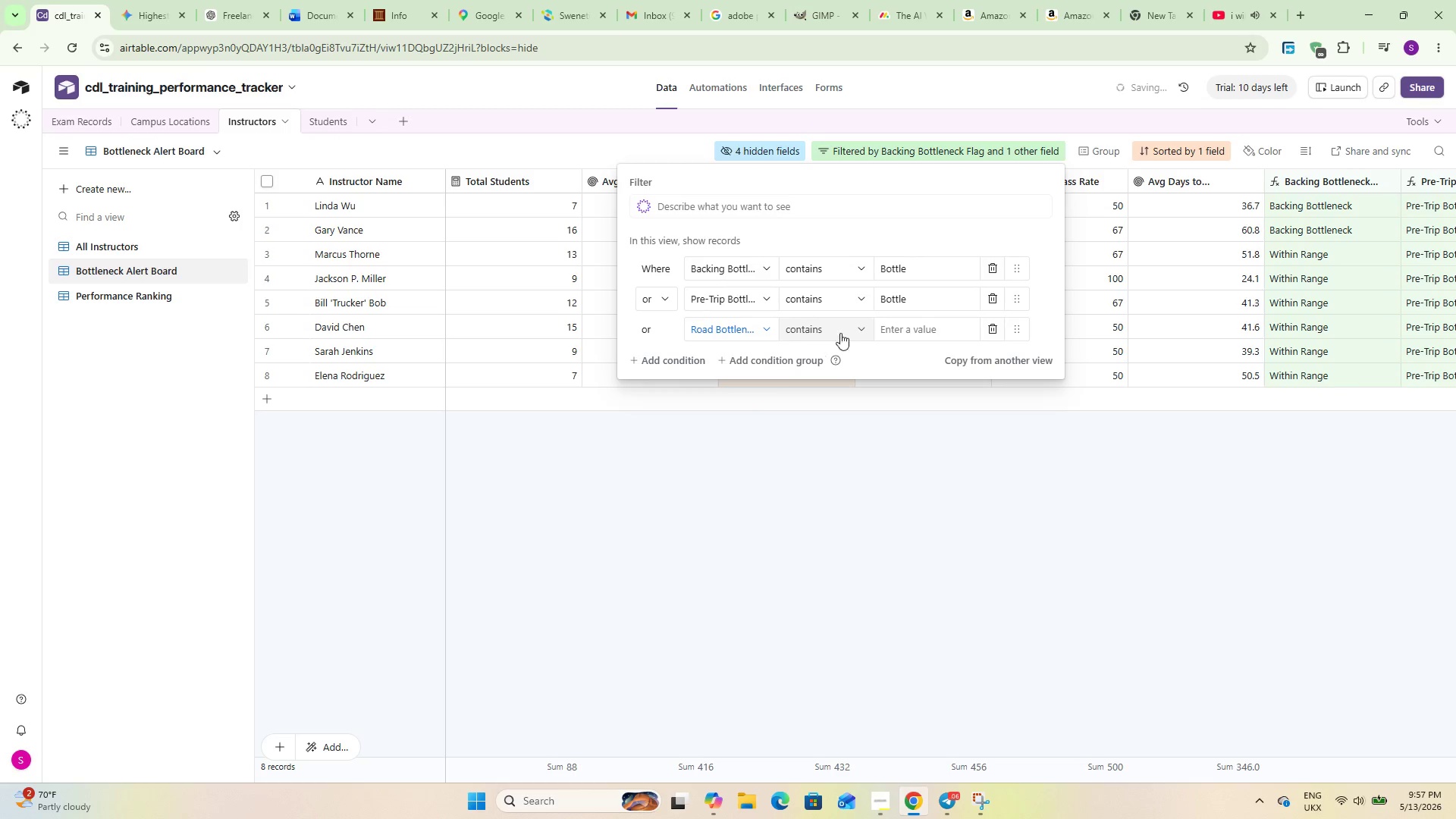 
left_click([899, 325])
 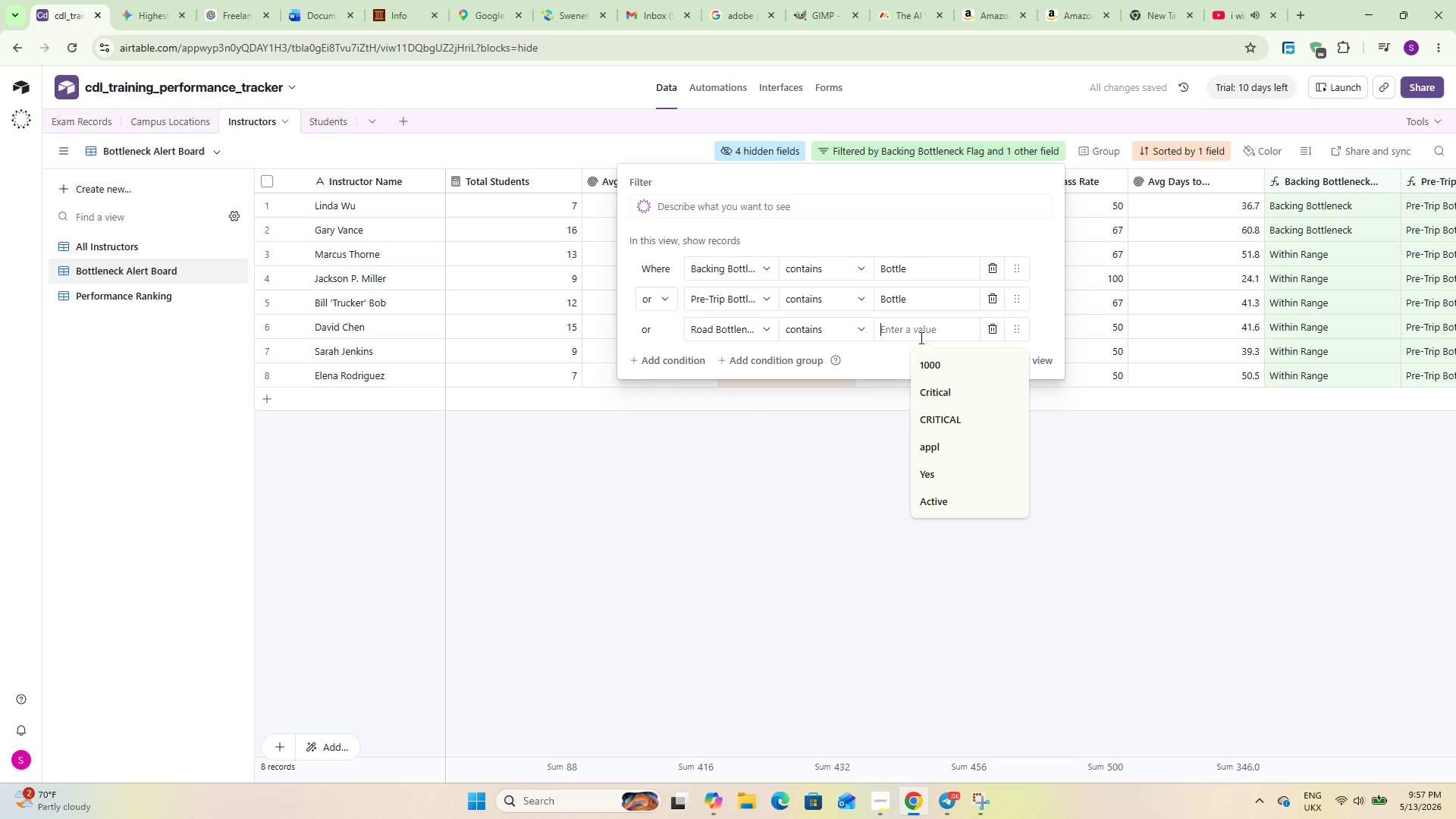 
type(Bottle)
 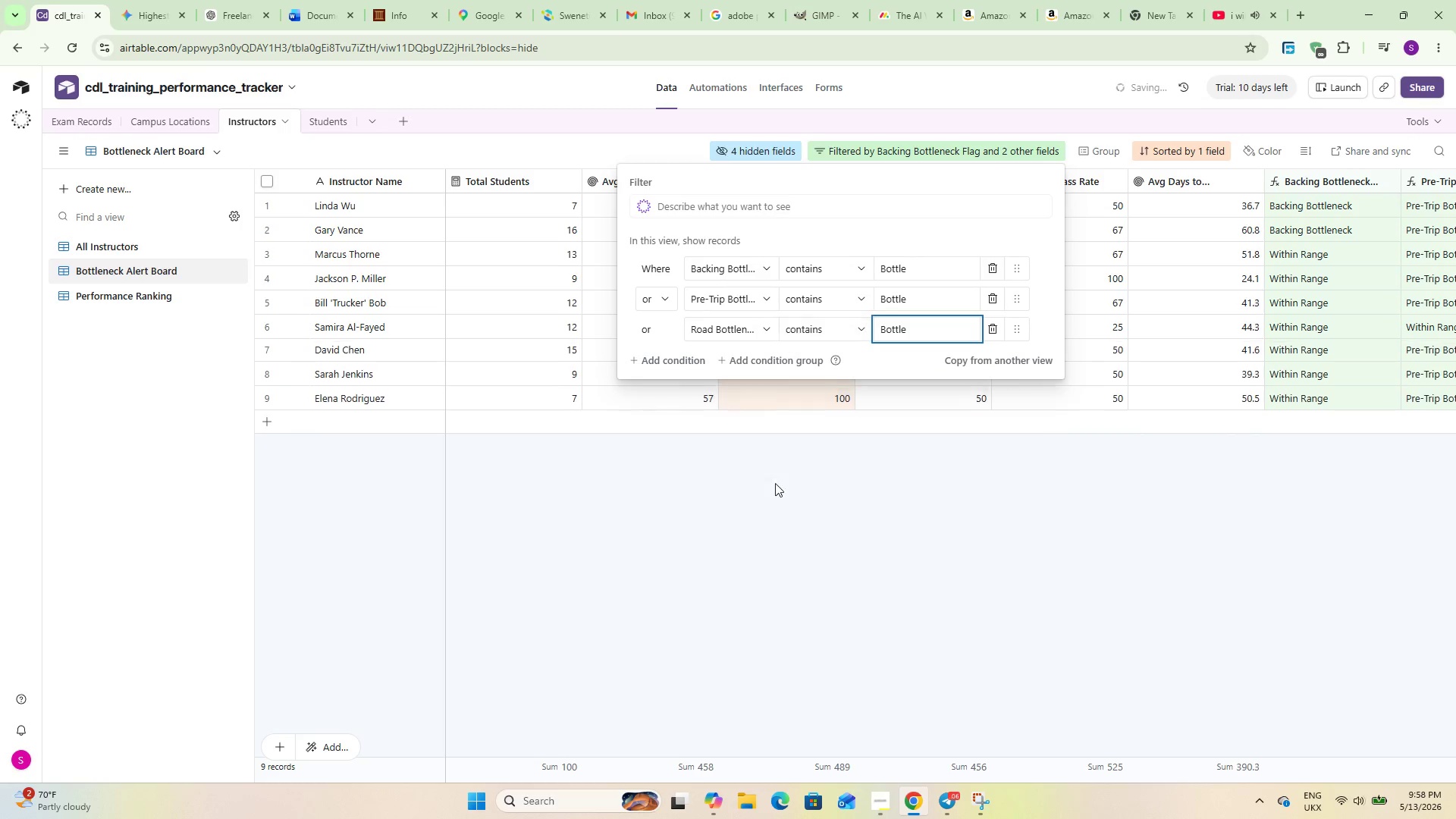 
left_click([779, 518])
 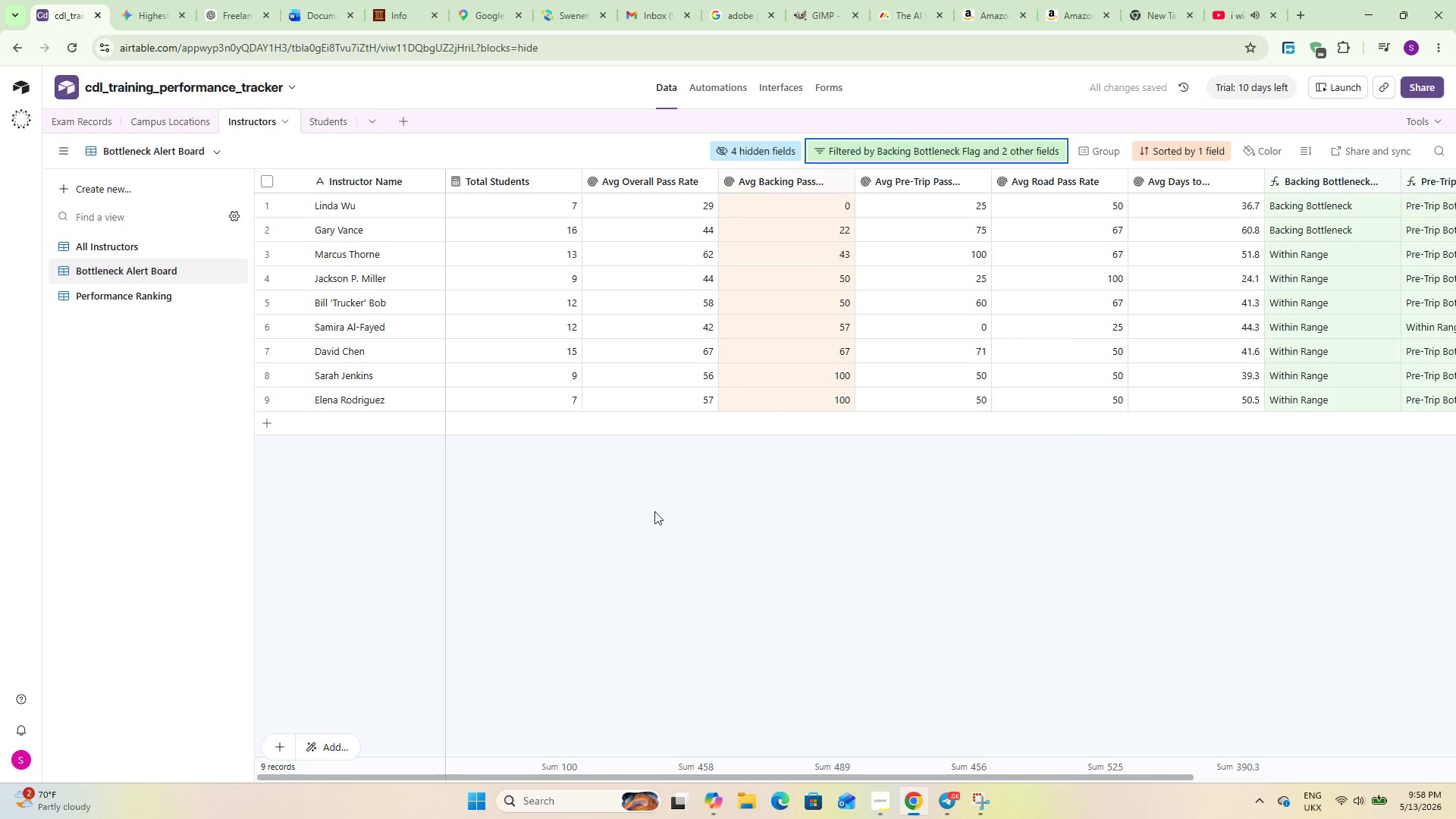 
hold_key(key=ShiftLeft, duration=1.84)
scroll: coordinate [720, 516], scroll_direction: down, amount: 7.0
 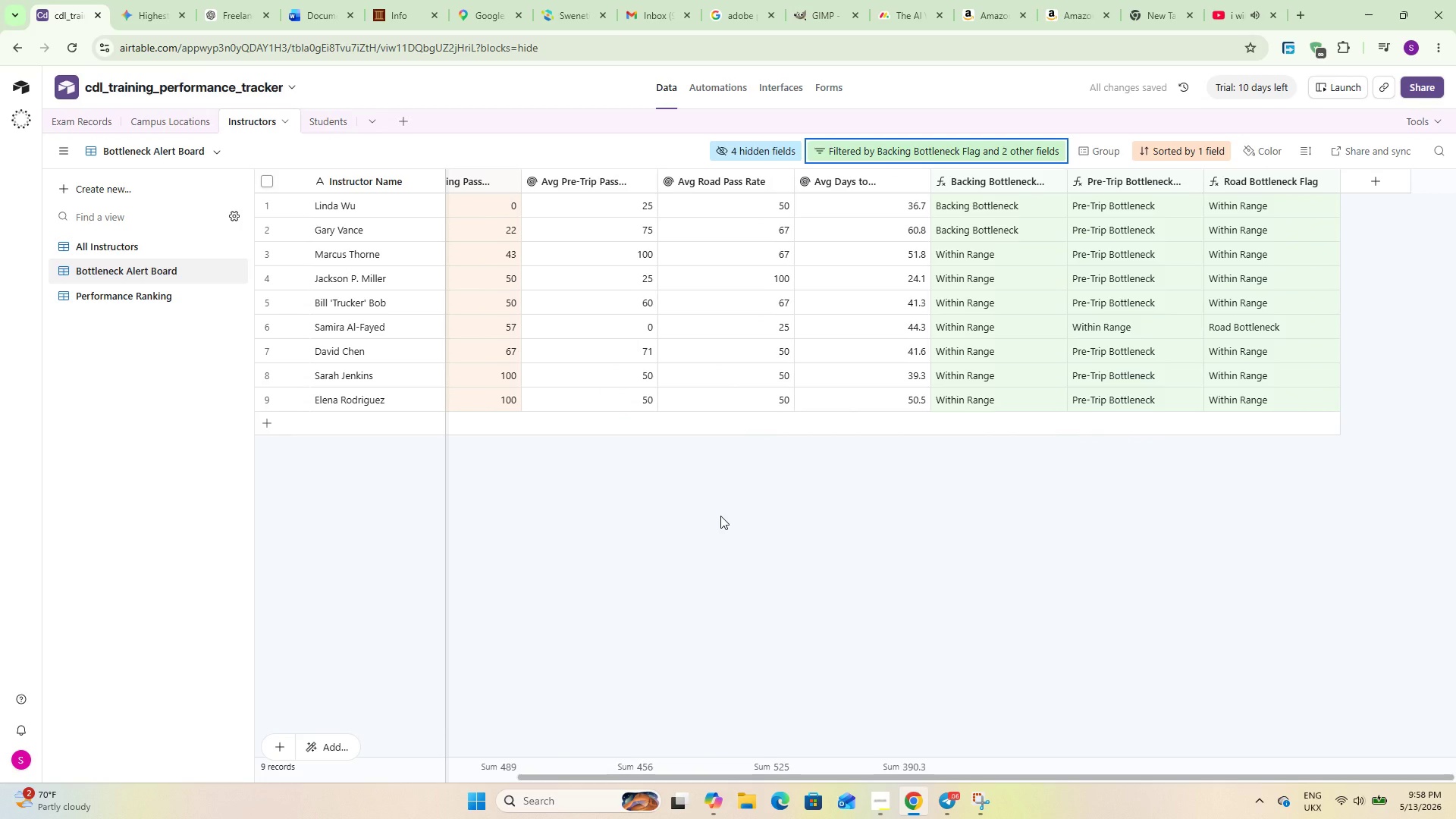 
scroll: coordinate [720, 516], scroll_direction: up, amount: 6.0
 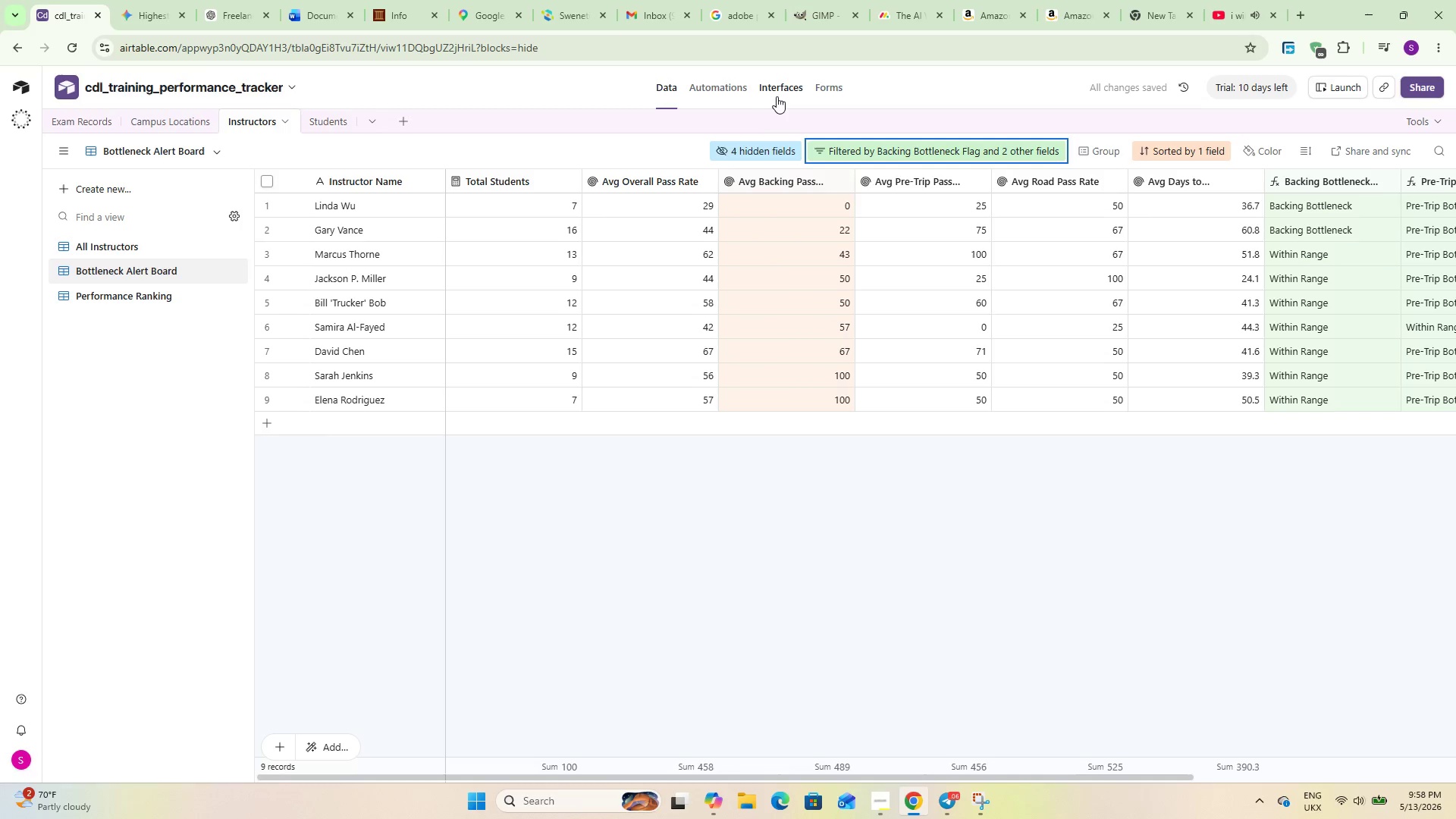 
left_click([778, 92])
 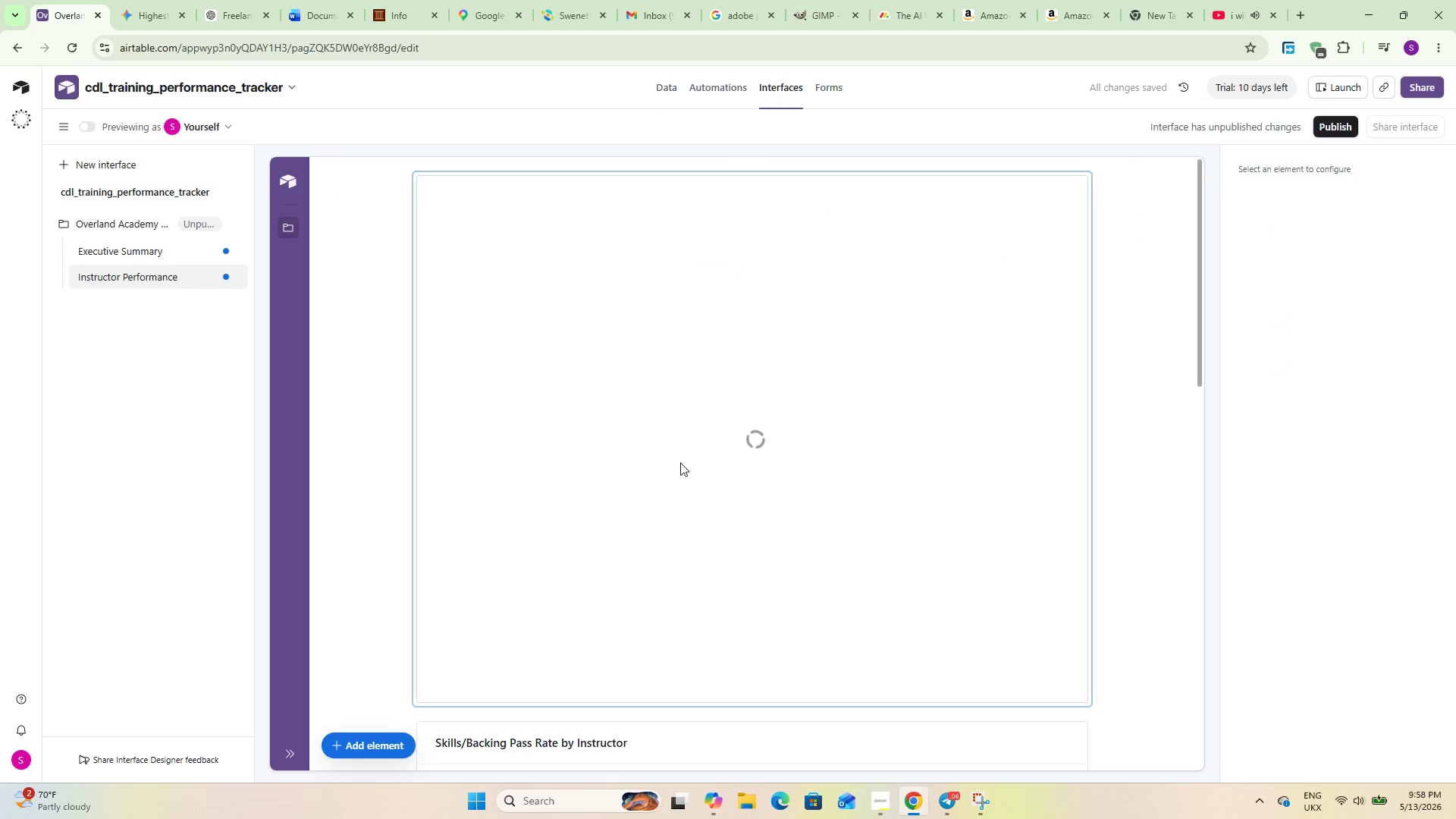 
scroll: coordinate [974, 572], scroll_direction: down, amount: 14.0
 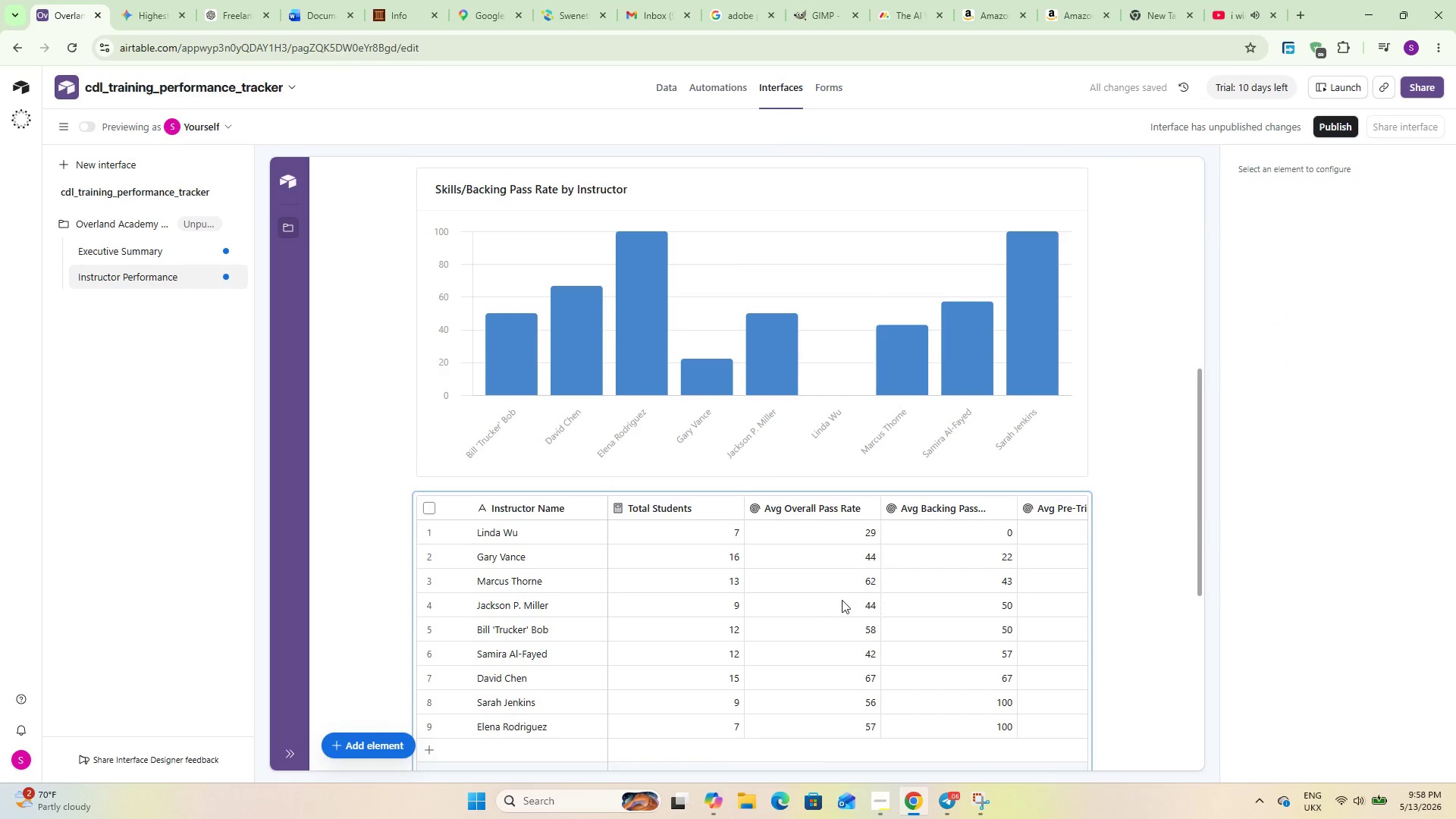 
left_click([902, 580])
 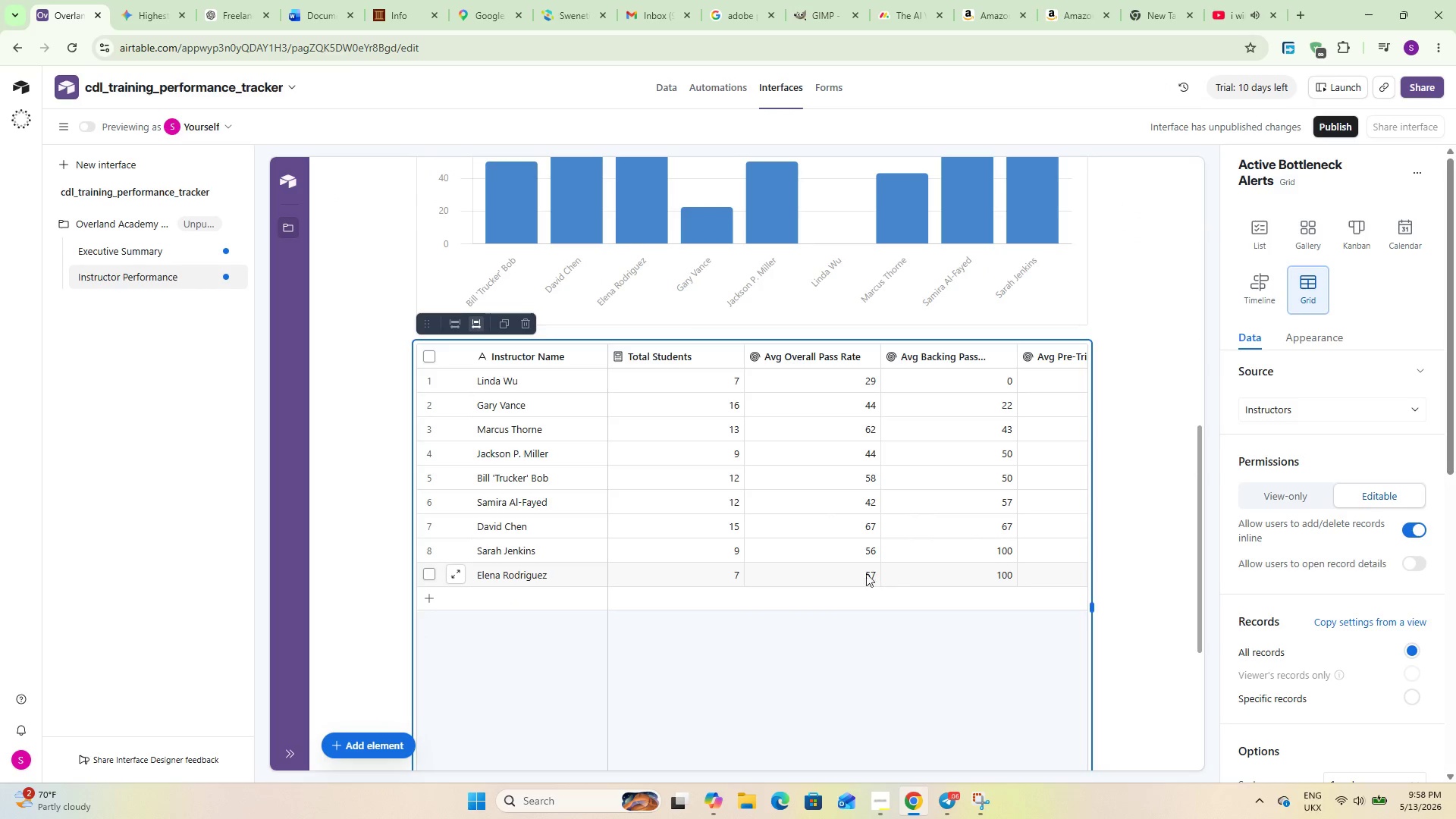 
scroll: coordinate [838, 600], scroll_direction: down, amount: 2.0
 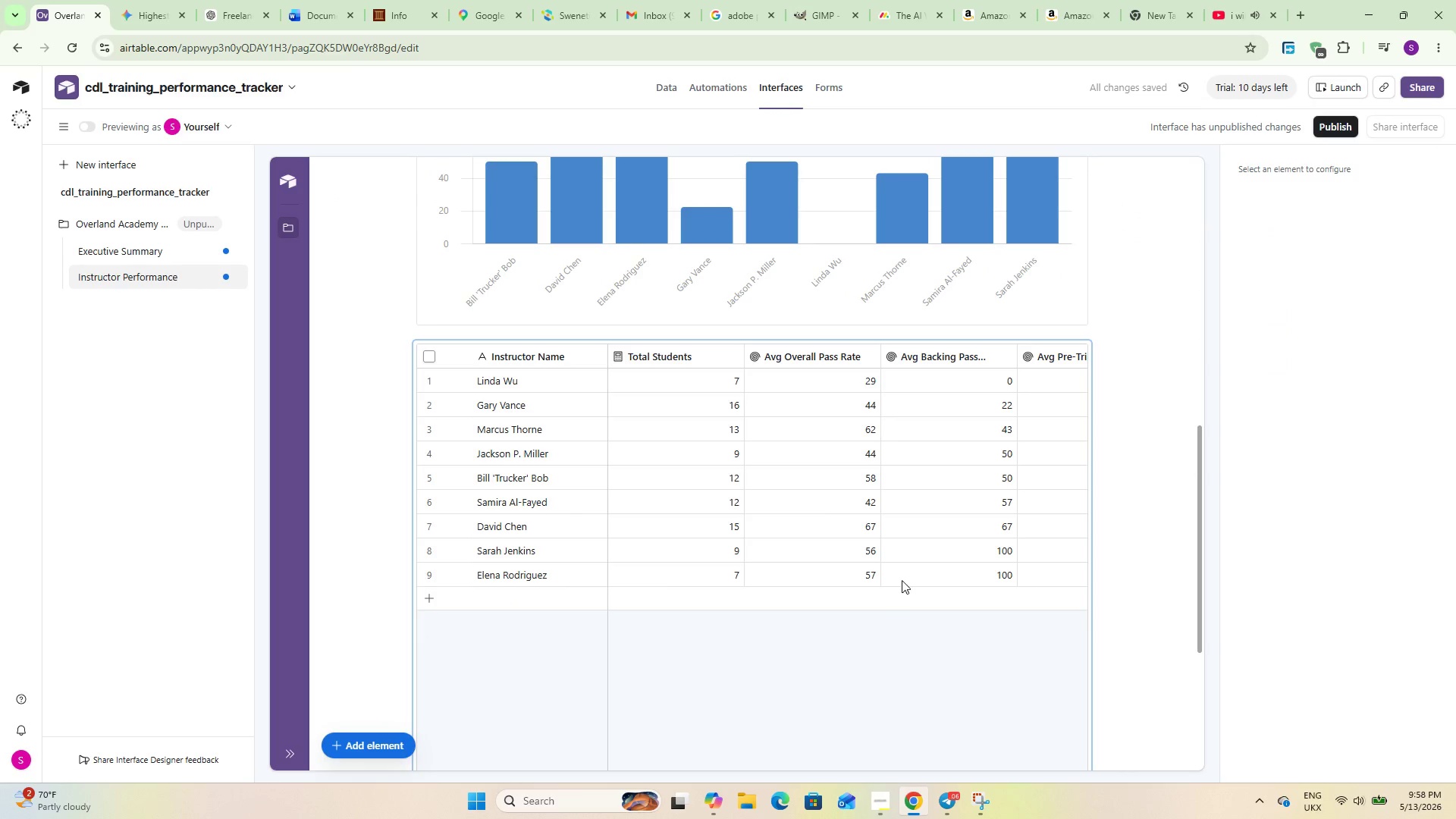 
hold_key(key=ShiftLeft, duration=6.34)
 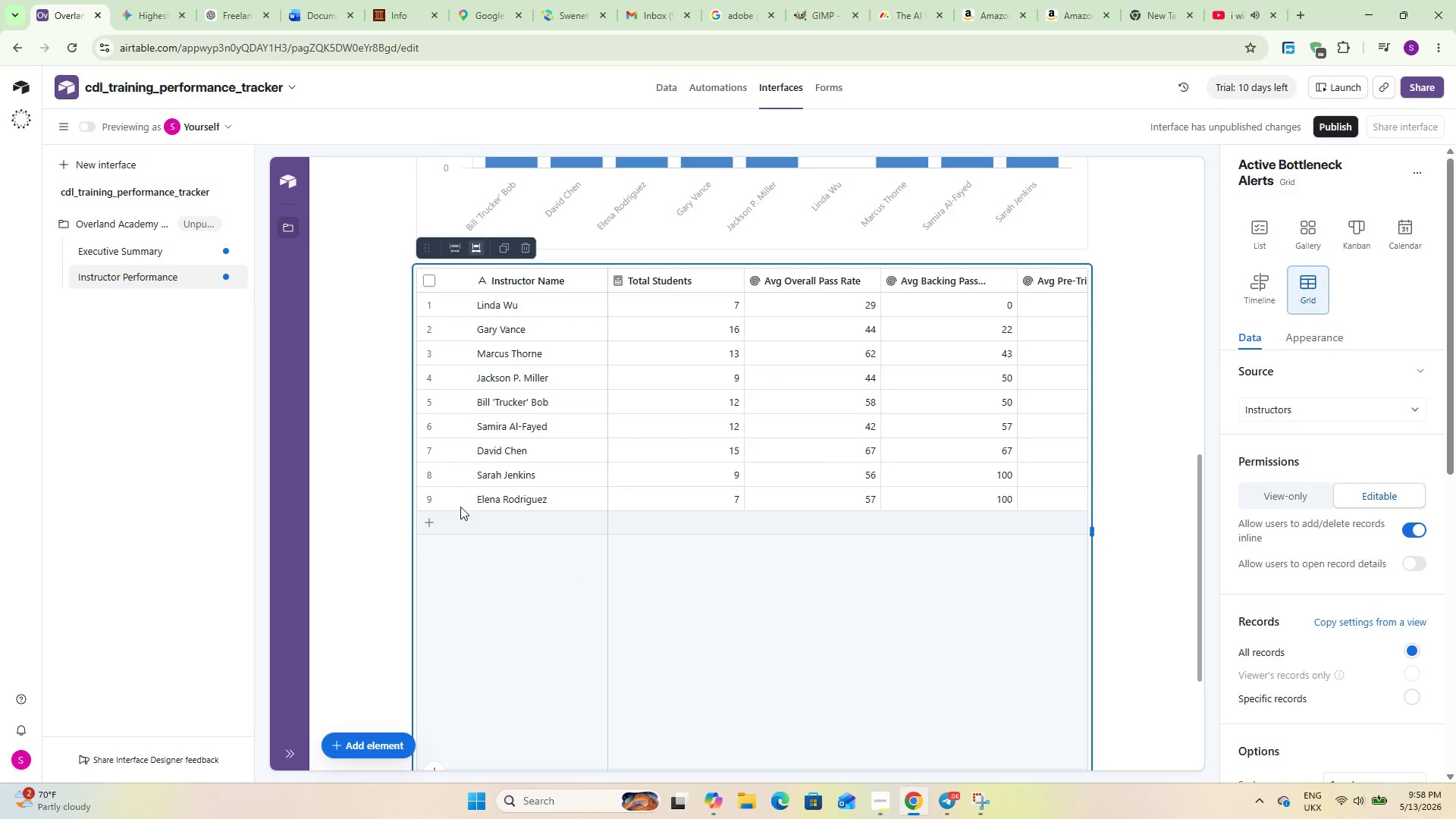 
scroll: coordinate [861, 422], scroll_direction: down, amount: 13.0
 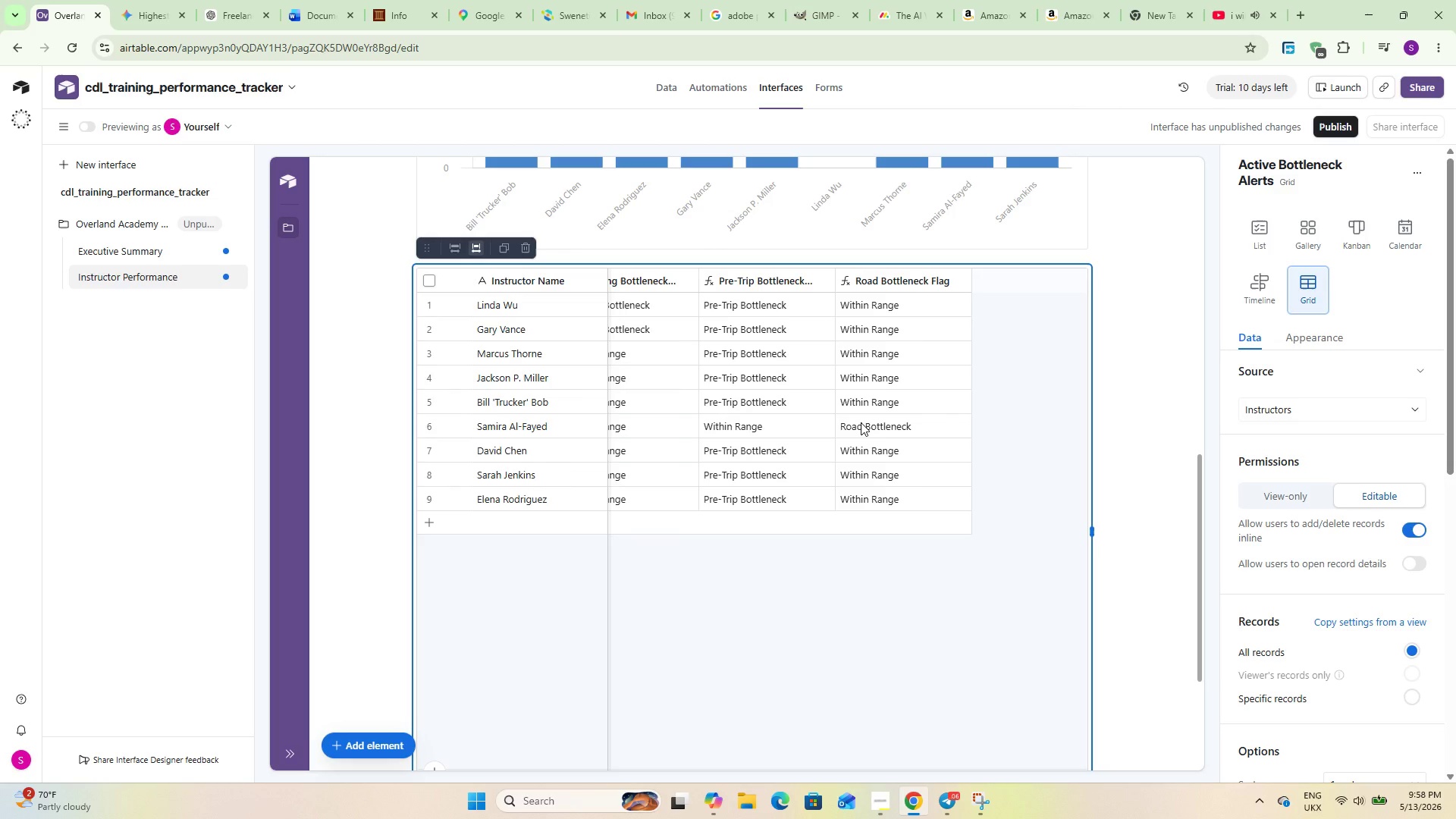 
scroll: coordinate [858, 435], scroll_direction: up, amount: 20.0
 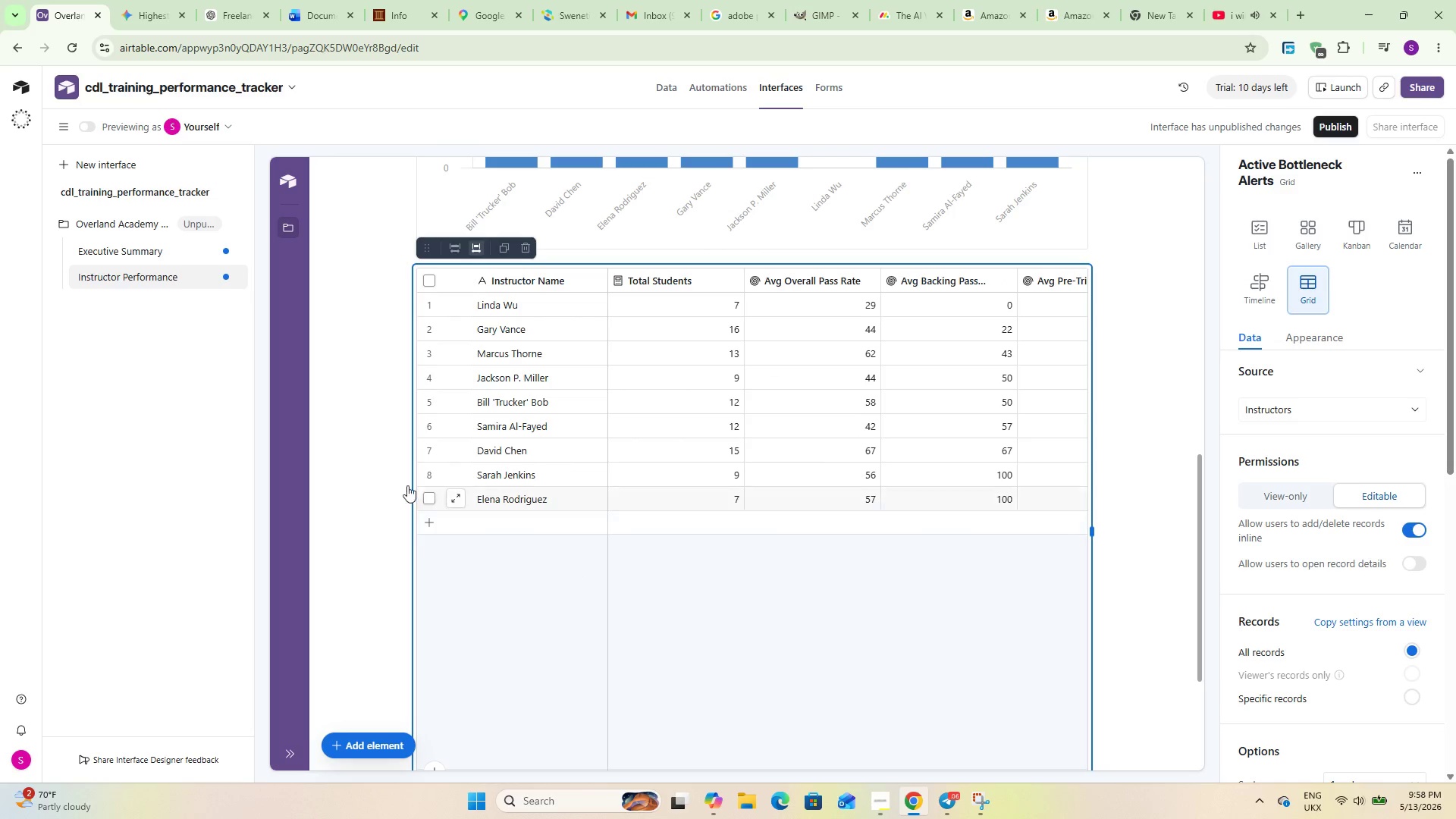 
left_click([355, 459])
 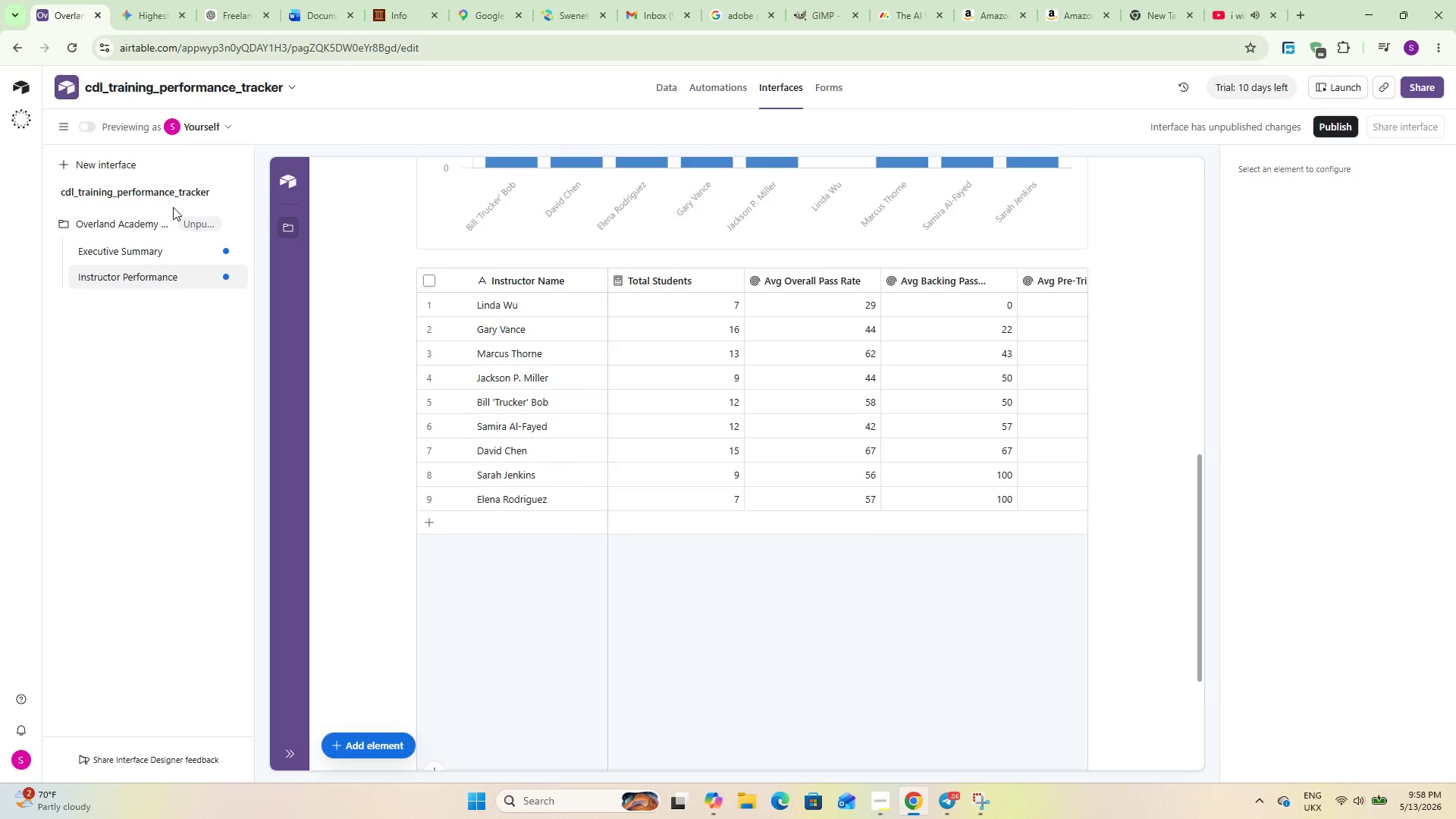 
wait(6.41)
 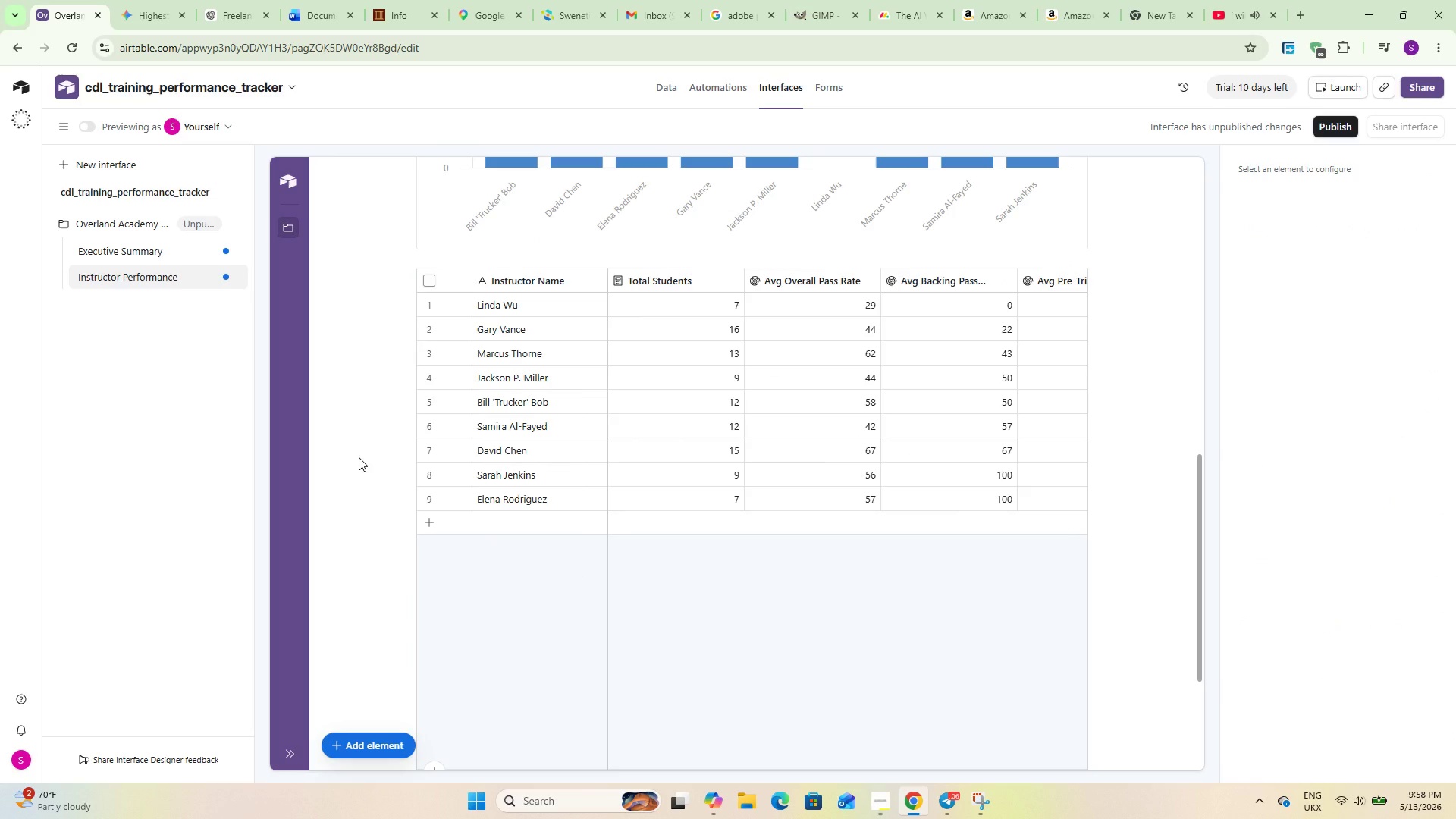 
left_click([207, 228])
 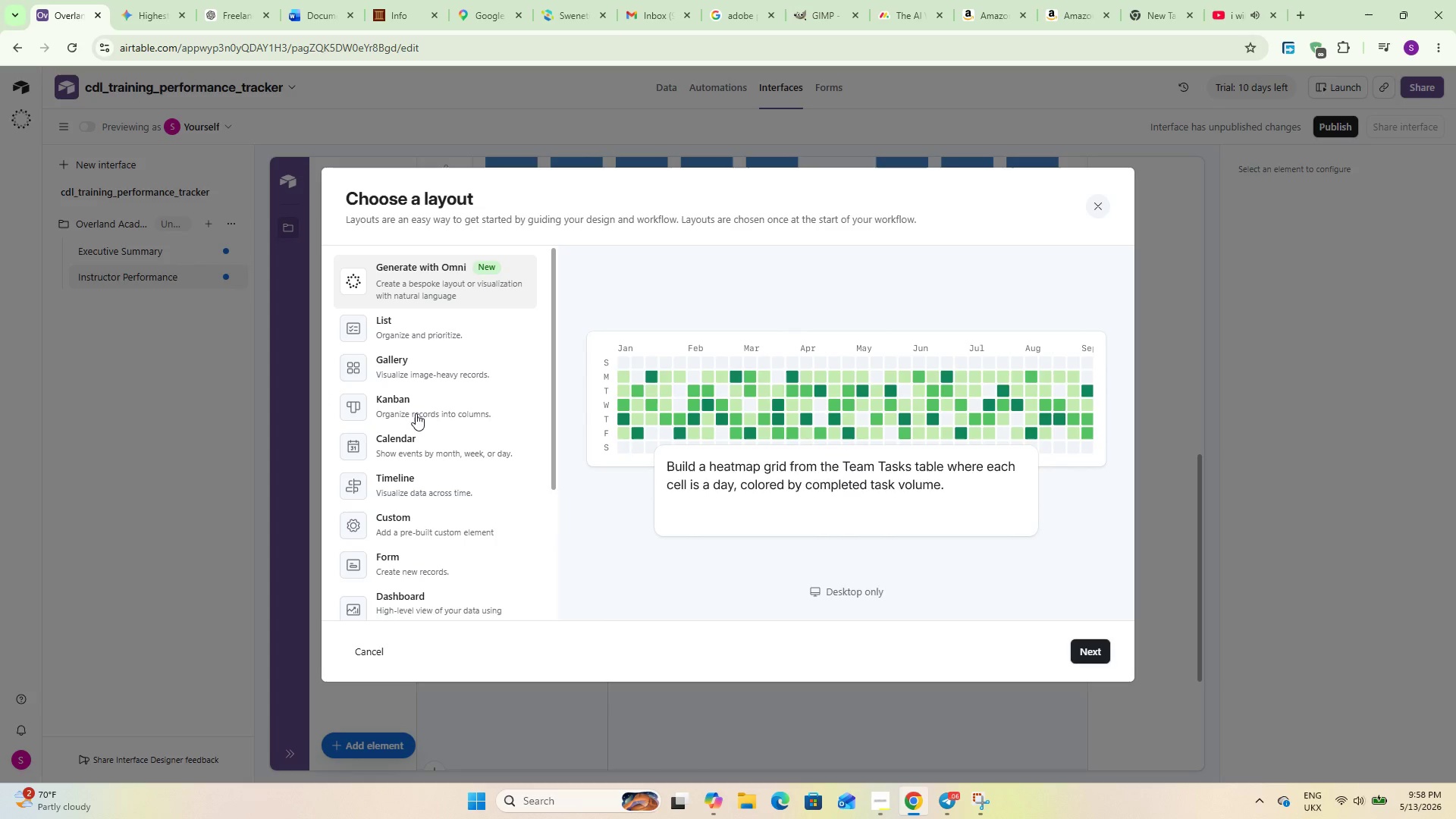 
scroll: coordinate [422, 488], scroll_direction: down, amount: 12.0
 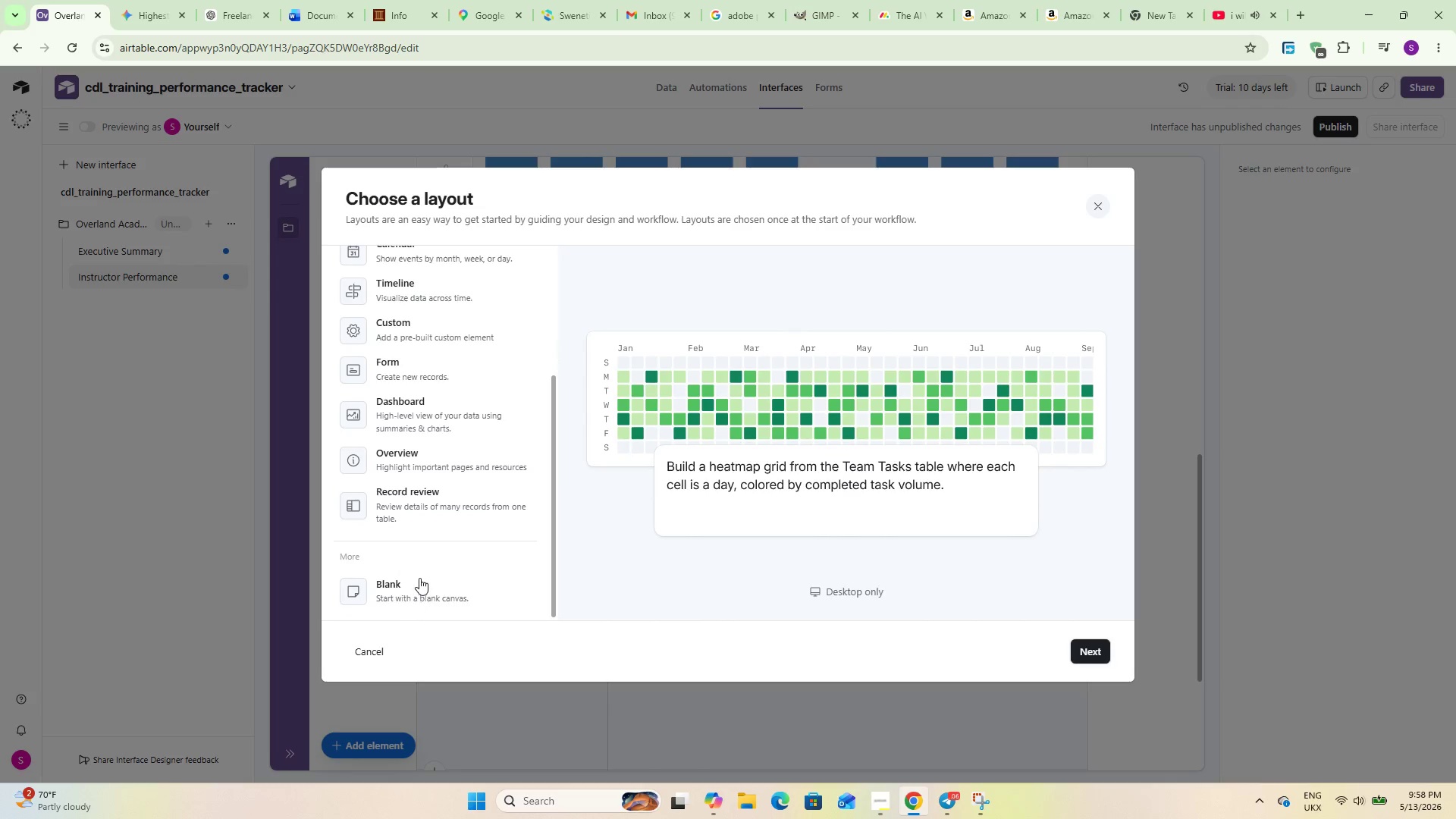 
left_click([419, 578])
 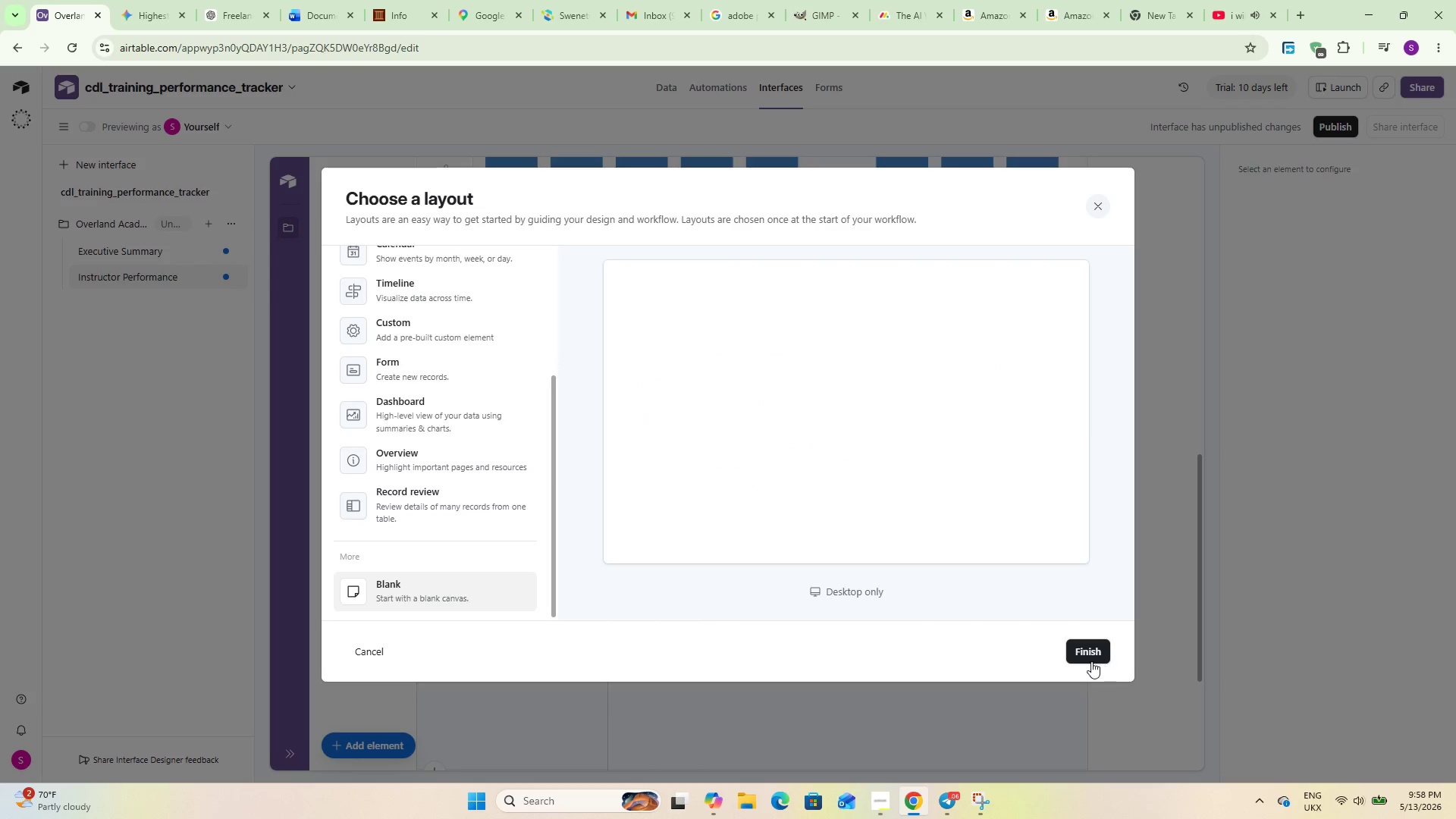 
left_click([1089, 656])
 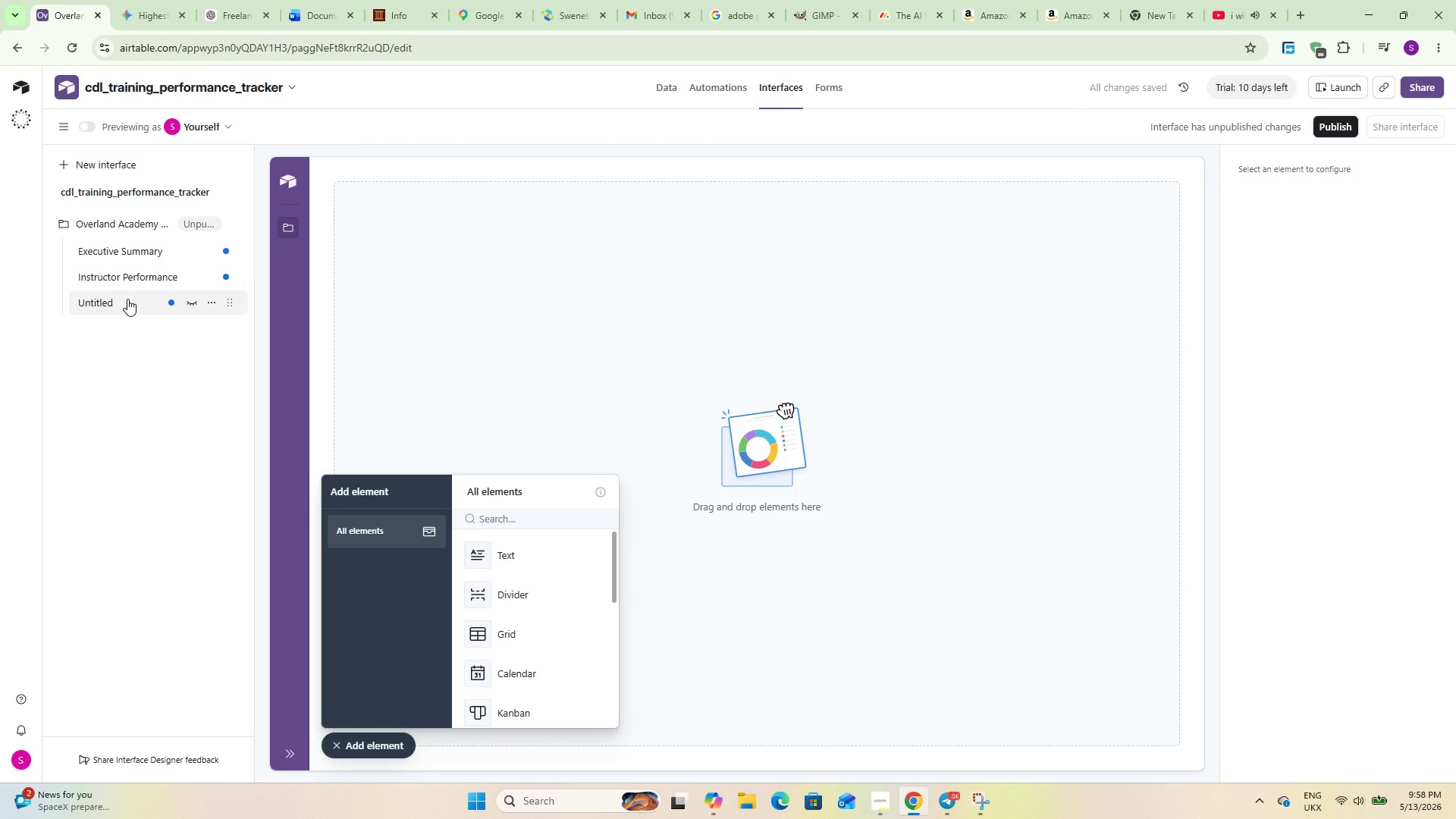 
wait(5.8)
 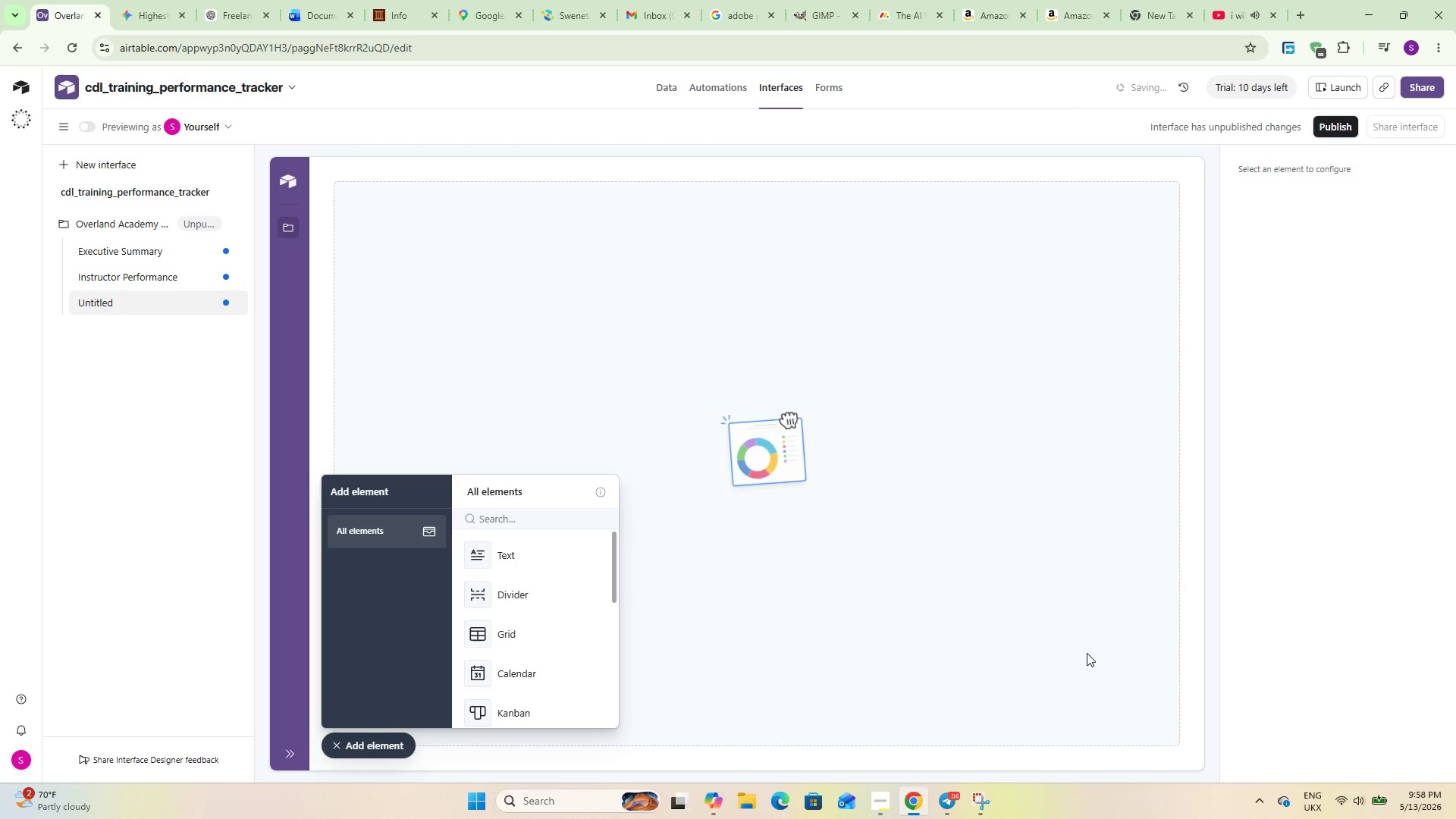 
double_click([127, 299])
 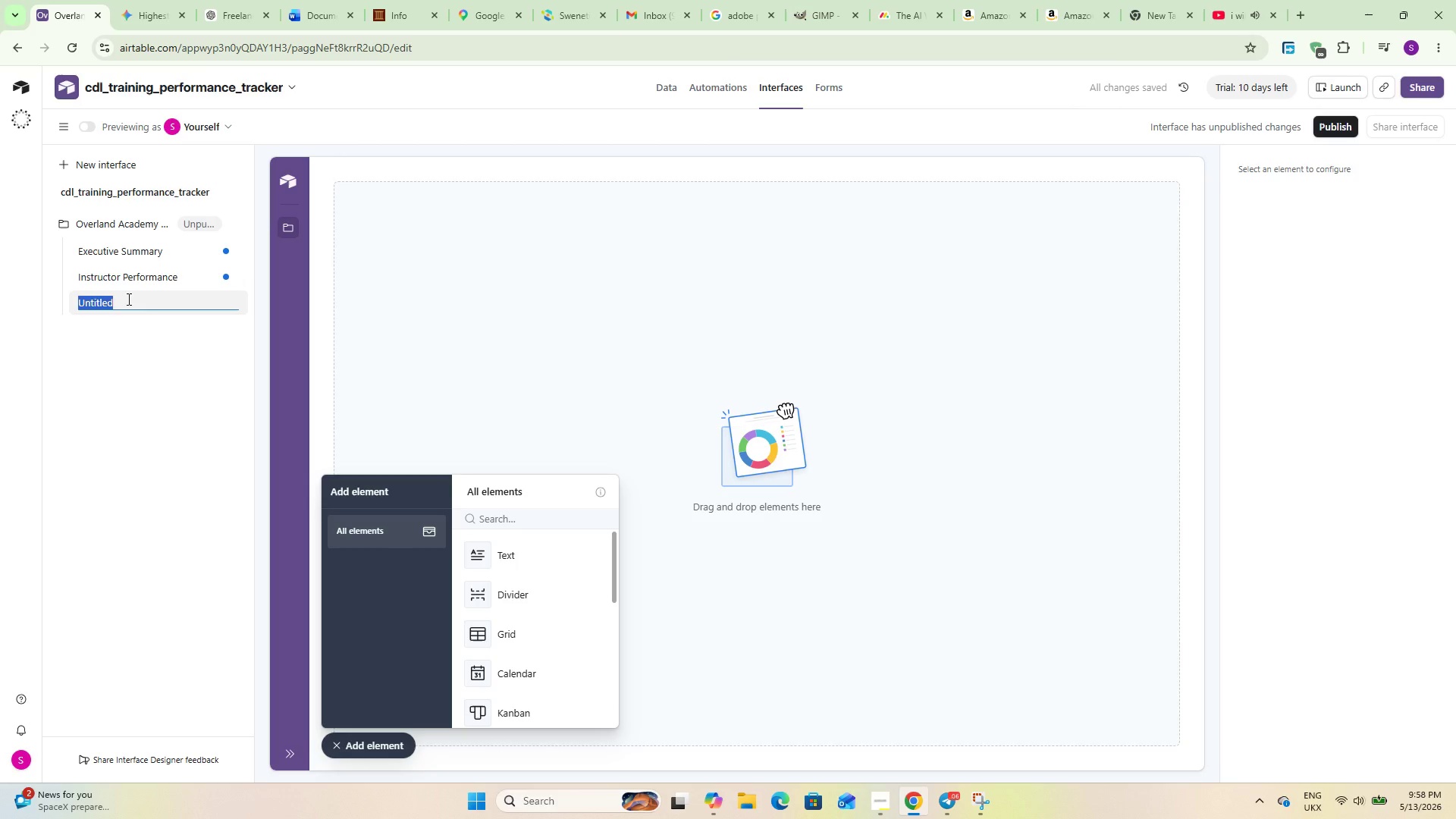 
type(Placement Trends)
 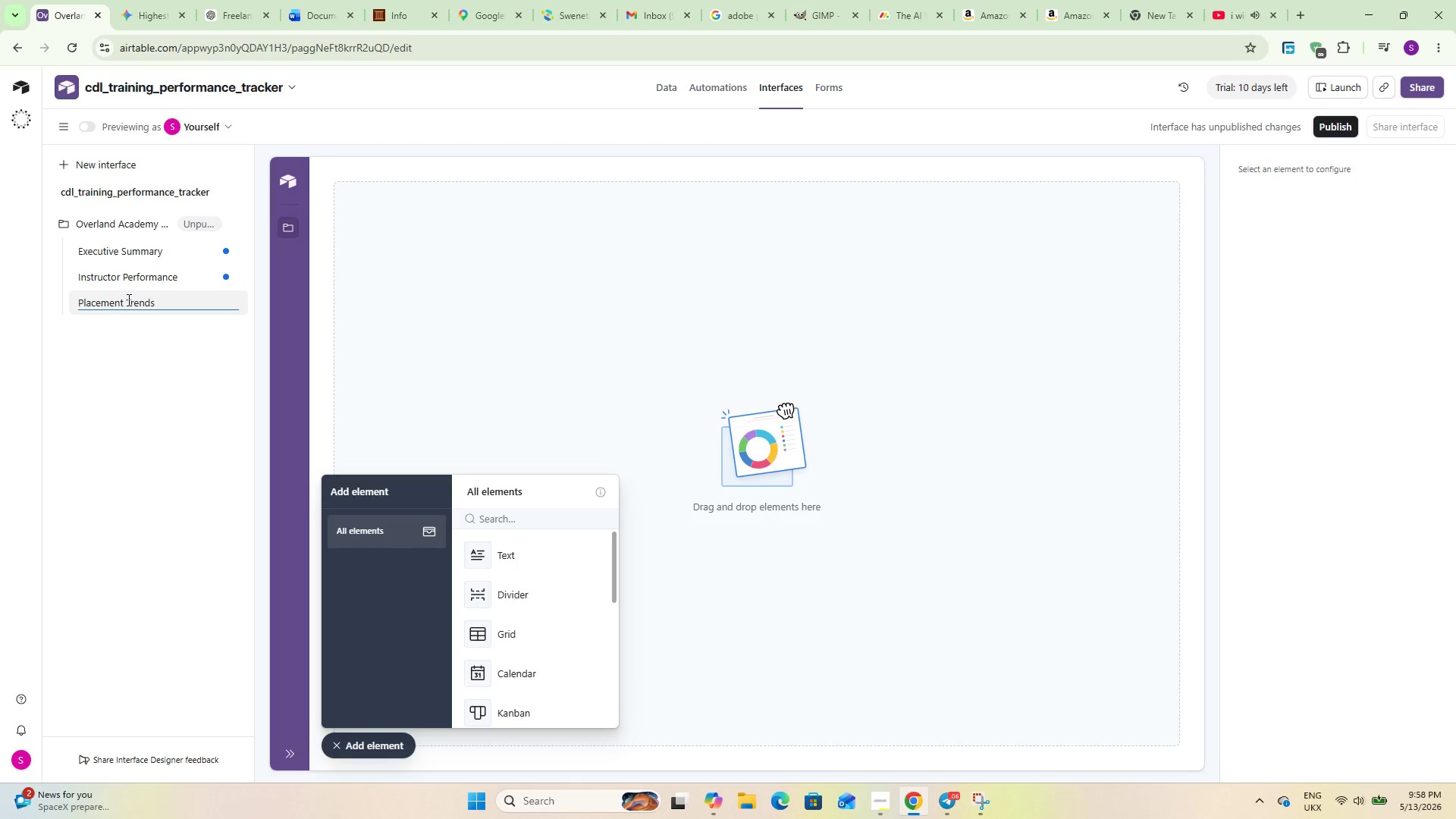 
wait(35.03)
 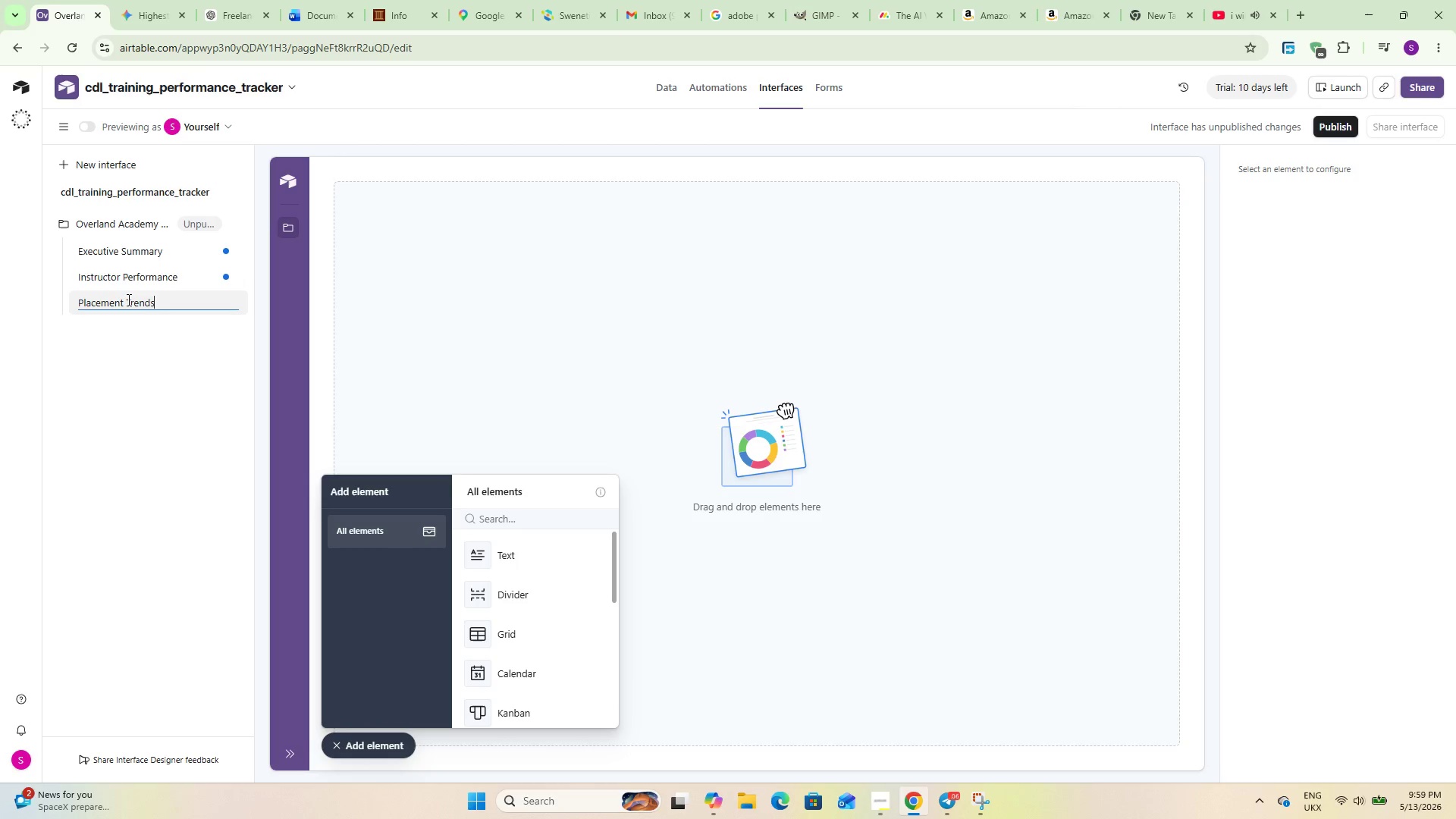 
left_click([479, 318])
 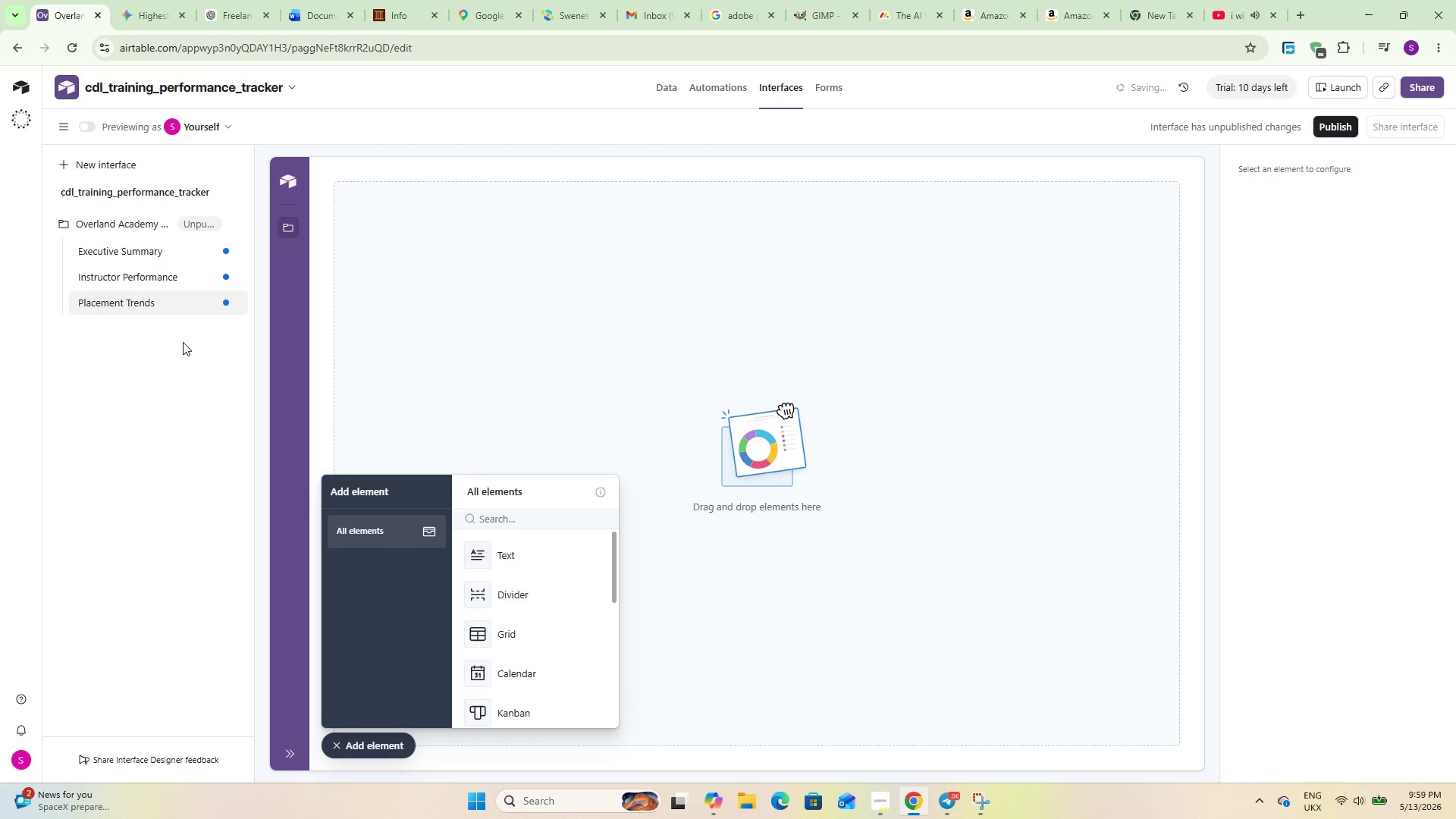 
mouse_move([170, 325])
 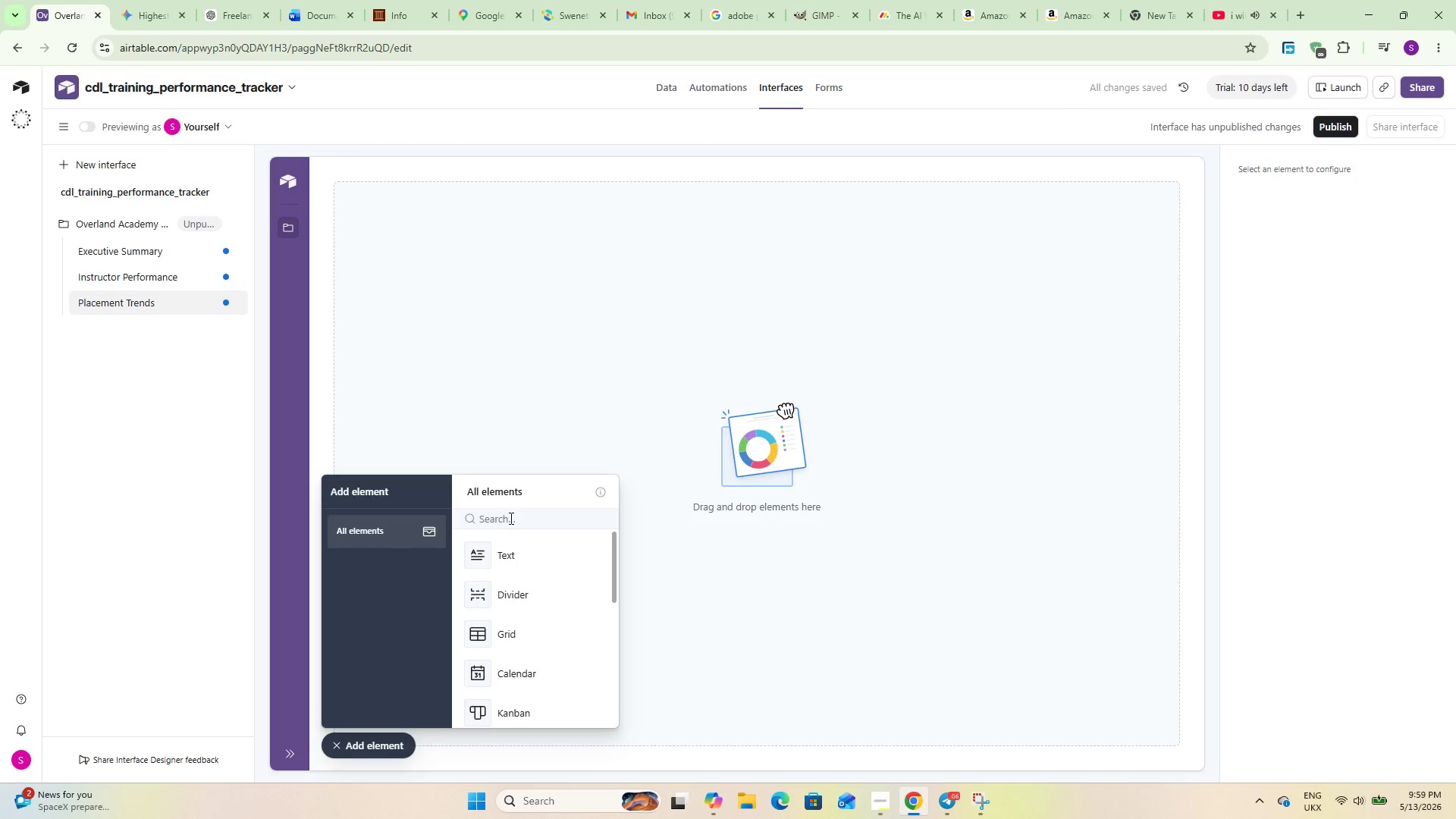 
left_click([510, 518])
 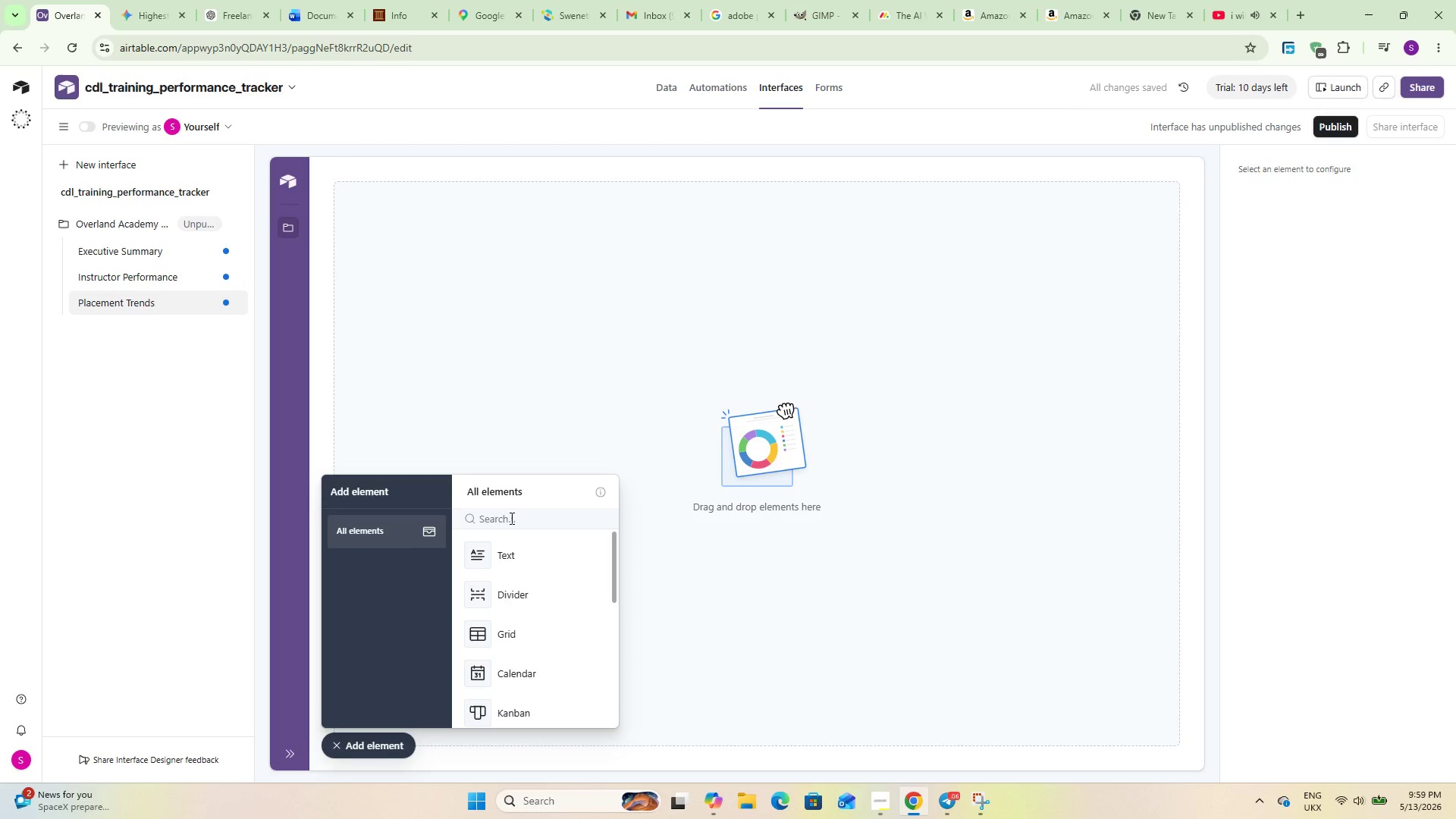 
type(ba)
 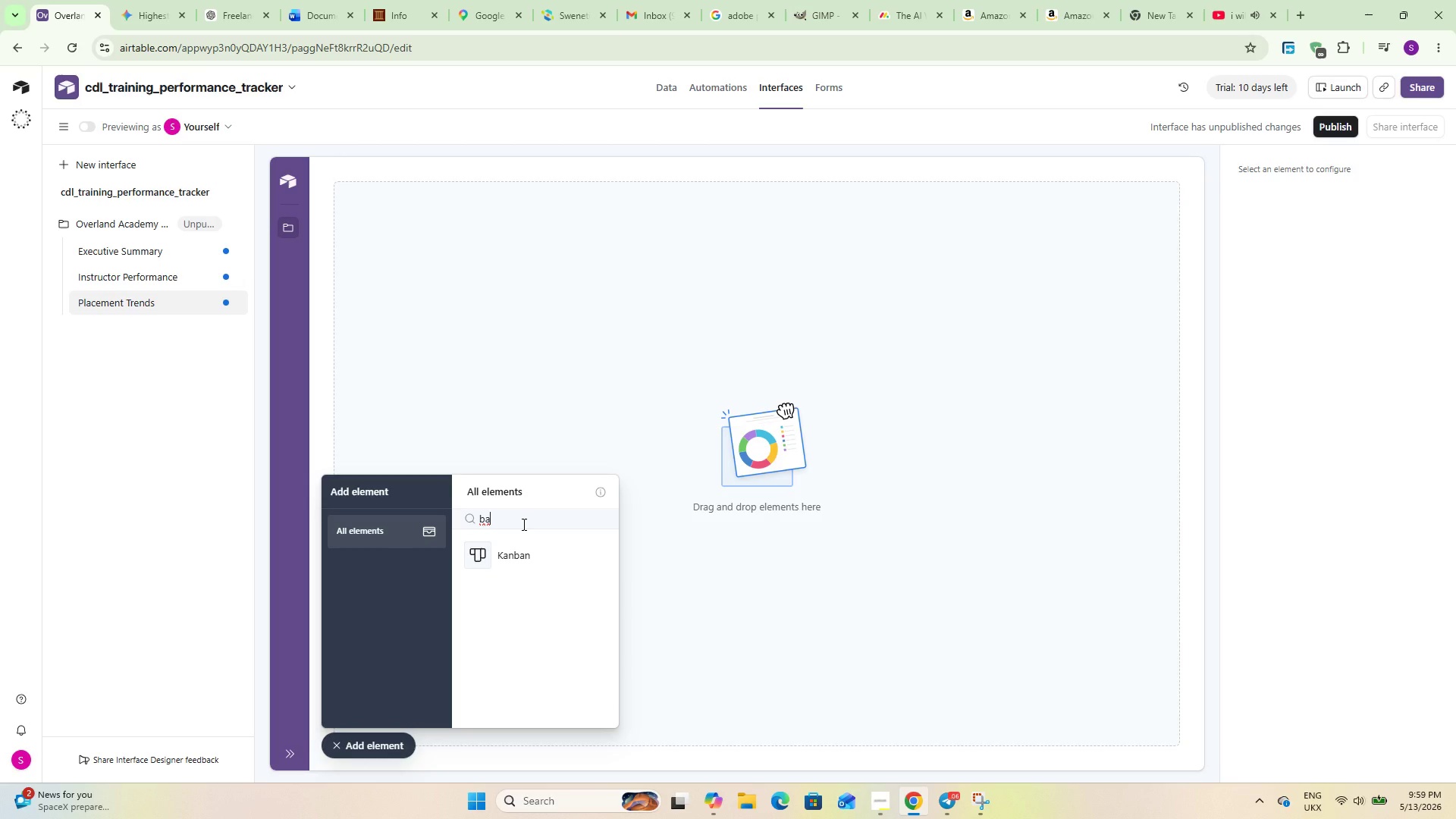 
key(Backspace)
key(Backspace)
key(Backspace)
type(char)
 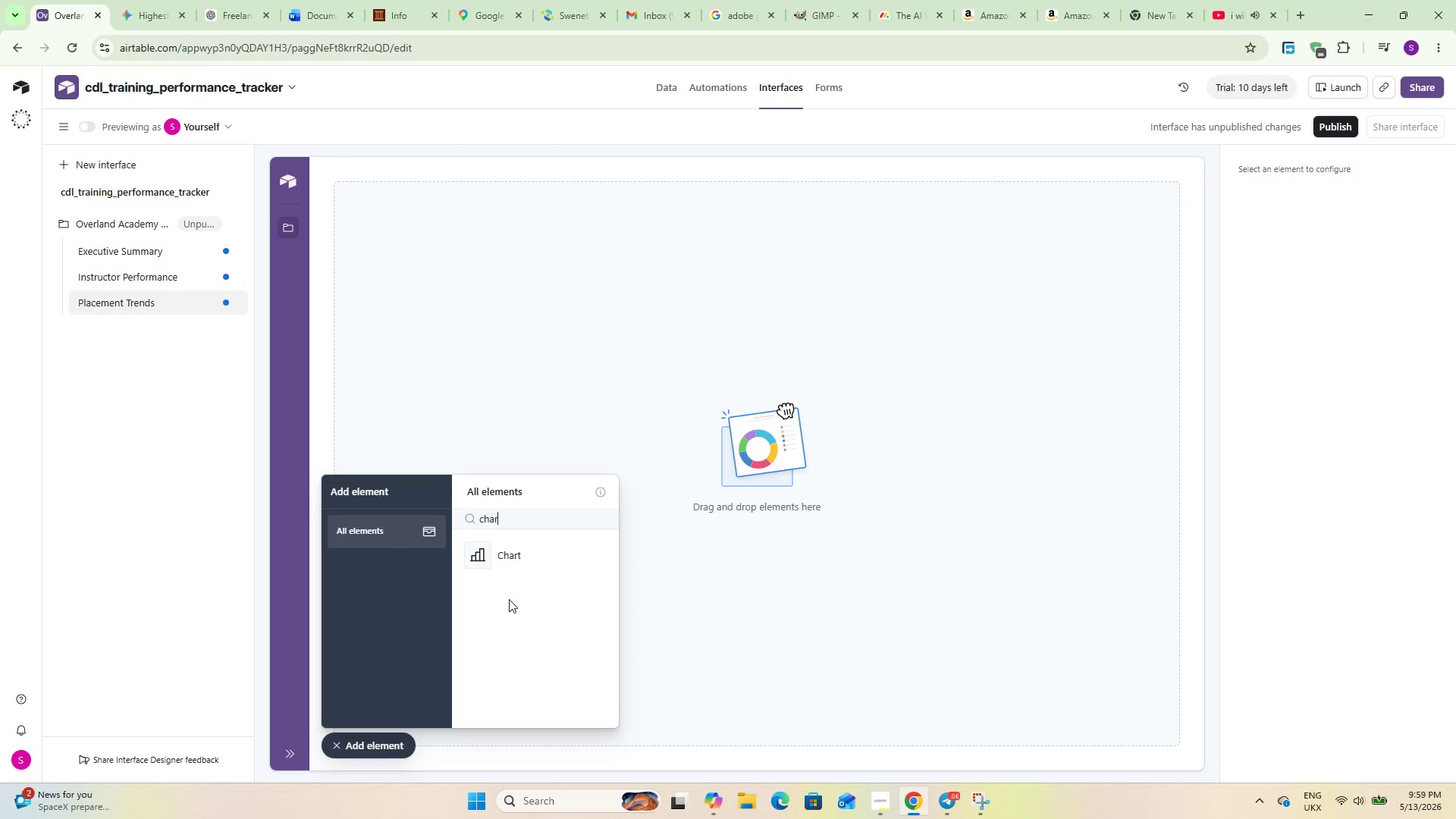 
left_click([512, 558])
 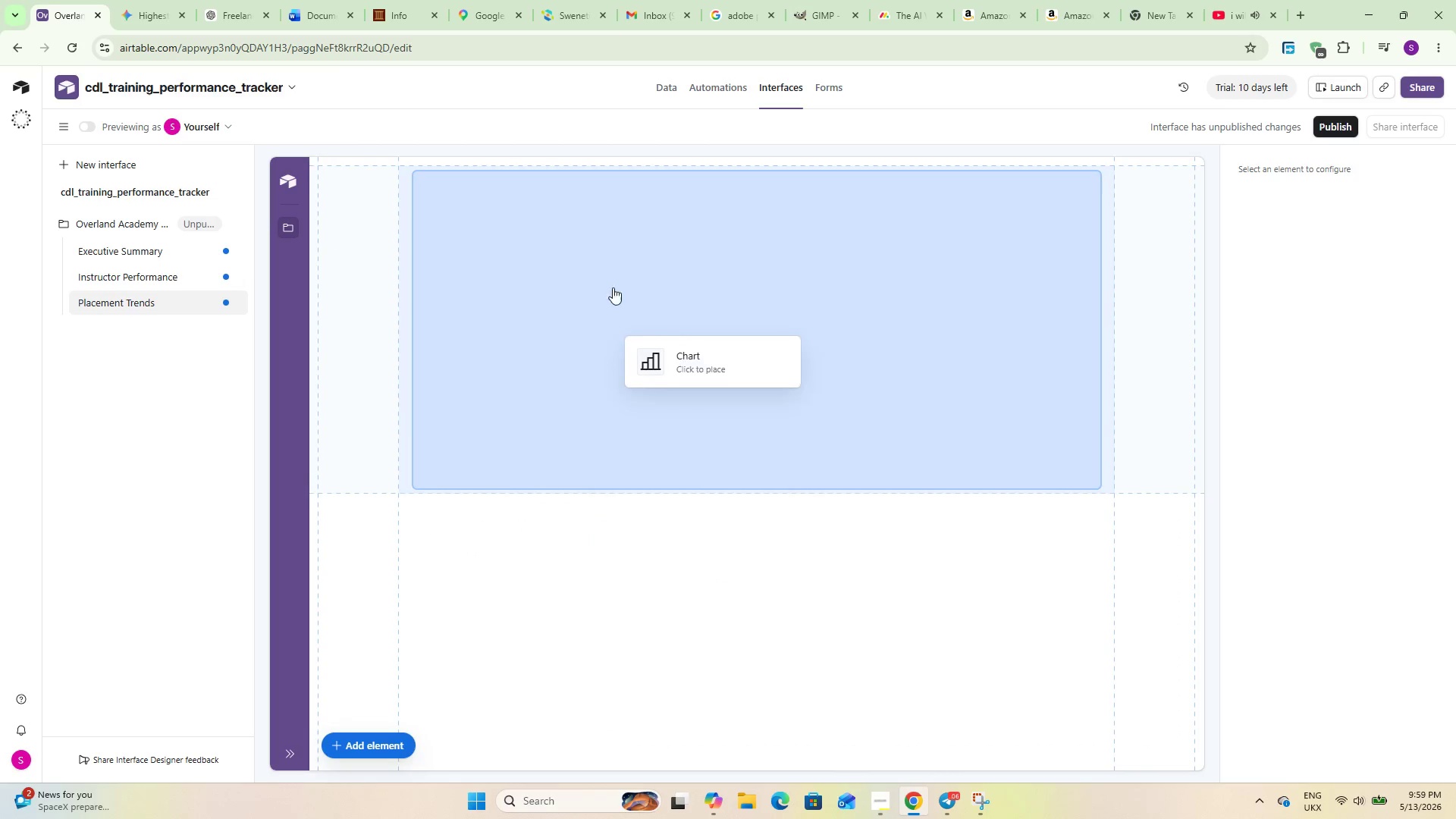 
left_click([606, 265])
 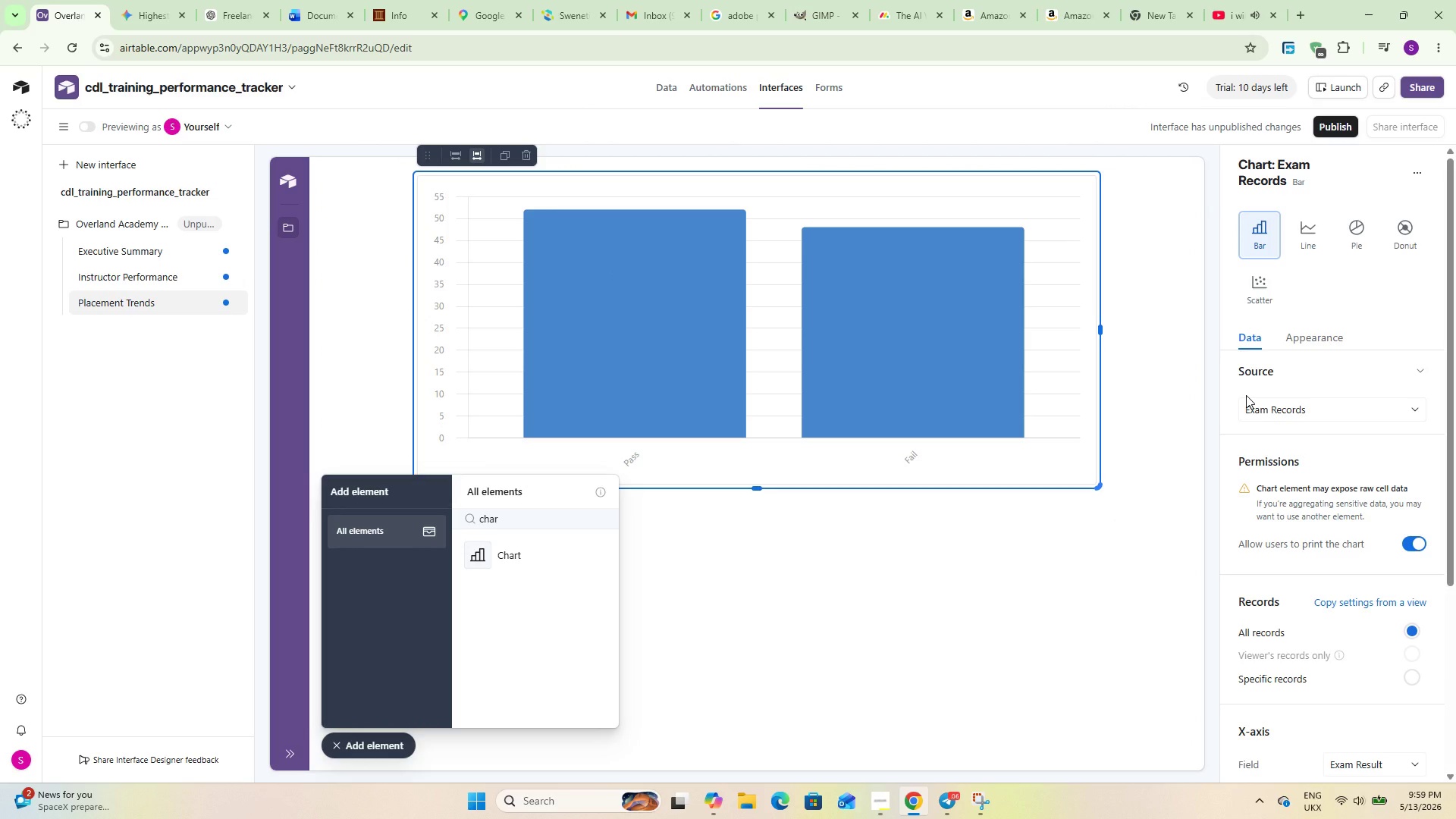 
wait(13.17)
 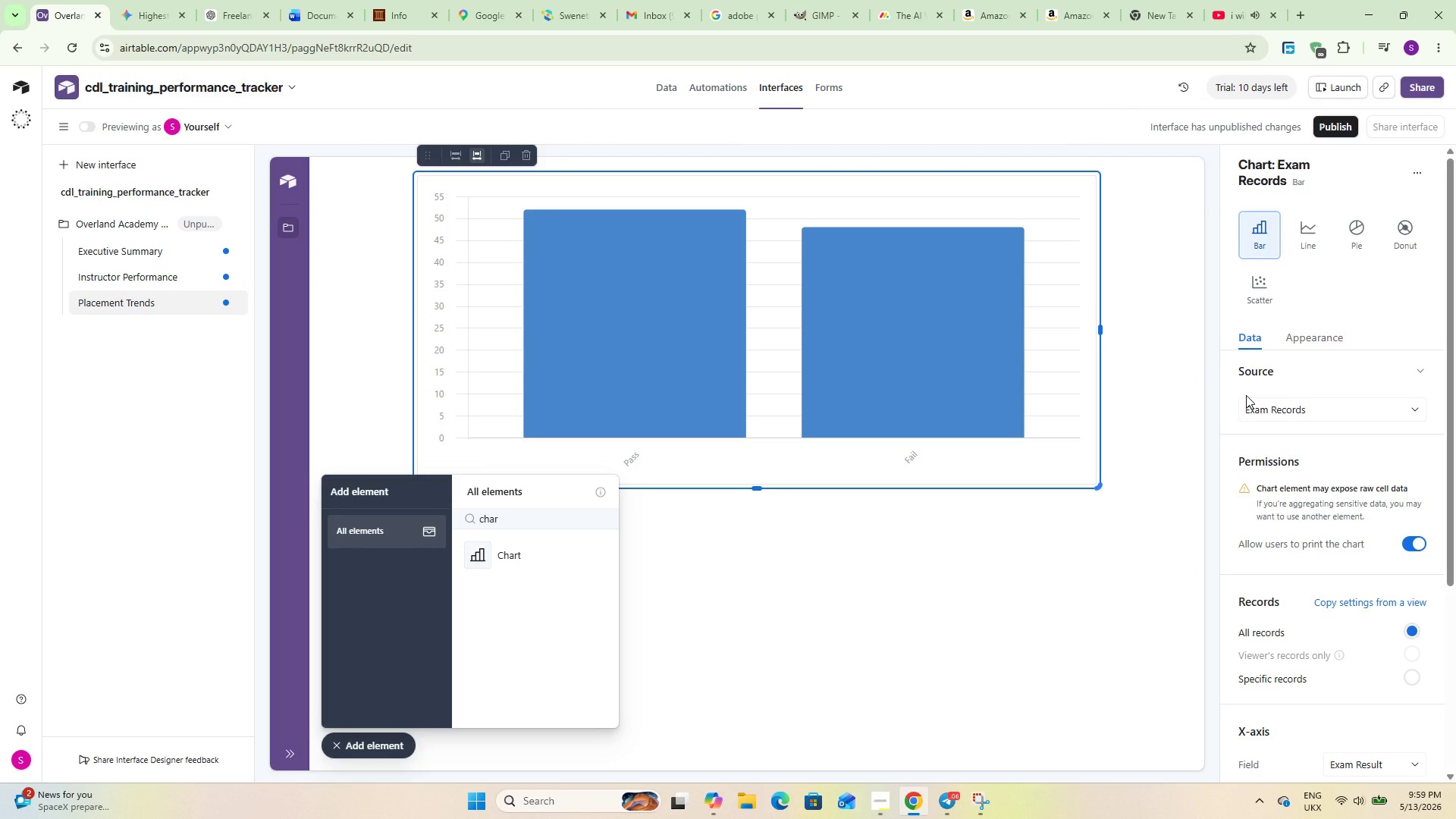 
type(Average Days to Placement by Campus)
 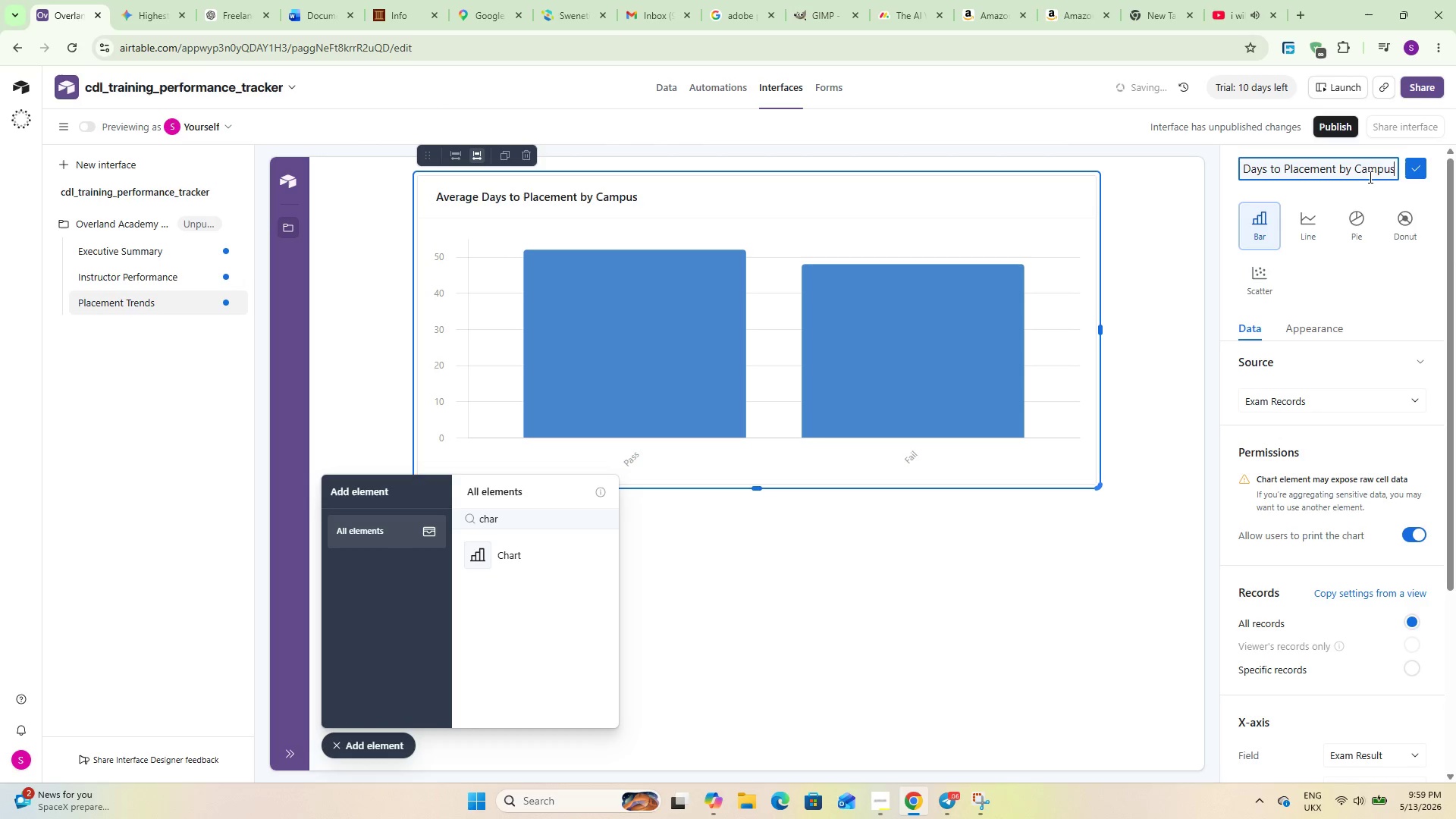 
left_click([990, 657])
 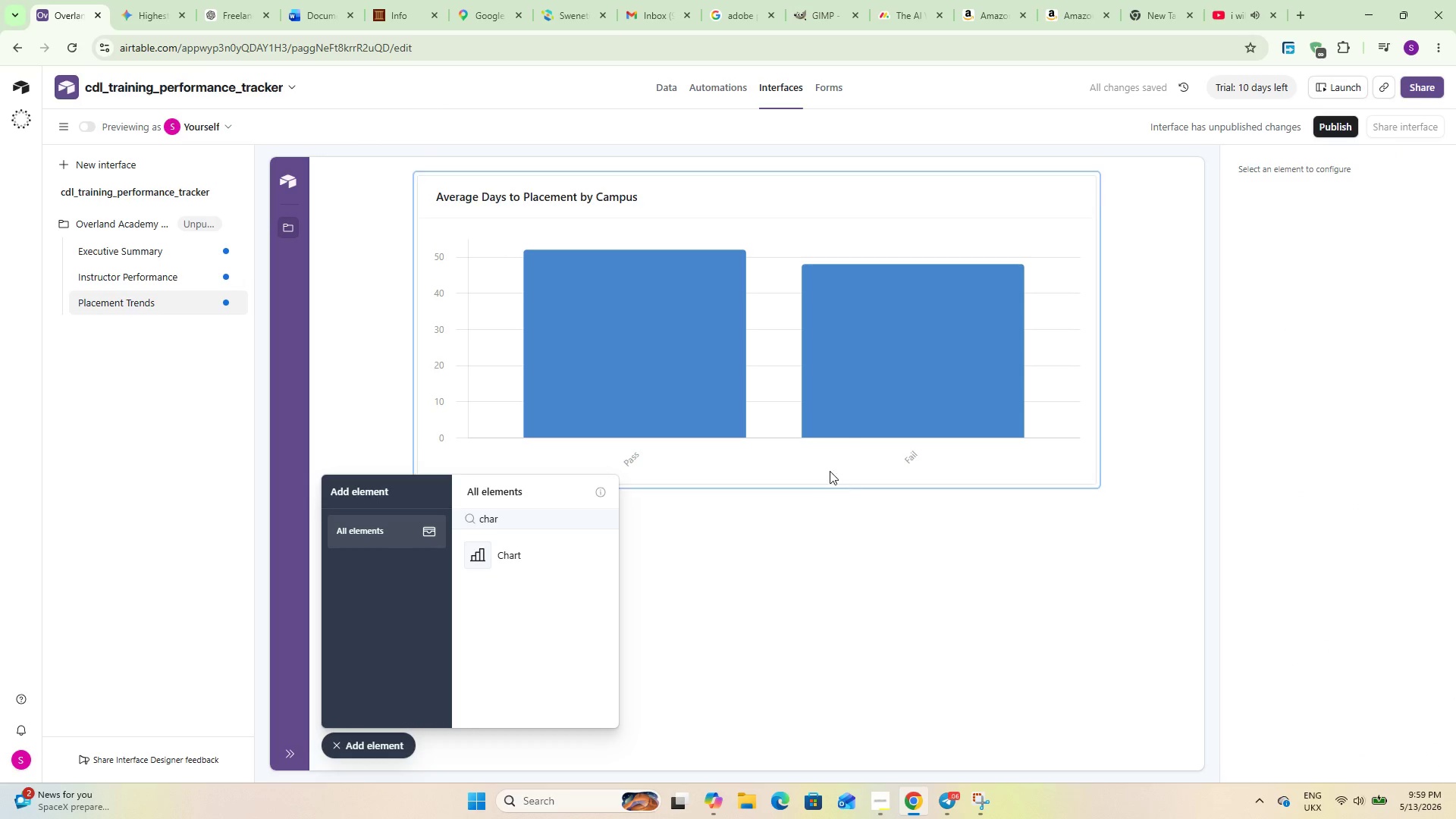 
left_click([868, 400])
 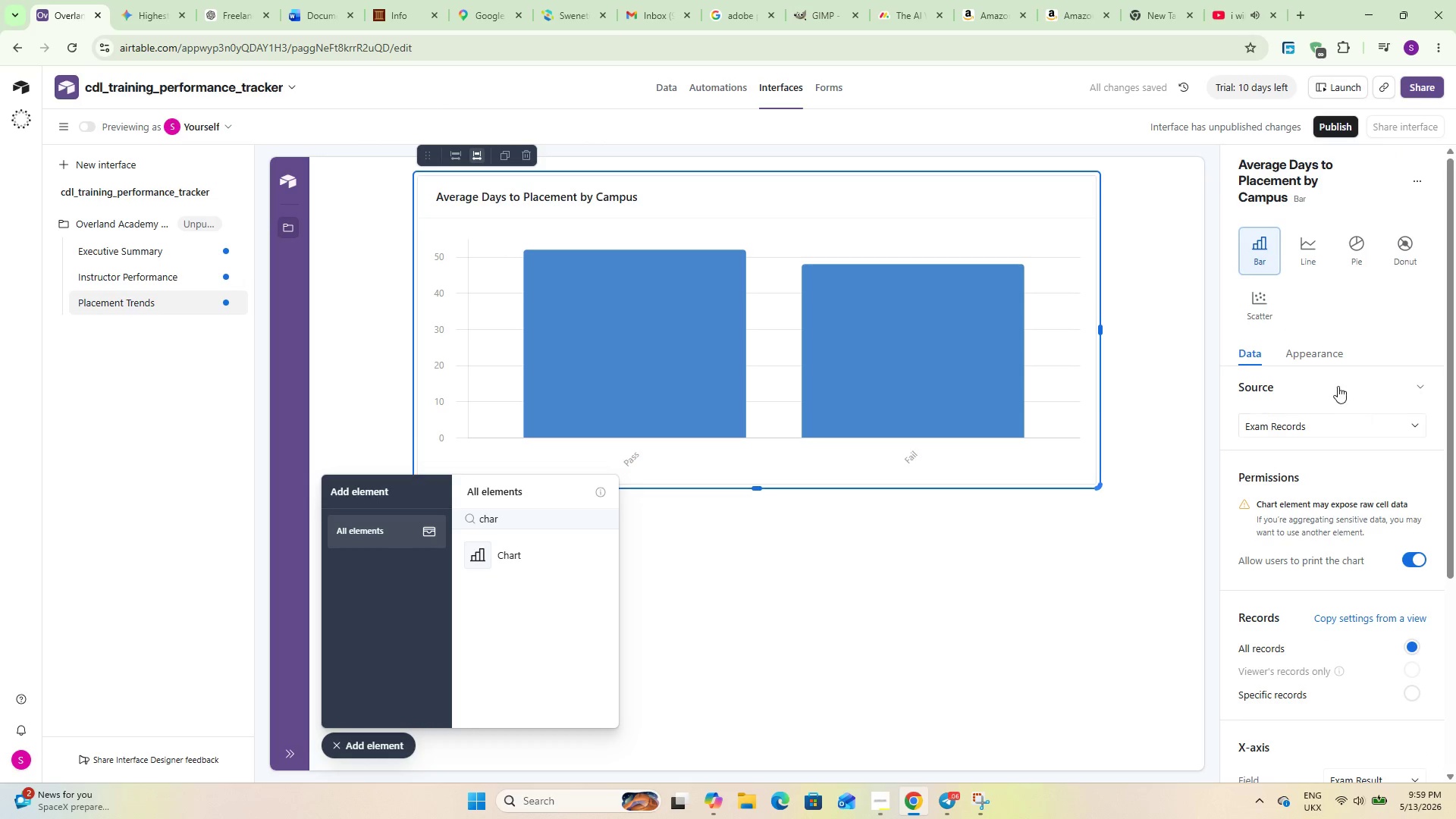 
left_click([1323, 416])
 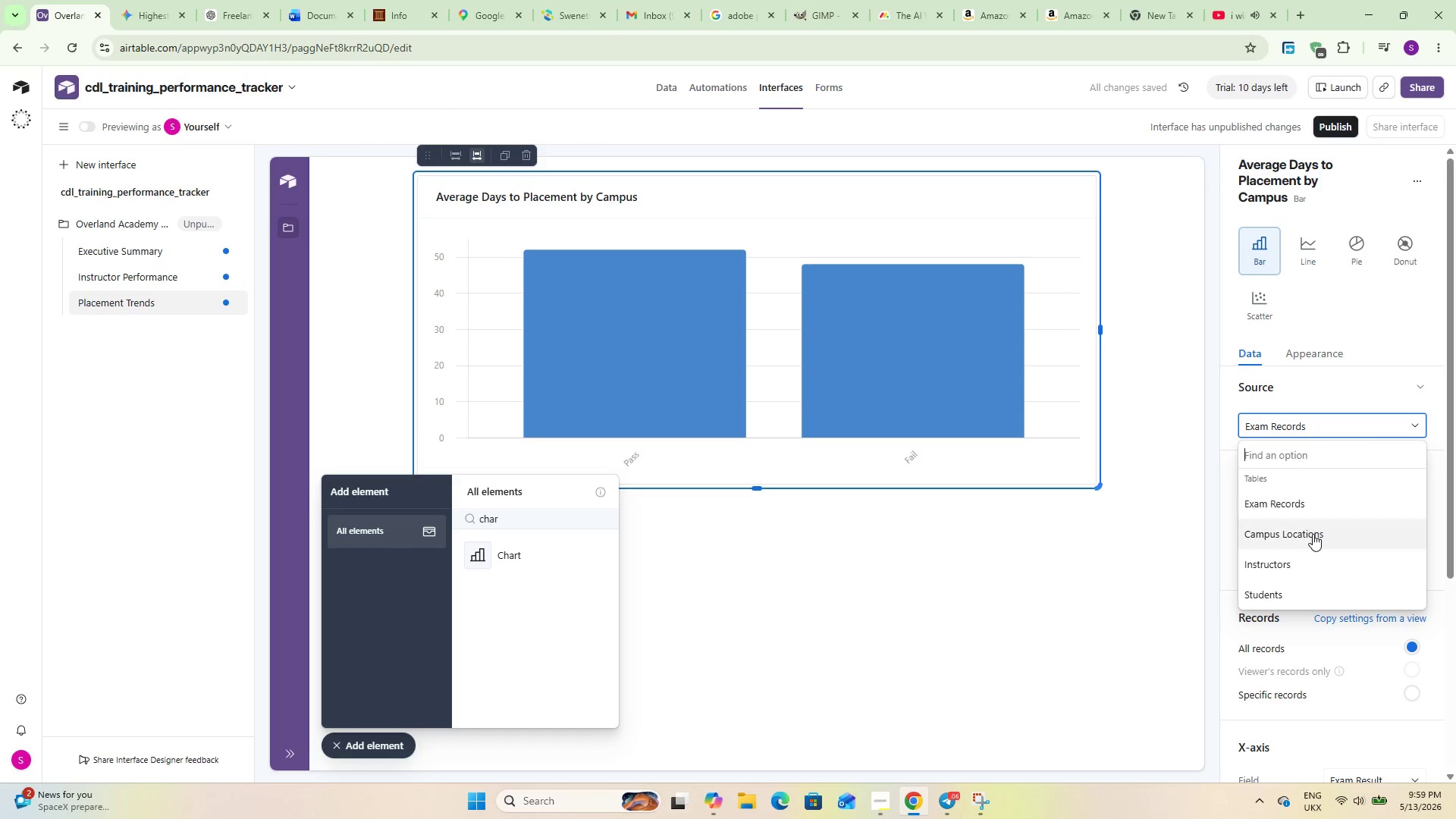 
left_click([1313, 534])
 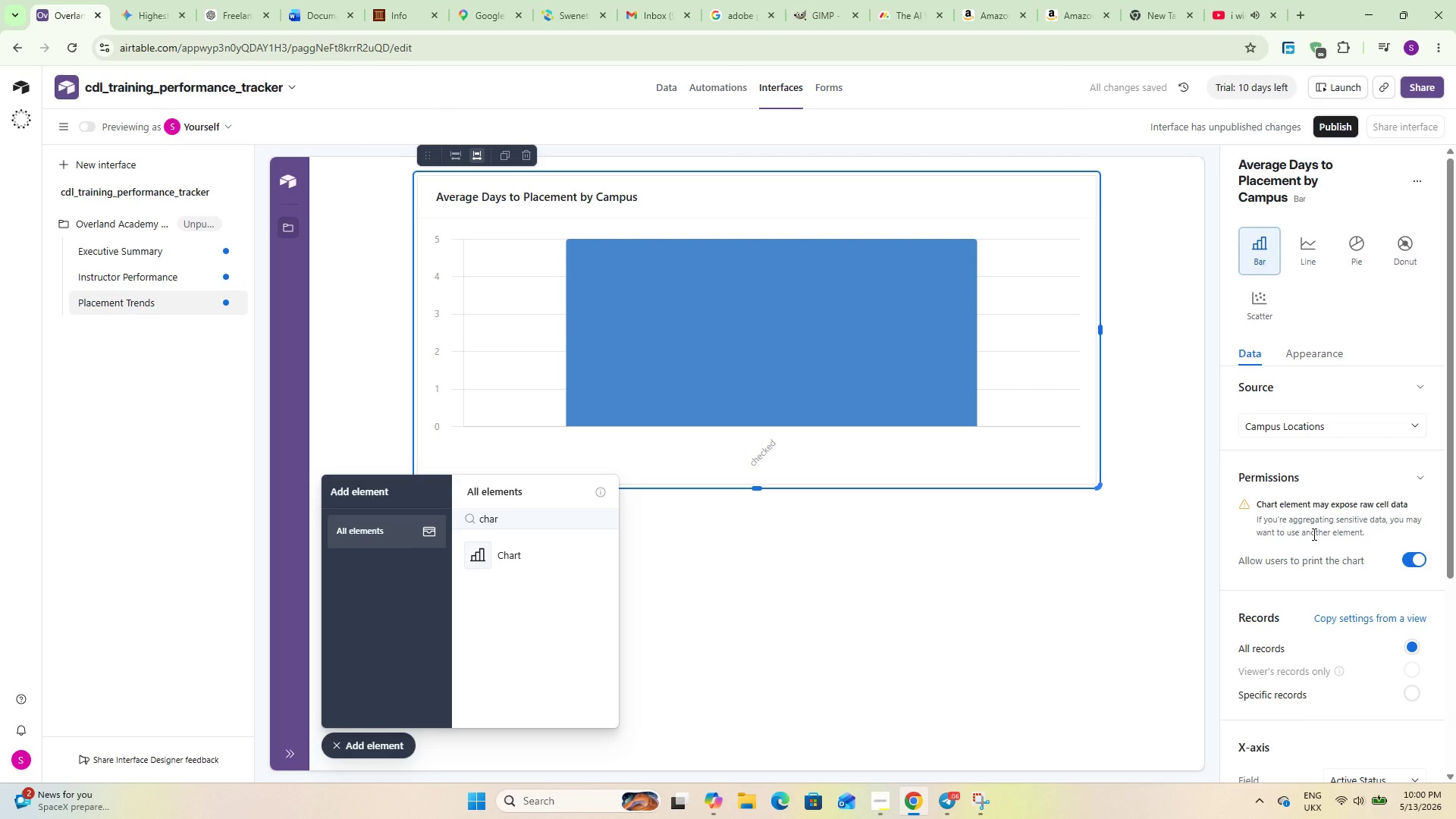 
wait(6.62)
 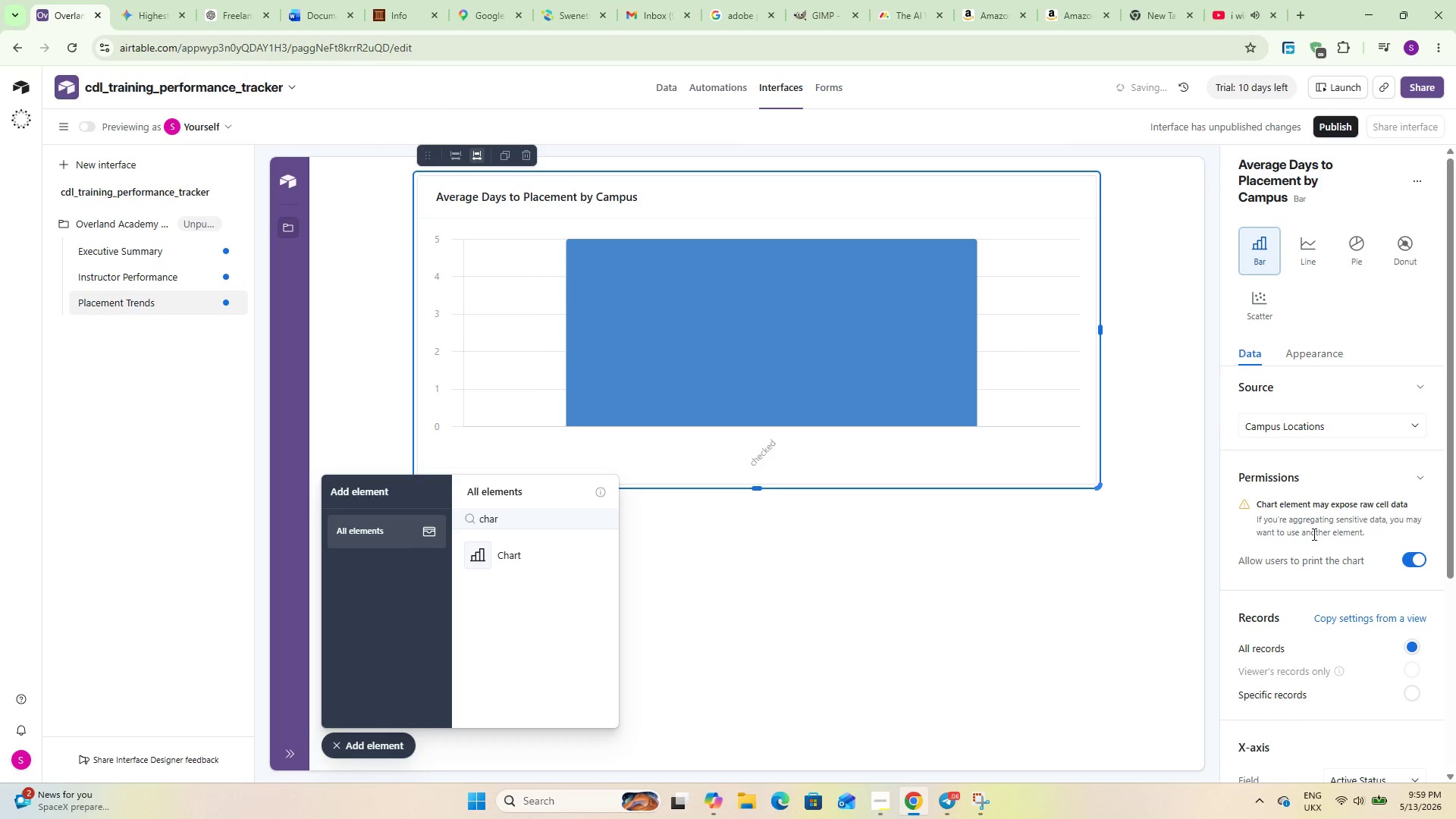 
scroll: coordinate [1307, 558], scroll_direction: down, amount: 5.0
 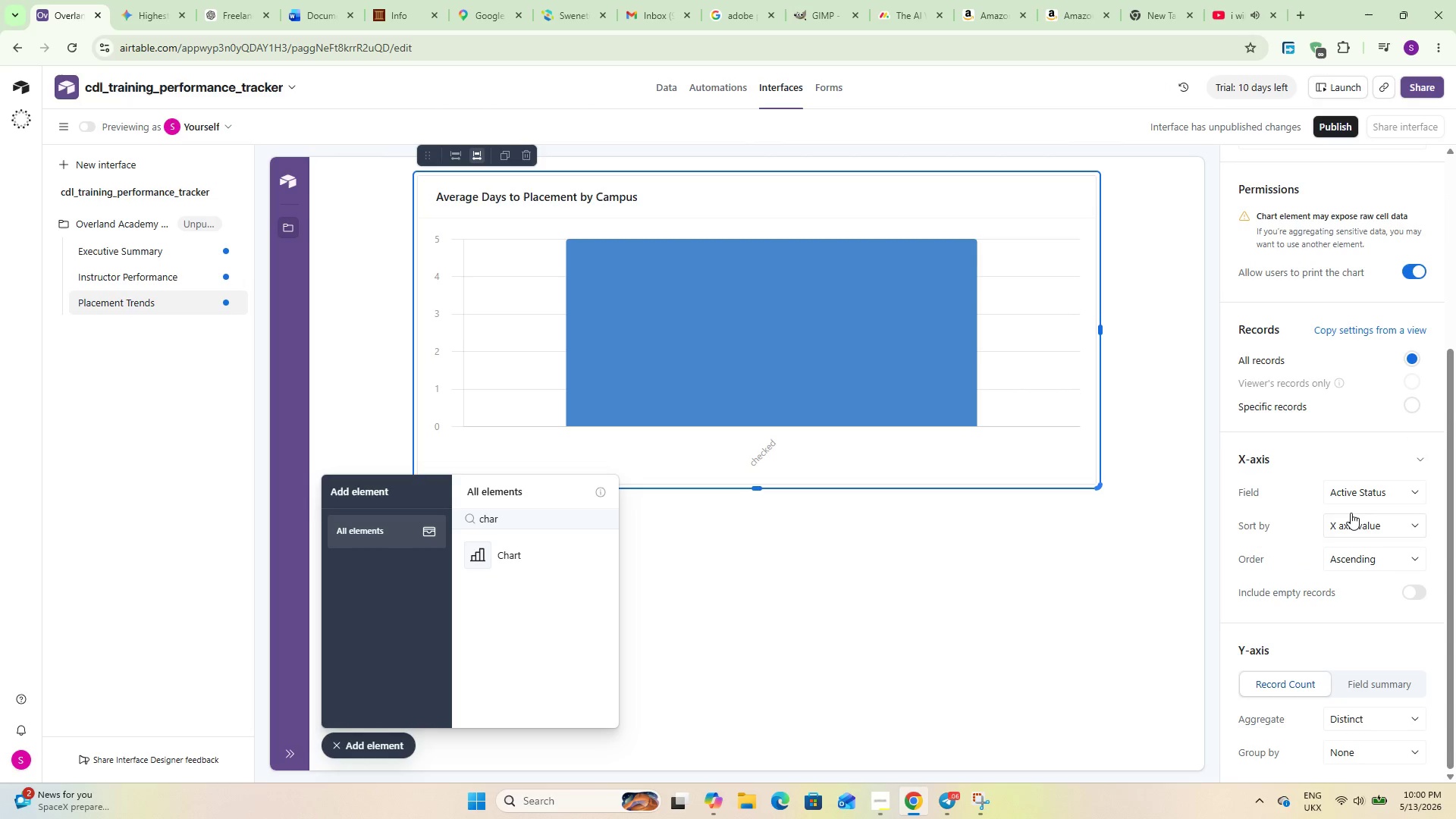 
wait(6.24)
 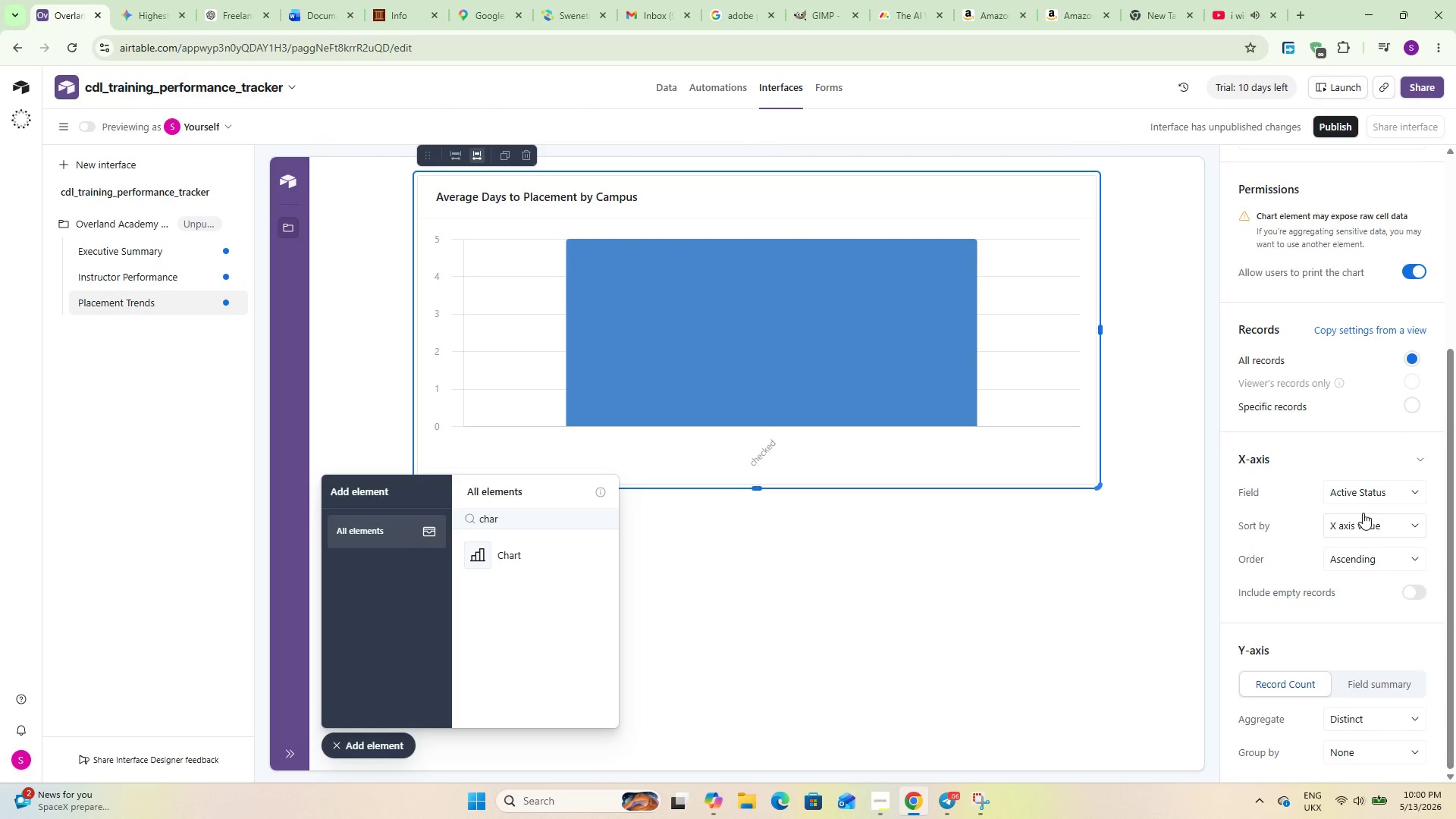 
left_click([1373, 487])
 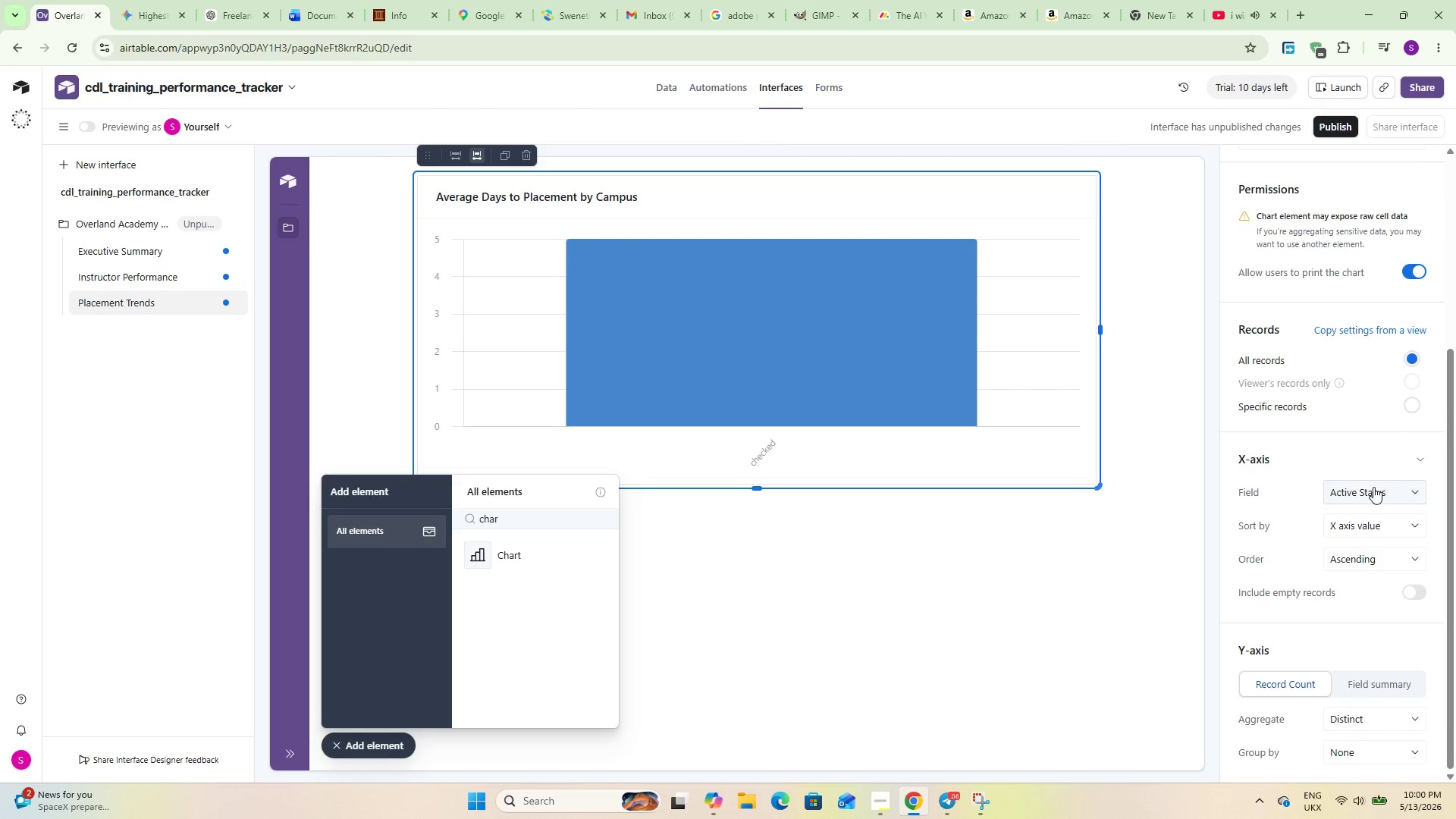 
type(ca)
 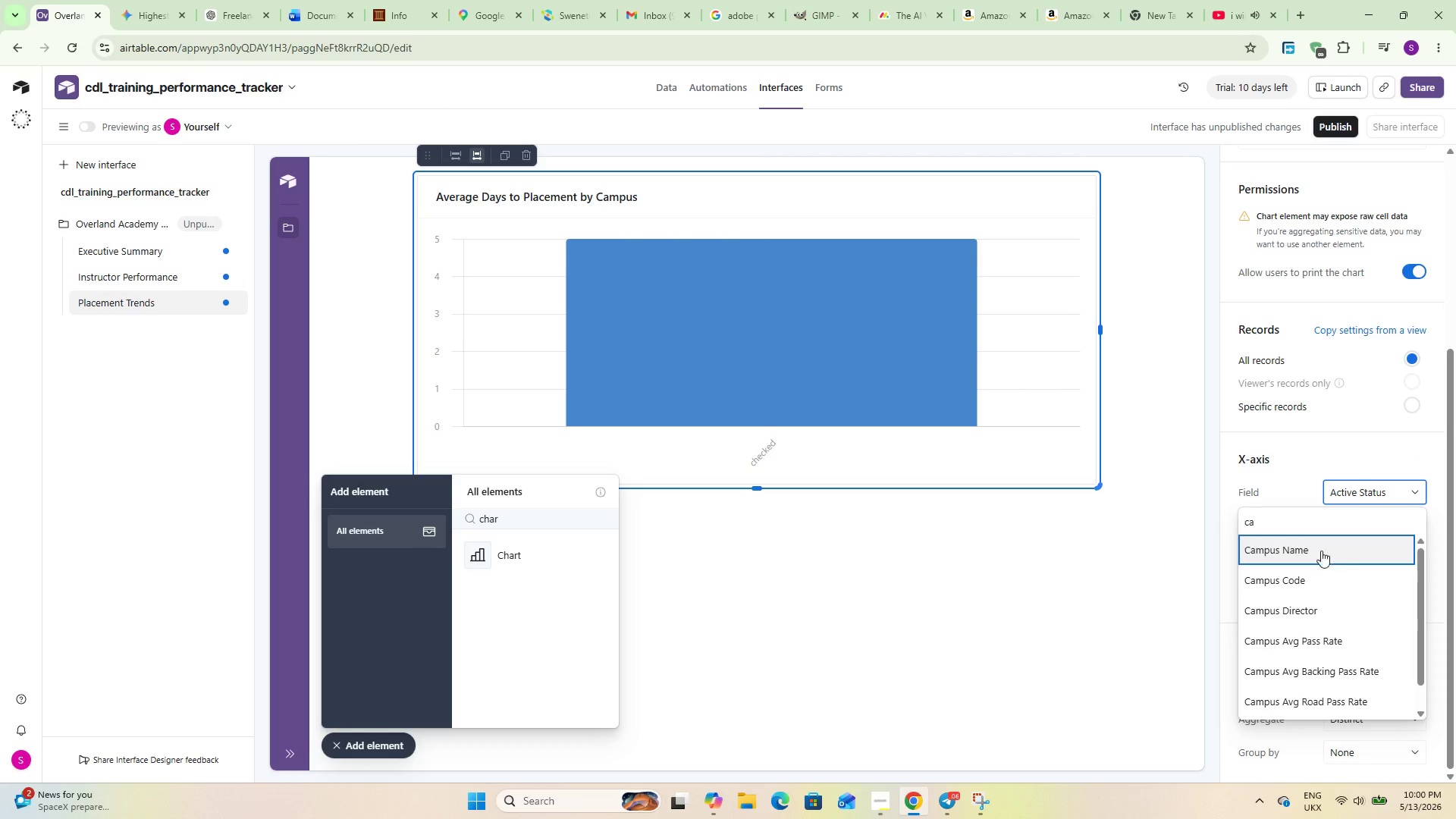 
left_click([1319, 546])
 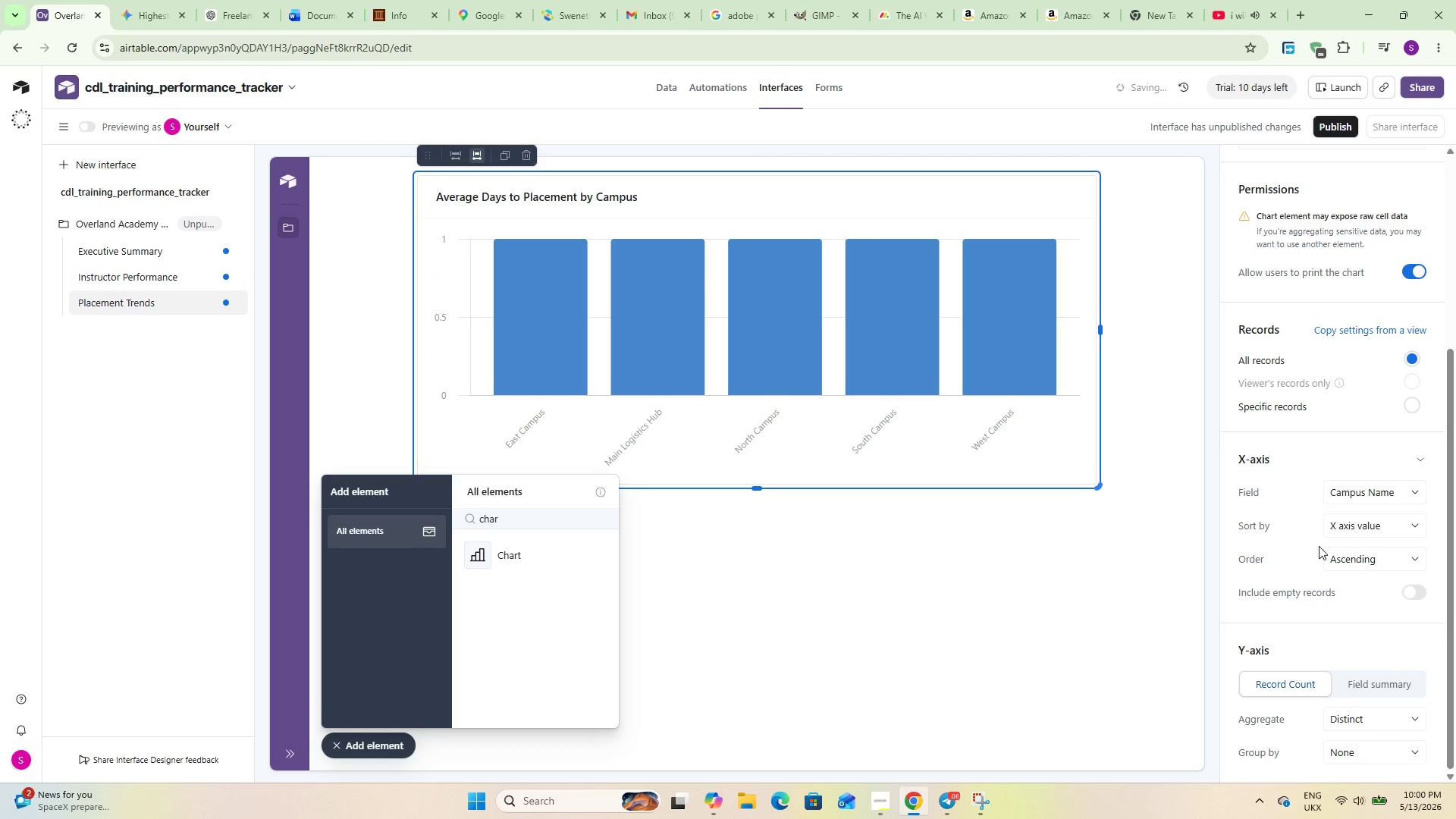 
scroll: coordinate [1318, 546], scroll_direction: down, amount: 5.0
 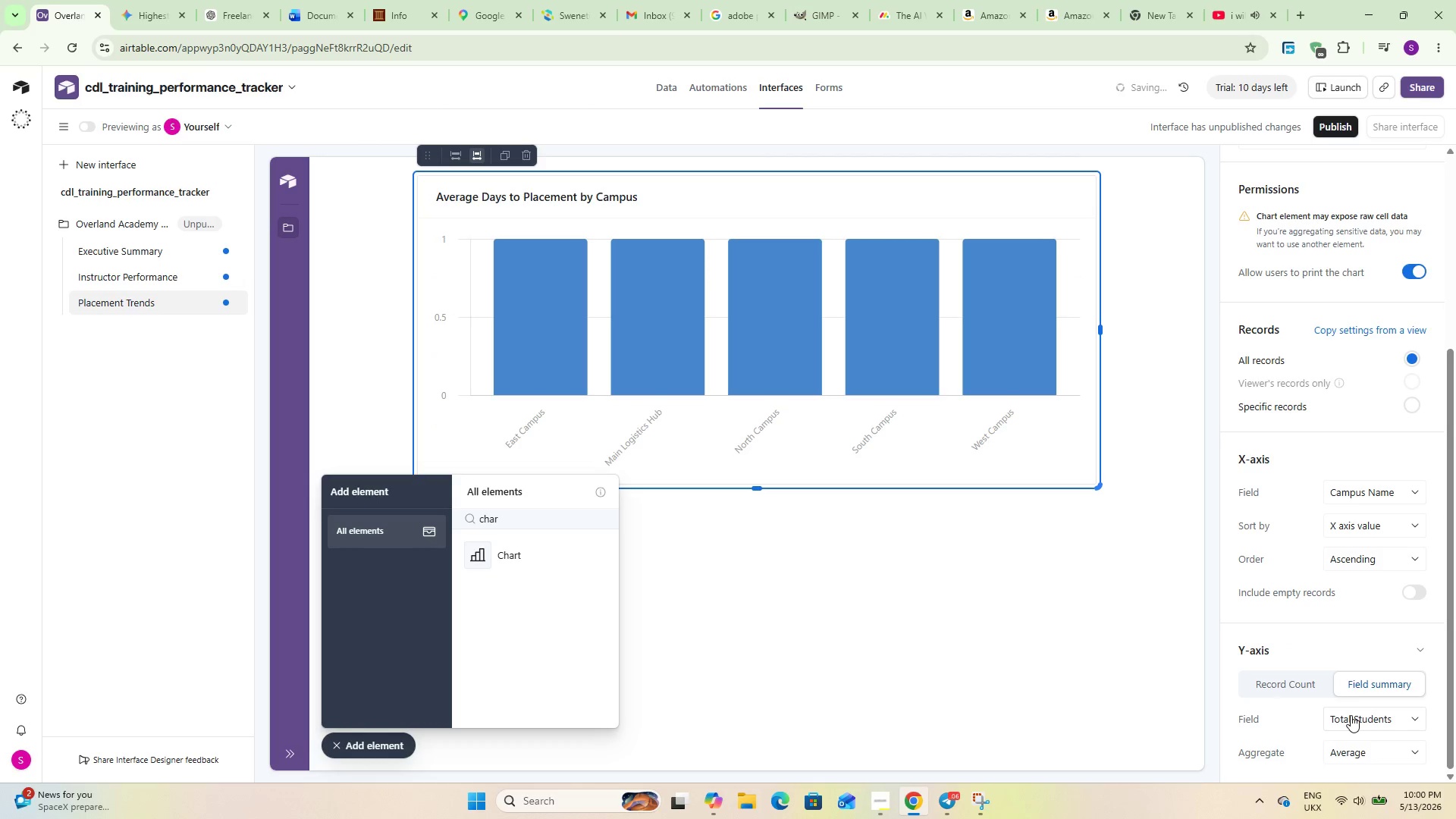 
left_click([1351, 715])
 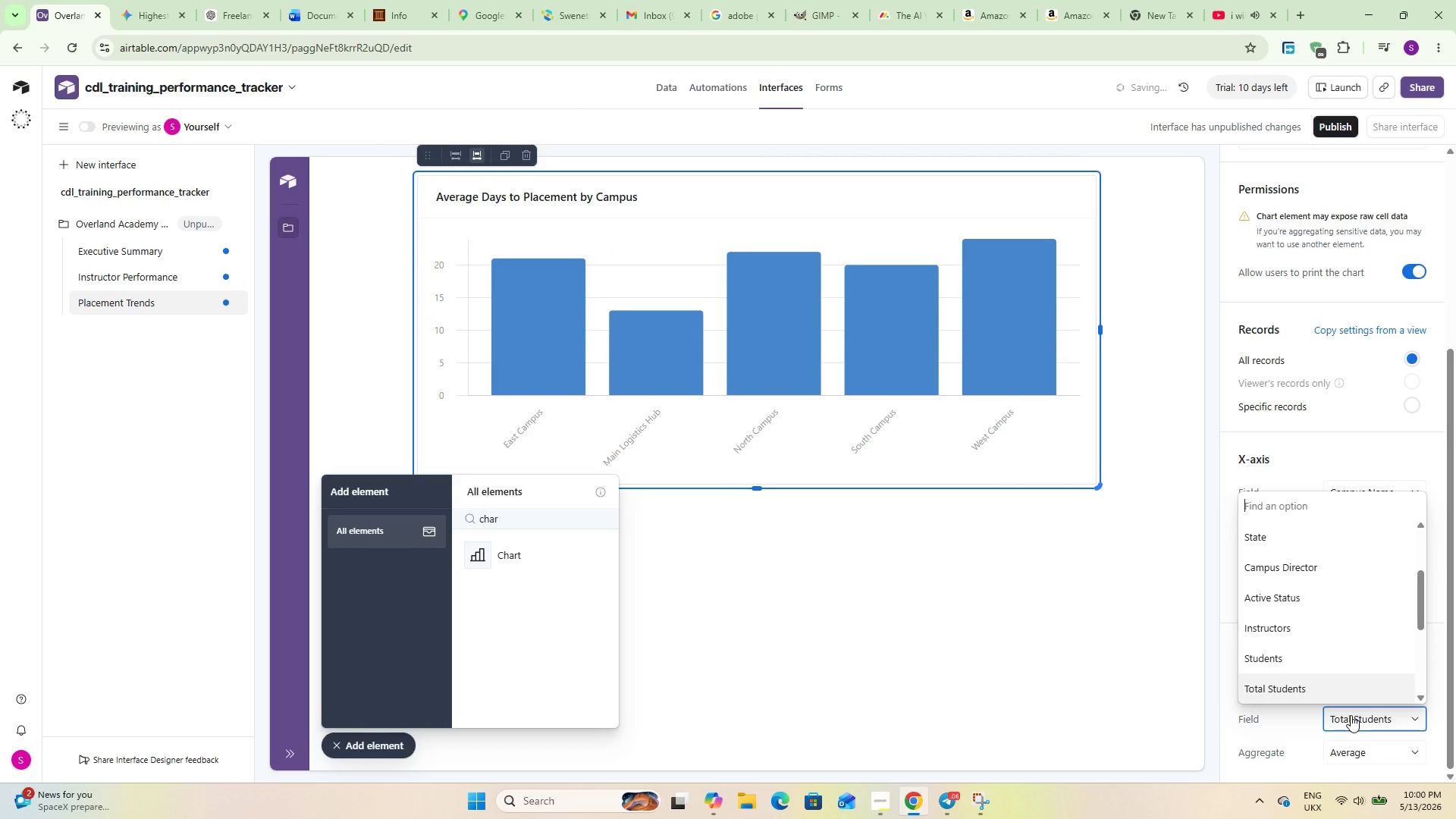 
type(av)
 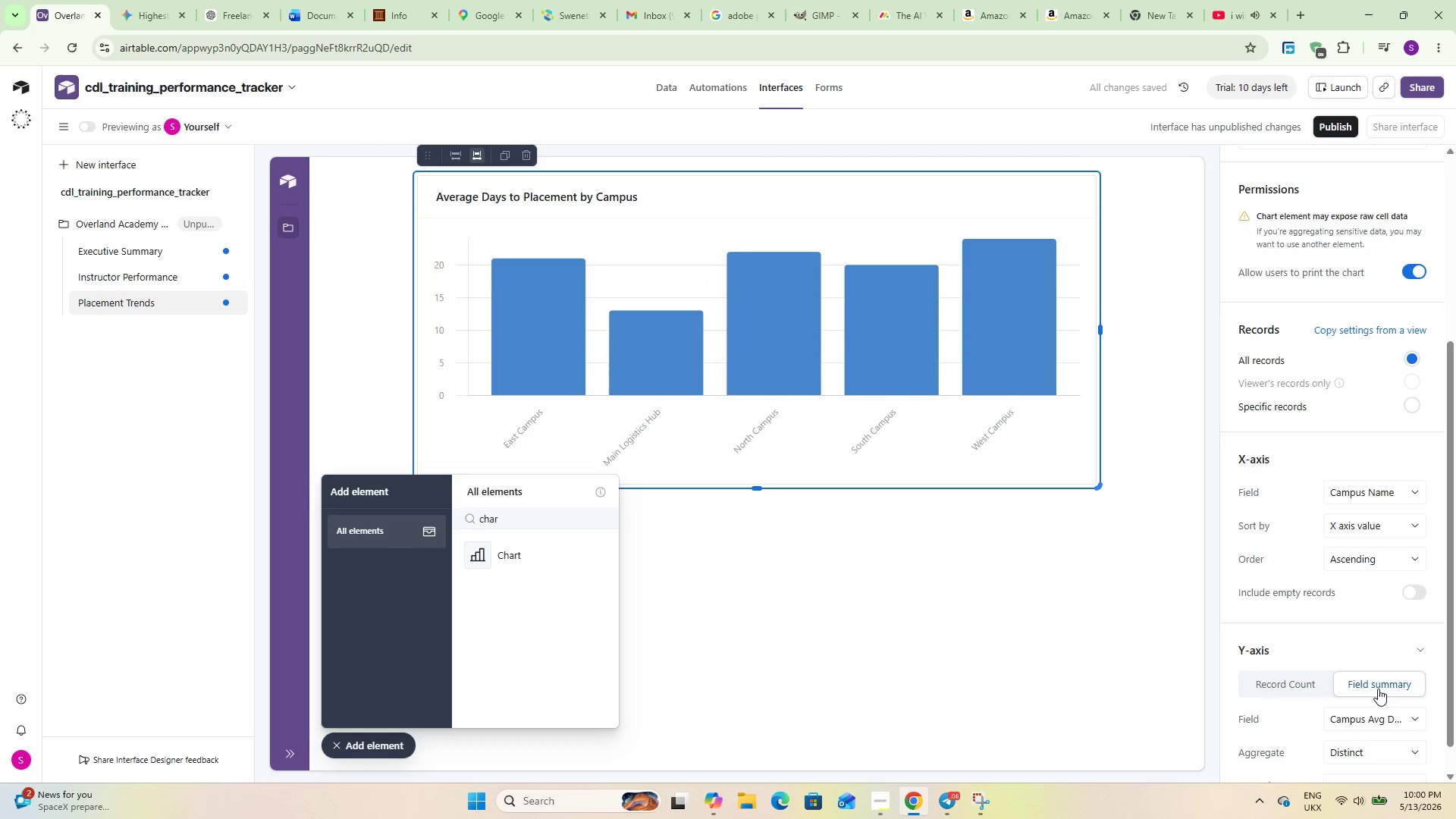 
left_click([1364, 742])
 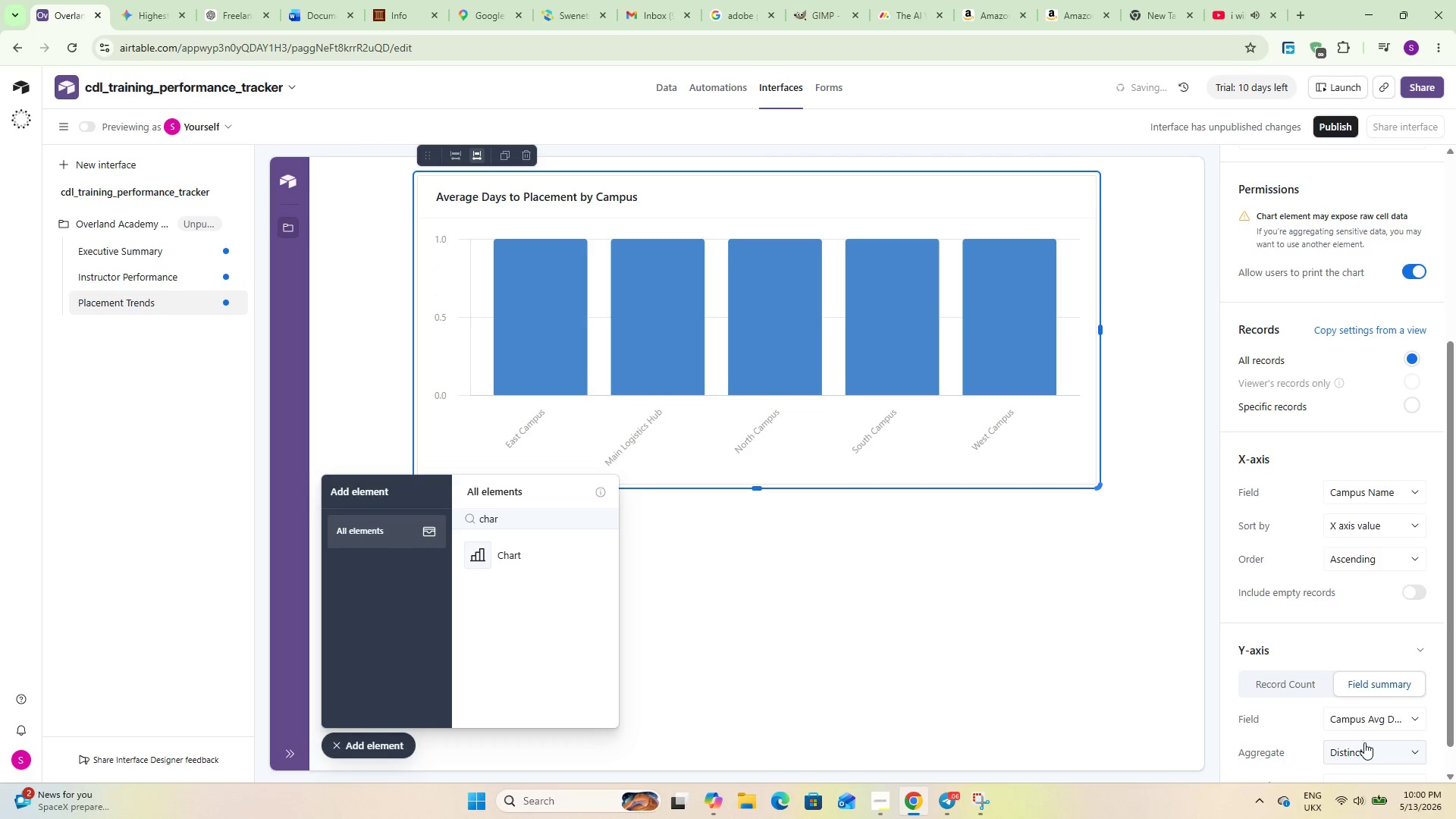 
type(ac)
 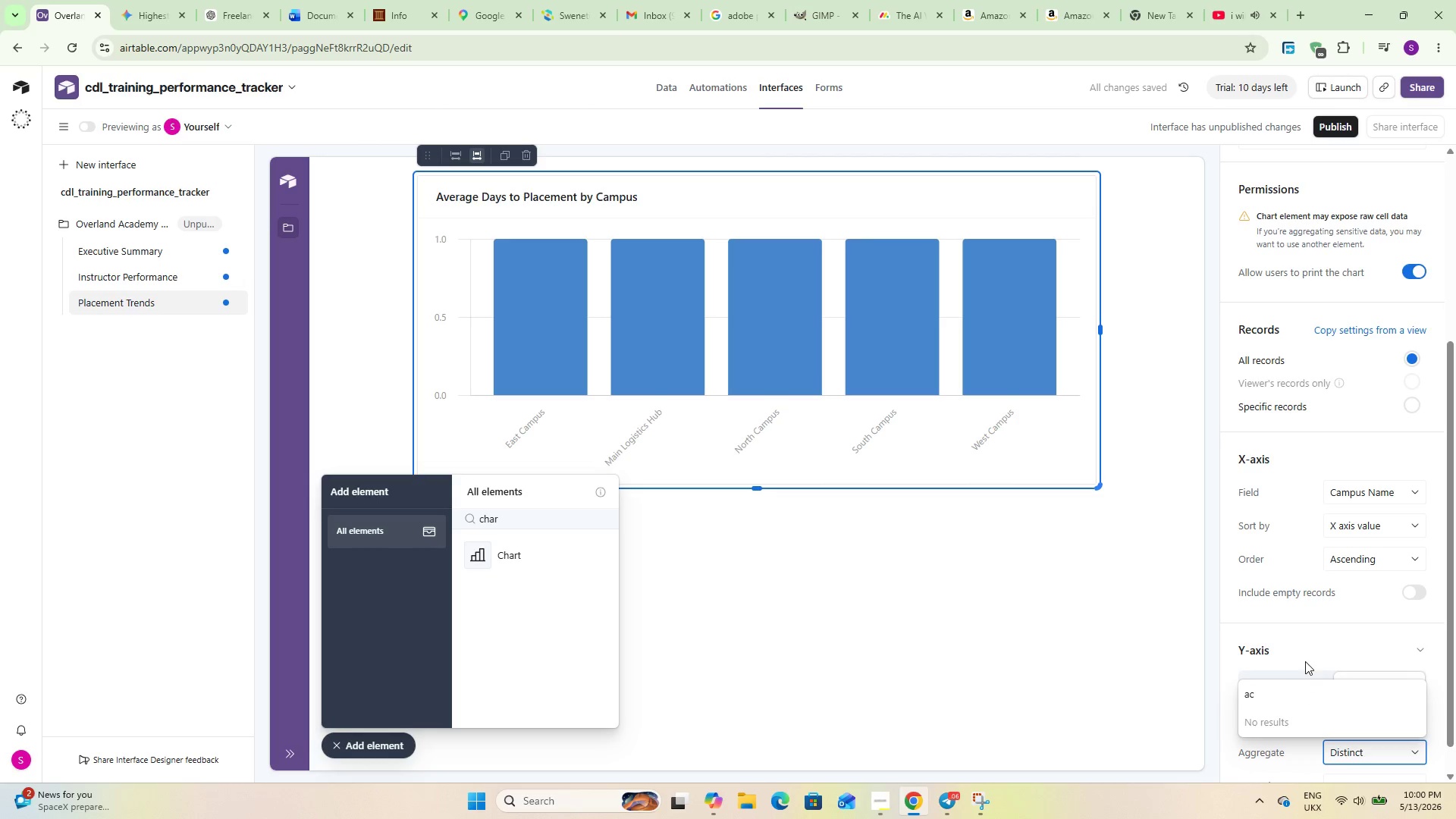 
key(Backspace)
 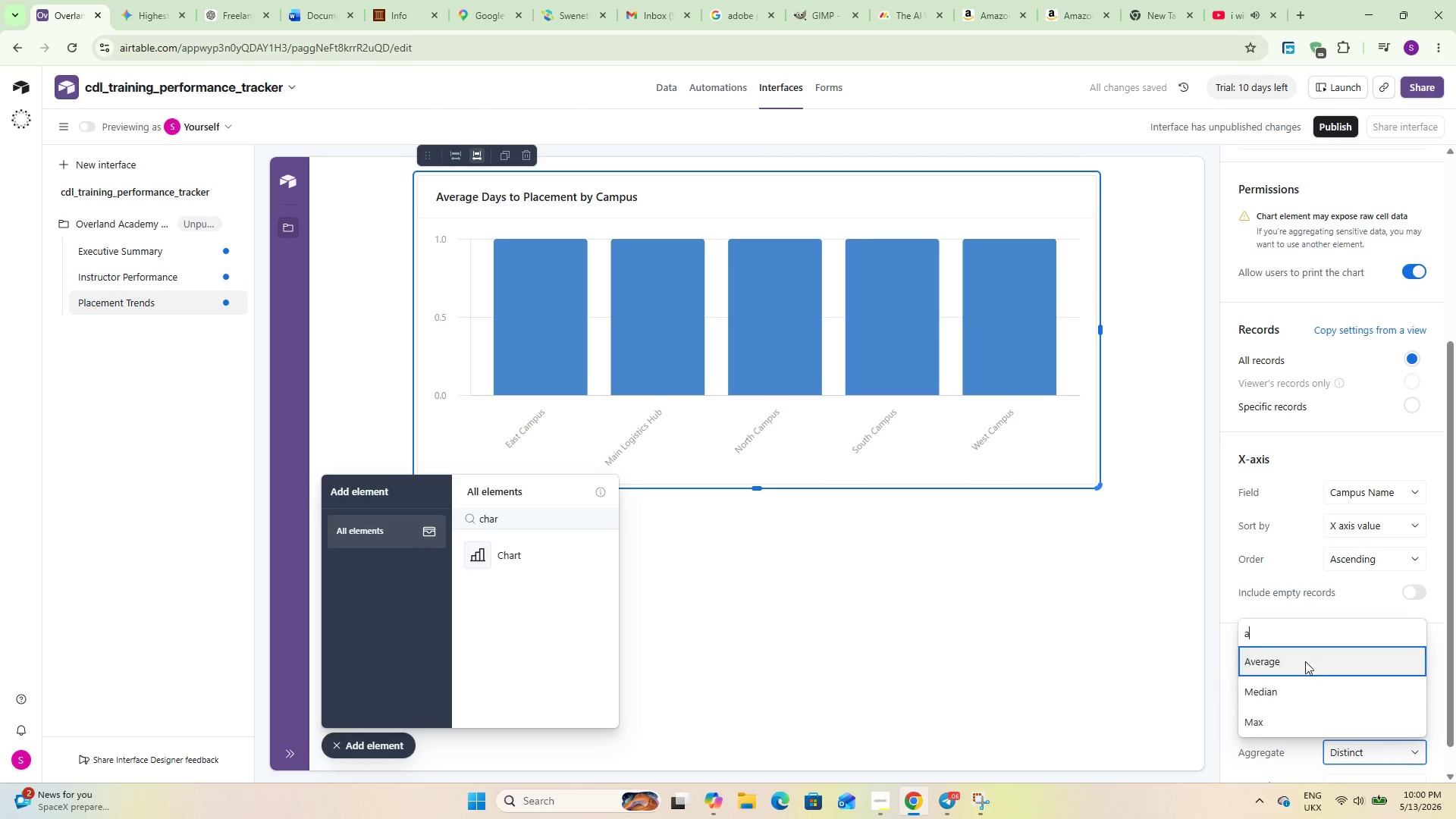 
key(V)
 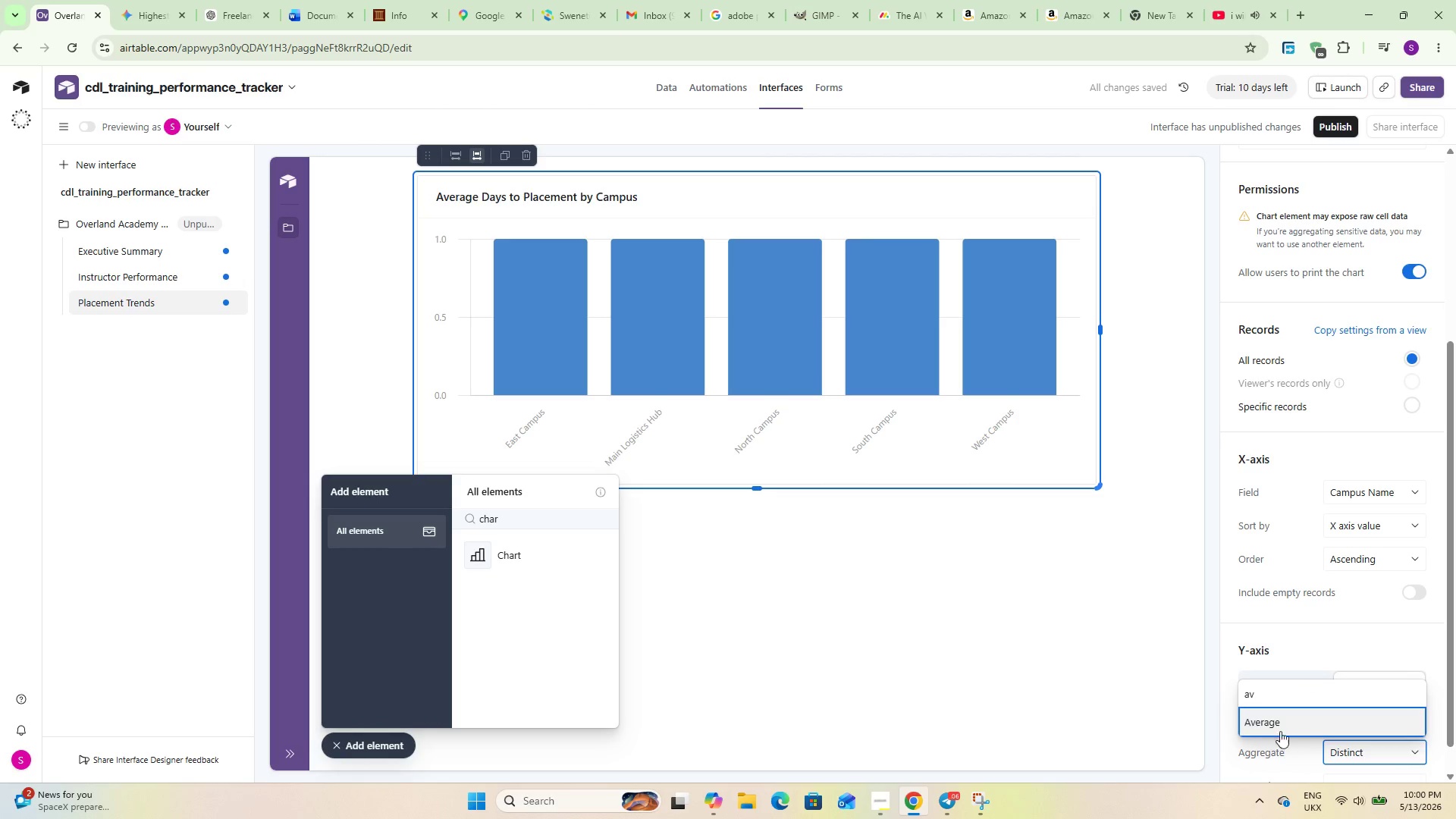 
left_click([1282, 726])
 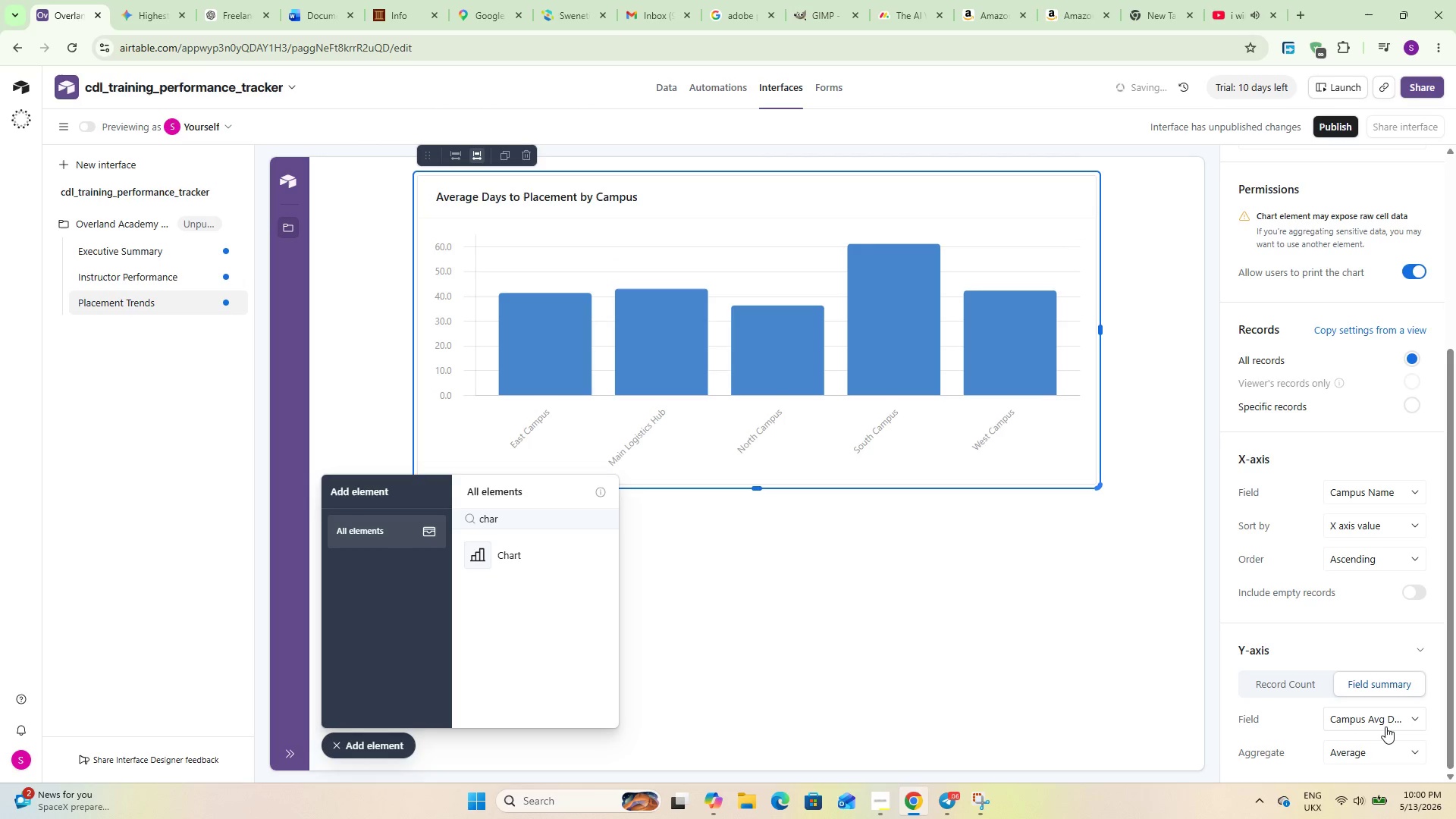 
left_click([1385, 726])
 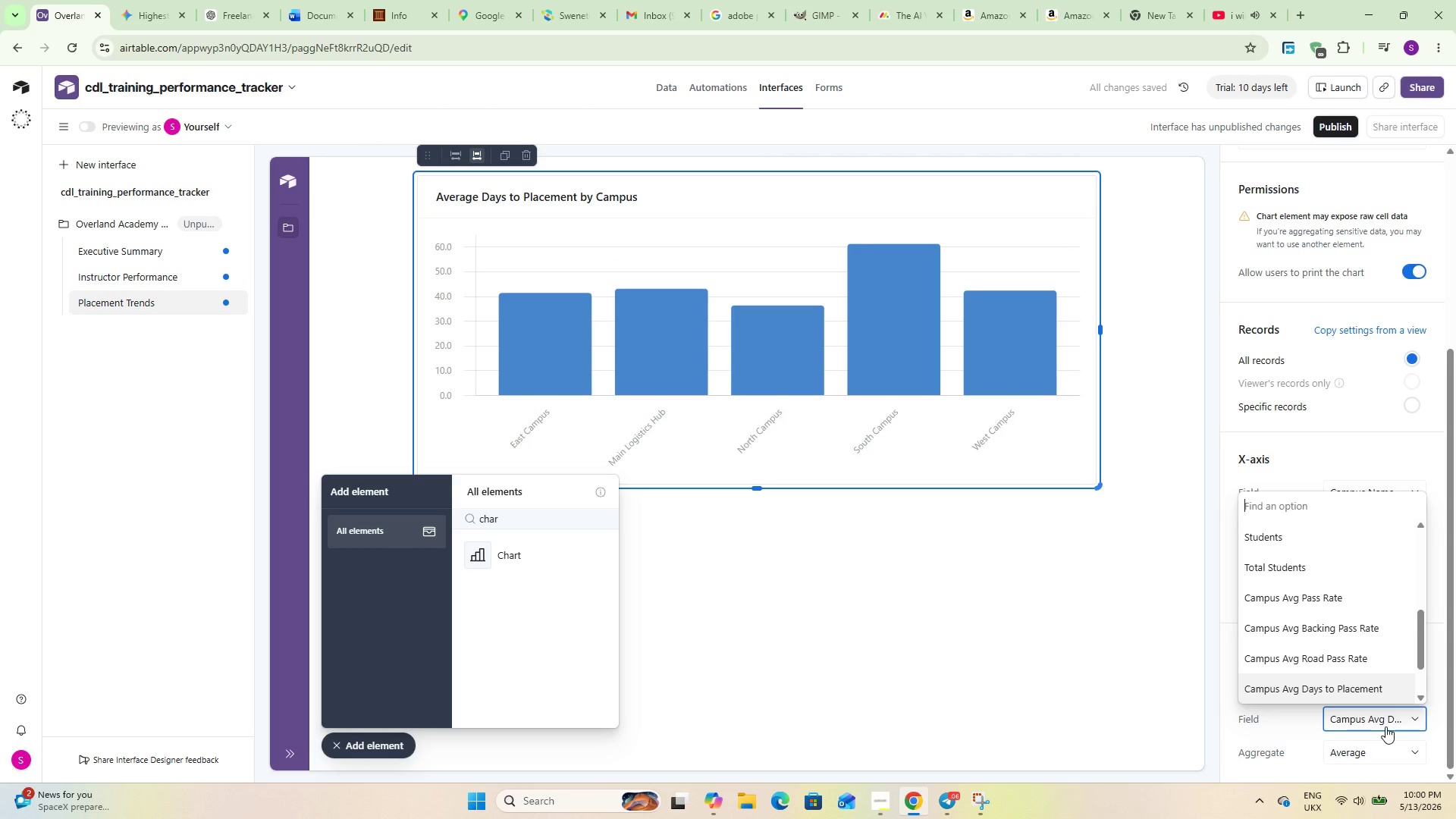 
left_click([1385, 726])
 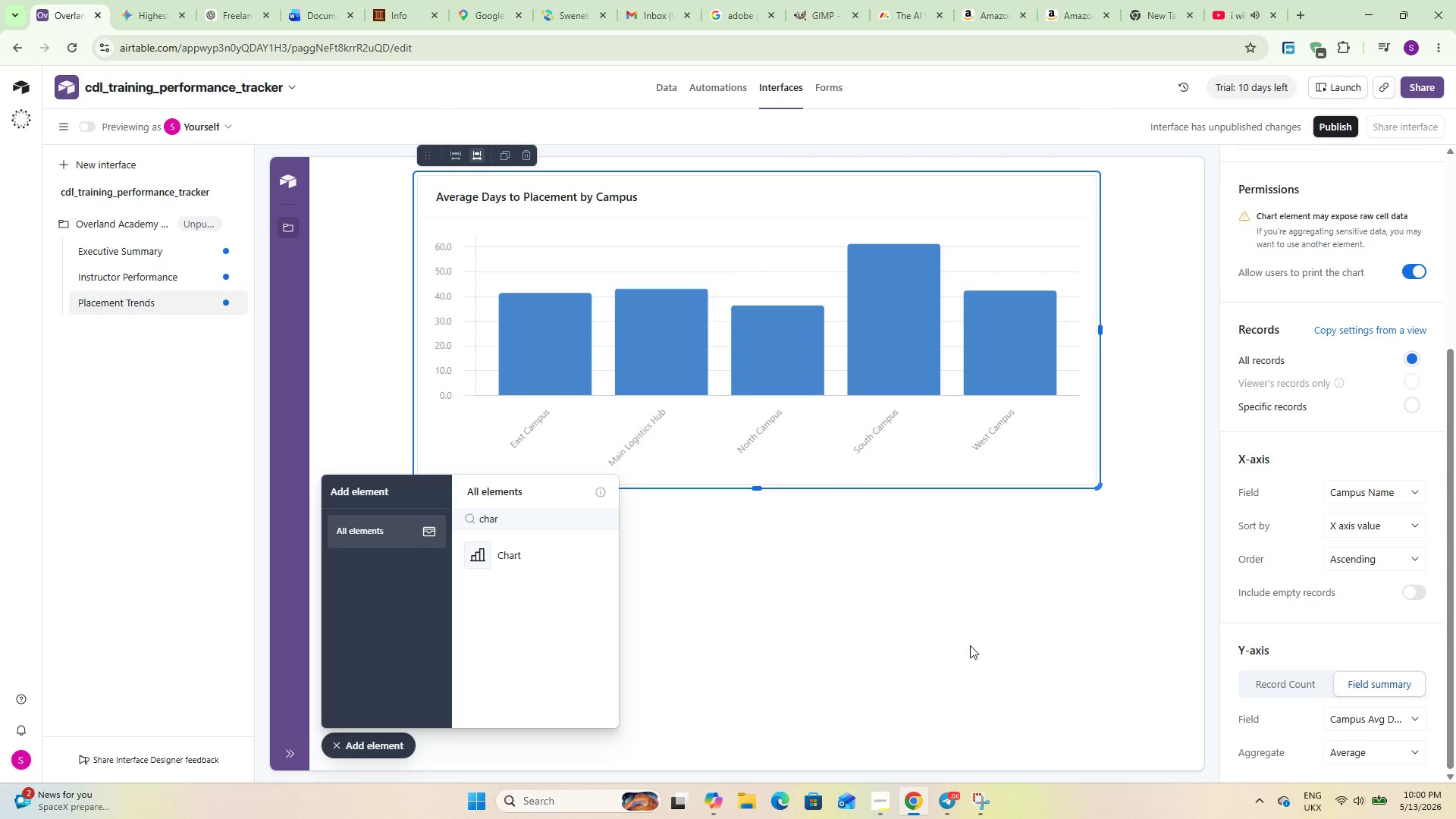 
wait(6.45)
 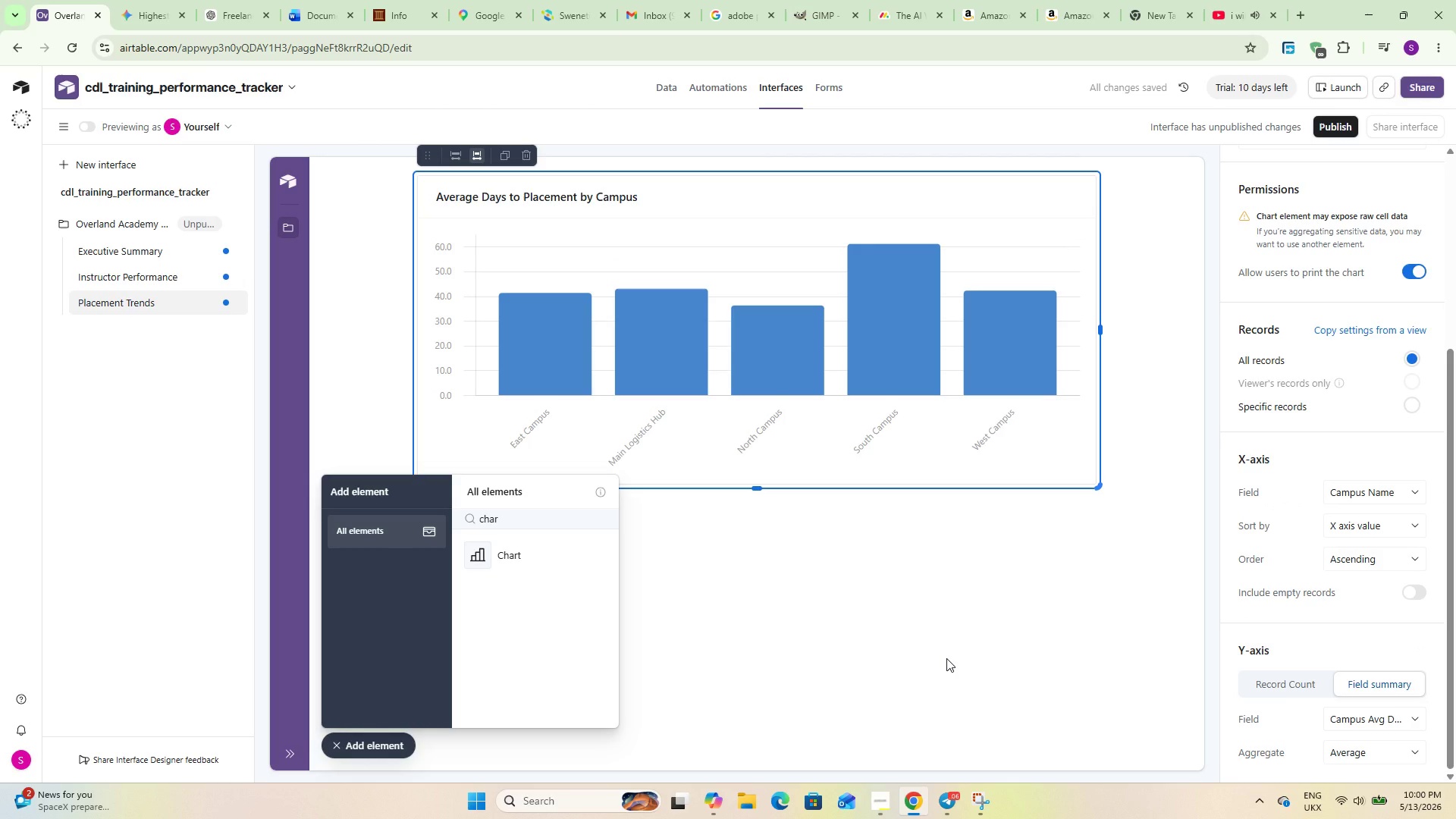 
double_click([522, 511])
 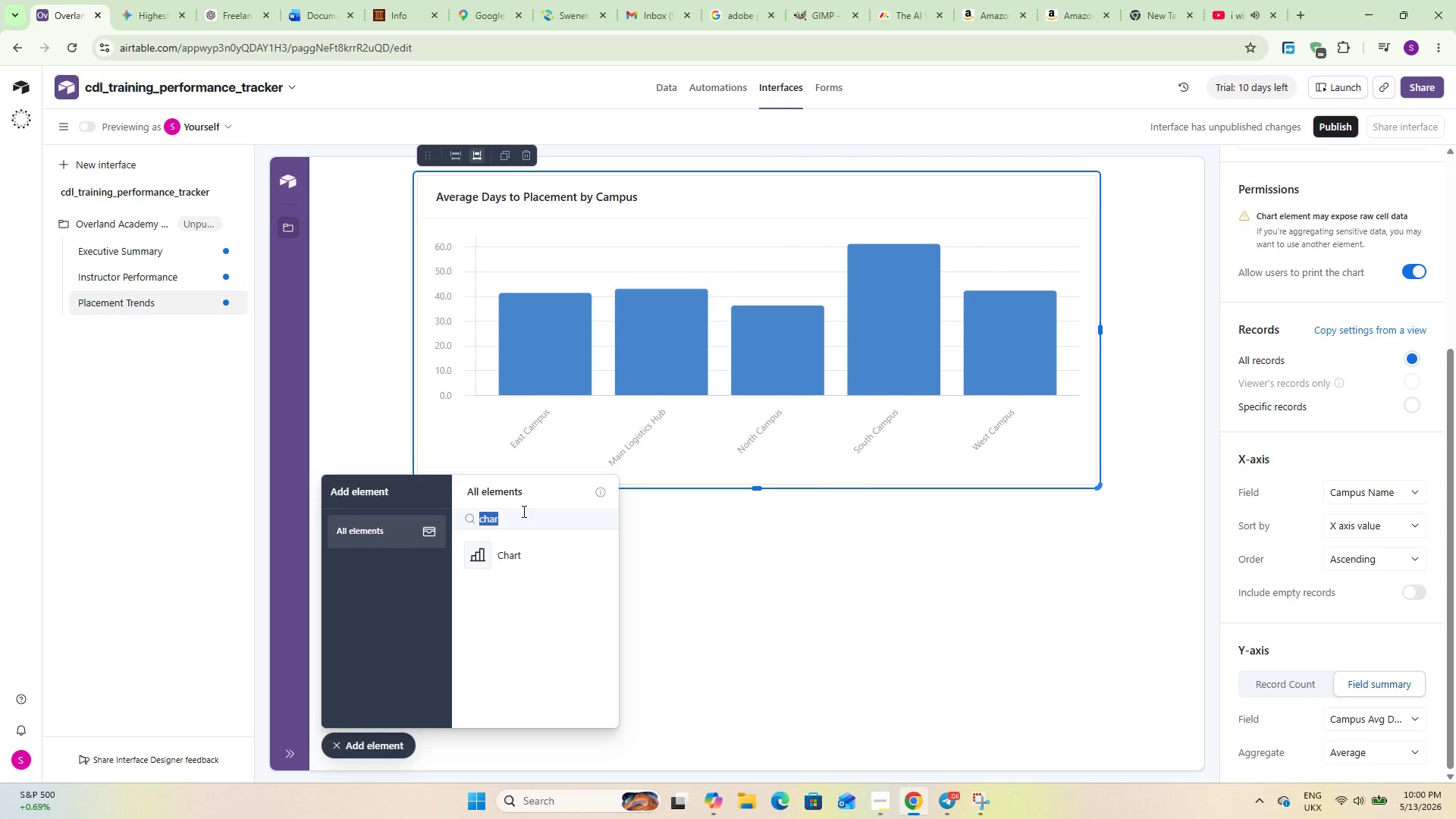 
type(Grid)
 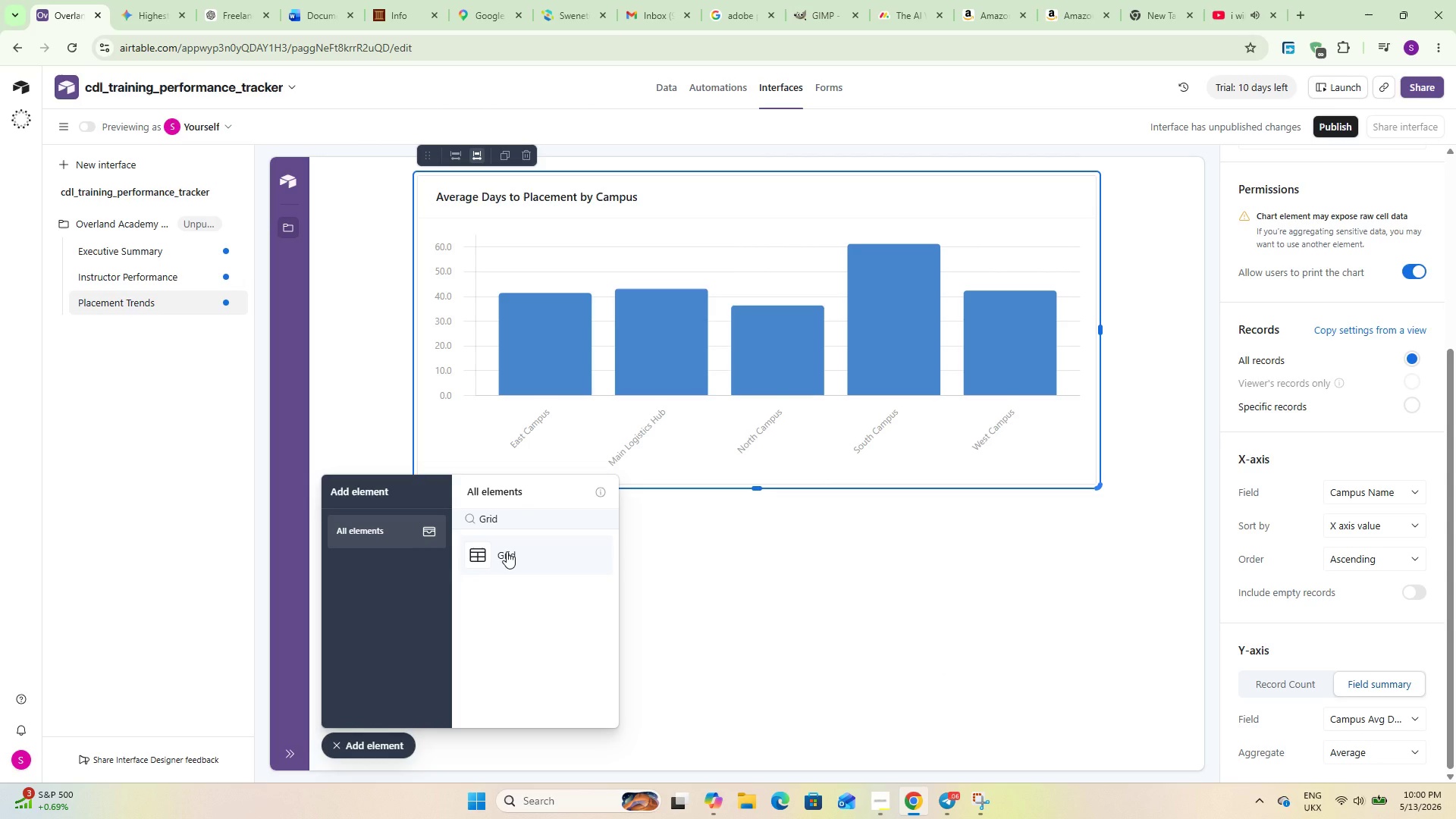 
left_click([507, 551])
 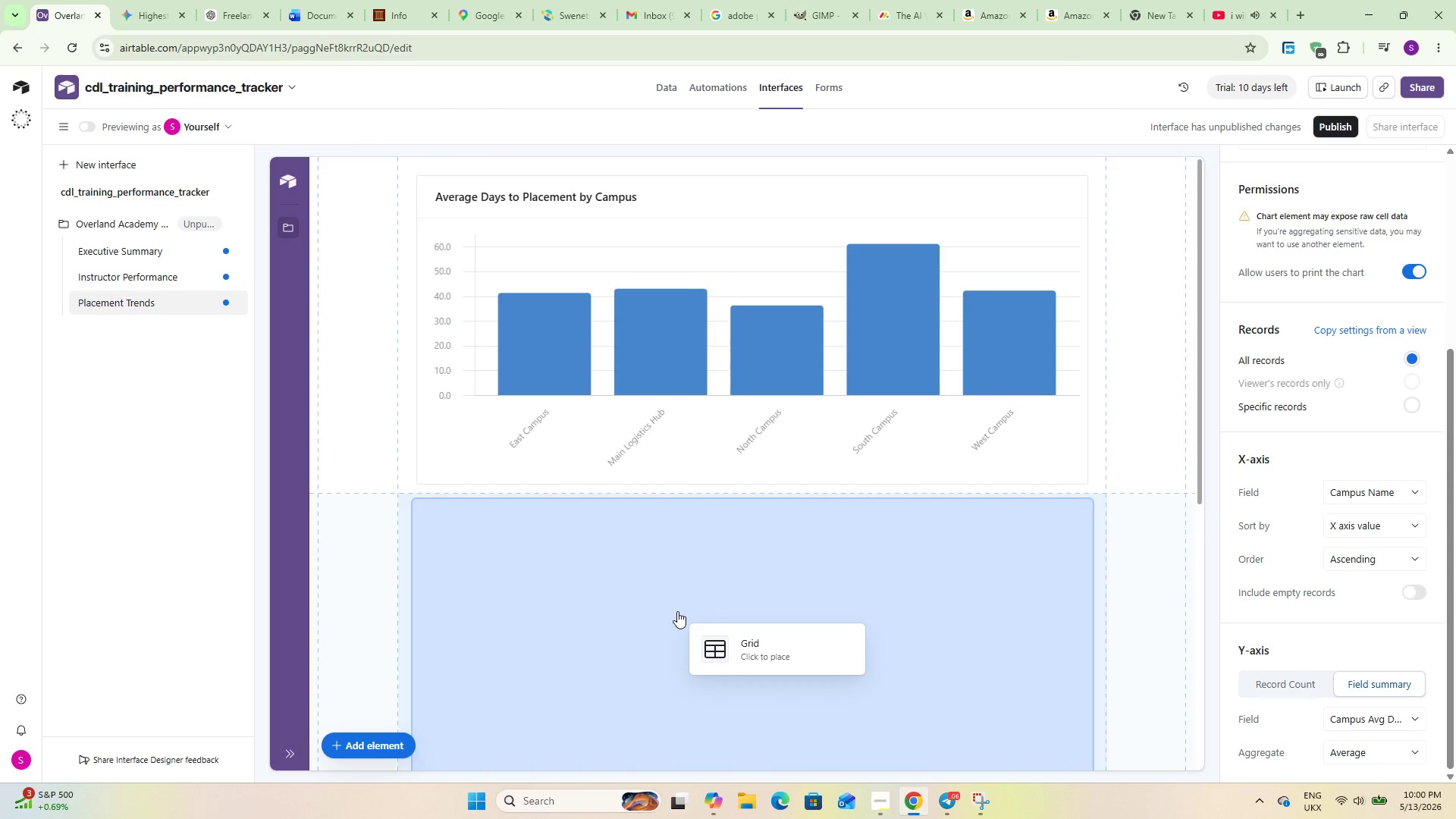 
left_click([677, 611])
 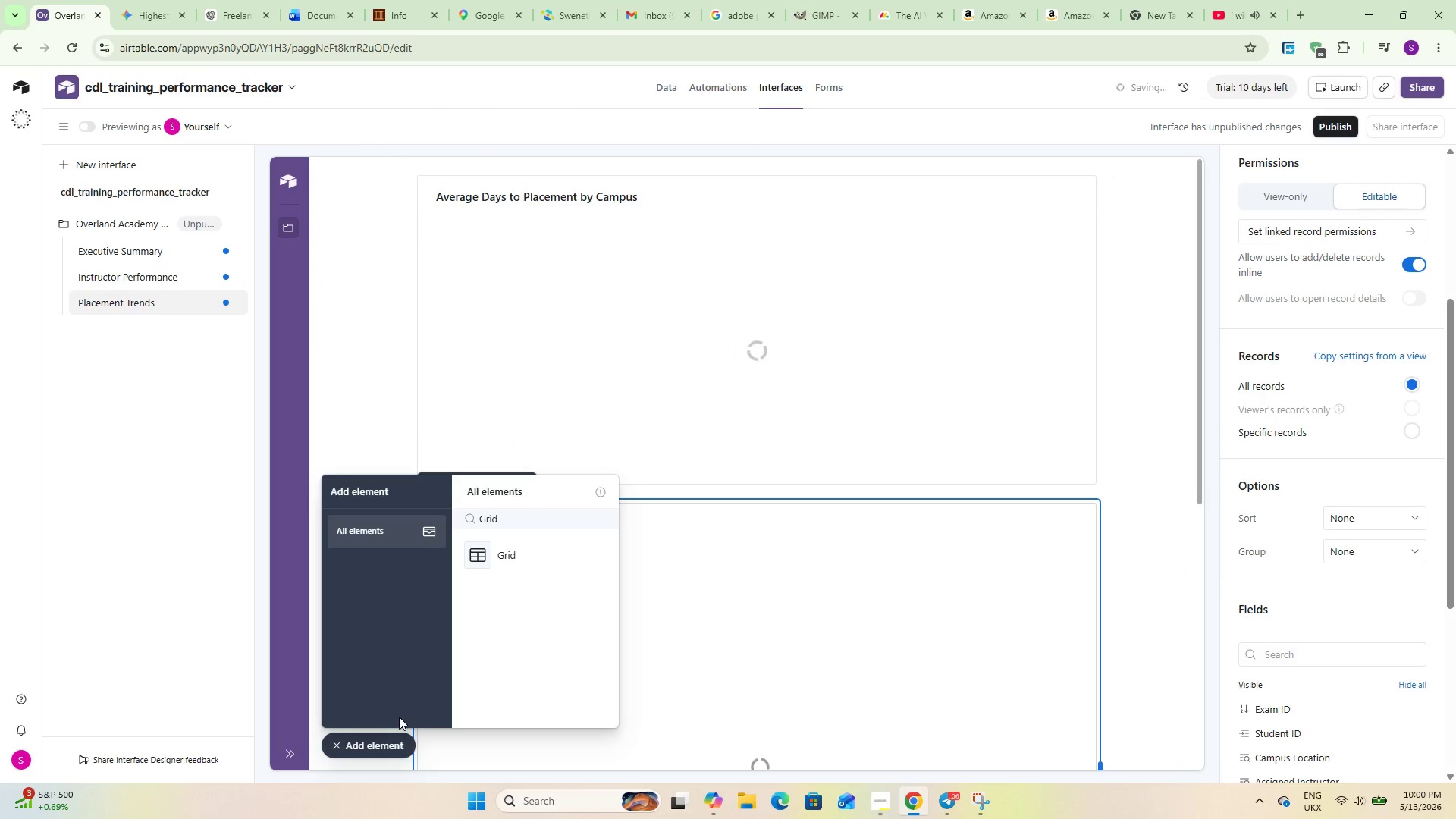 
left_click([374, 742])
 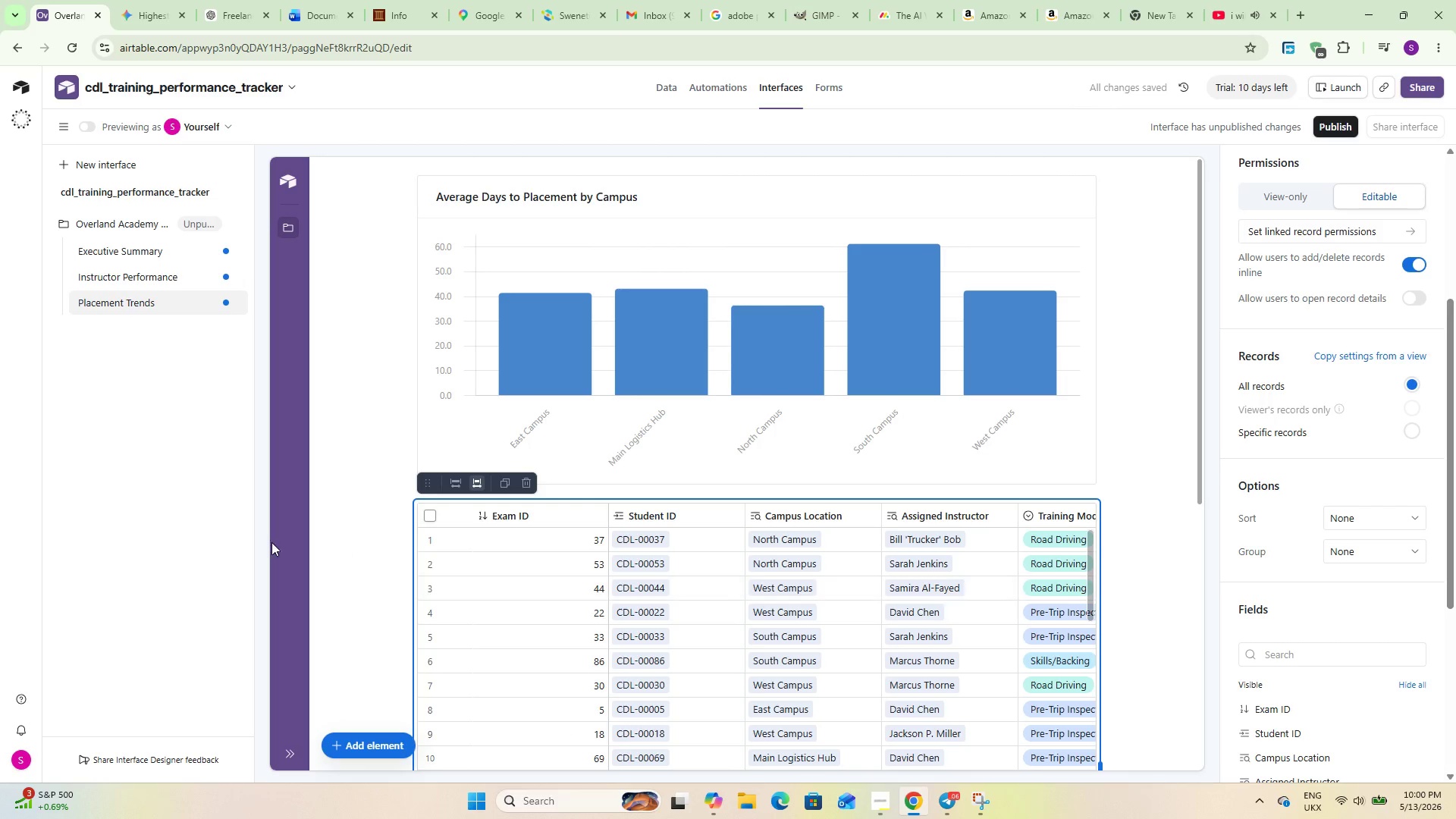 
scroll: coordinate [339, 504], scroll_direction: down, amount: 3.0
 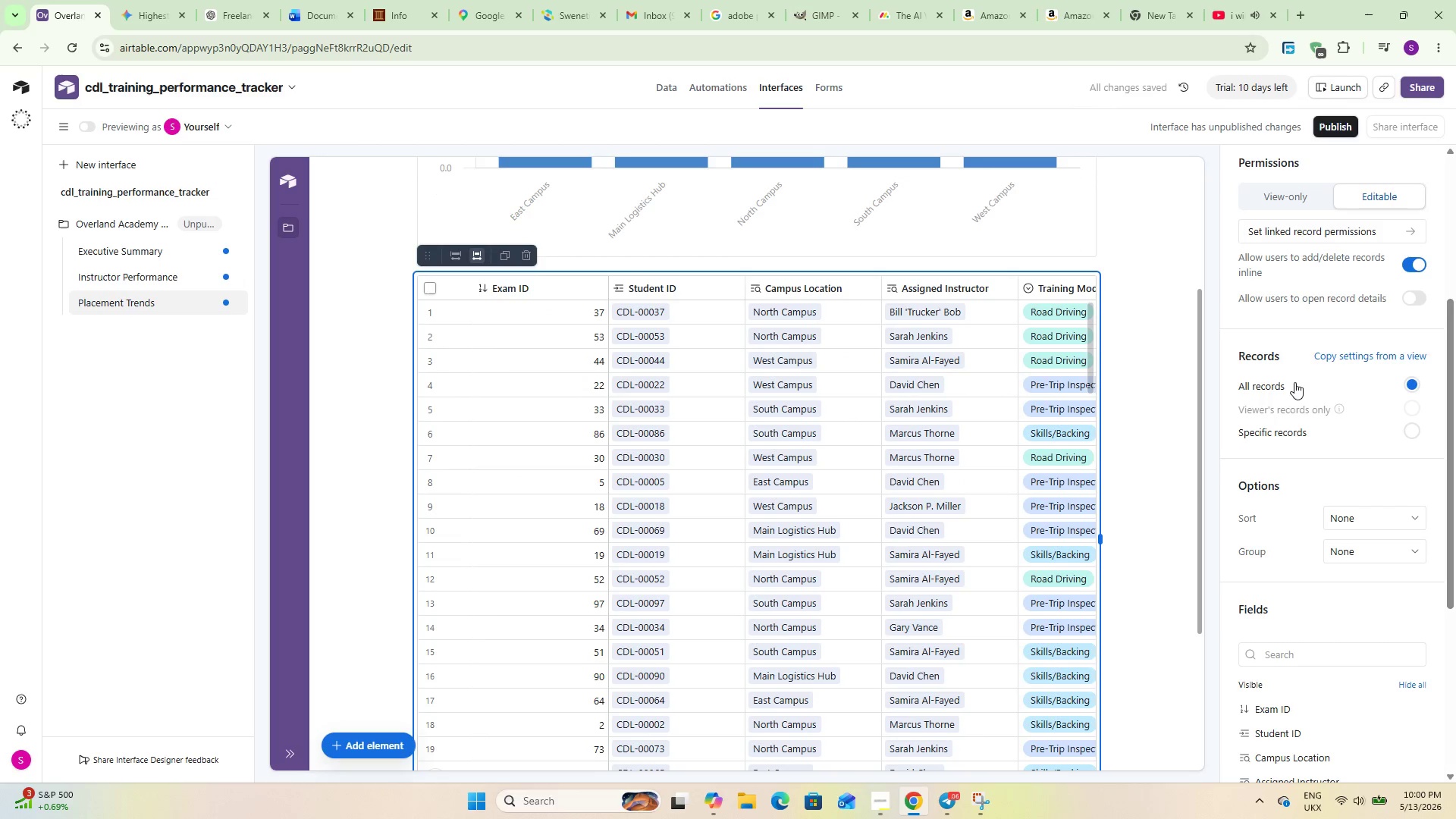 
scroll: coordinate [1337, 408], scroll_direction: up, amount: 4.0
 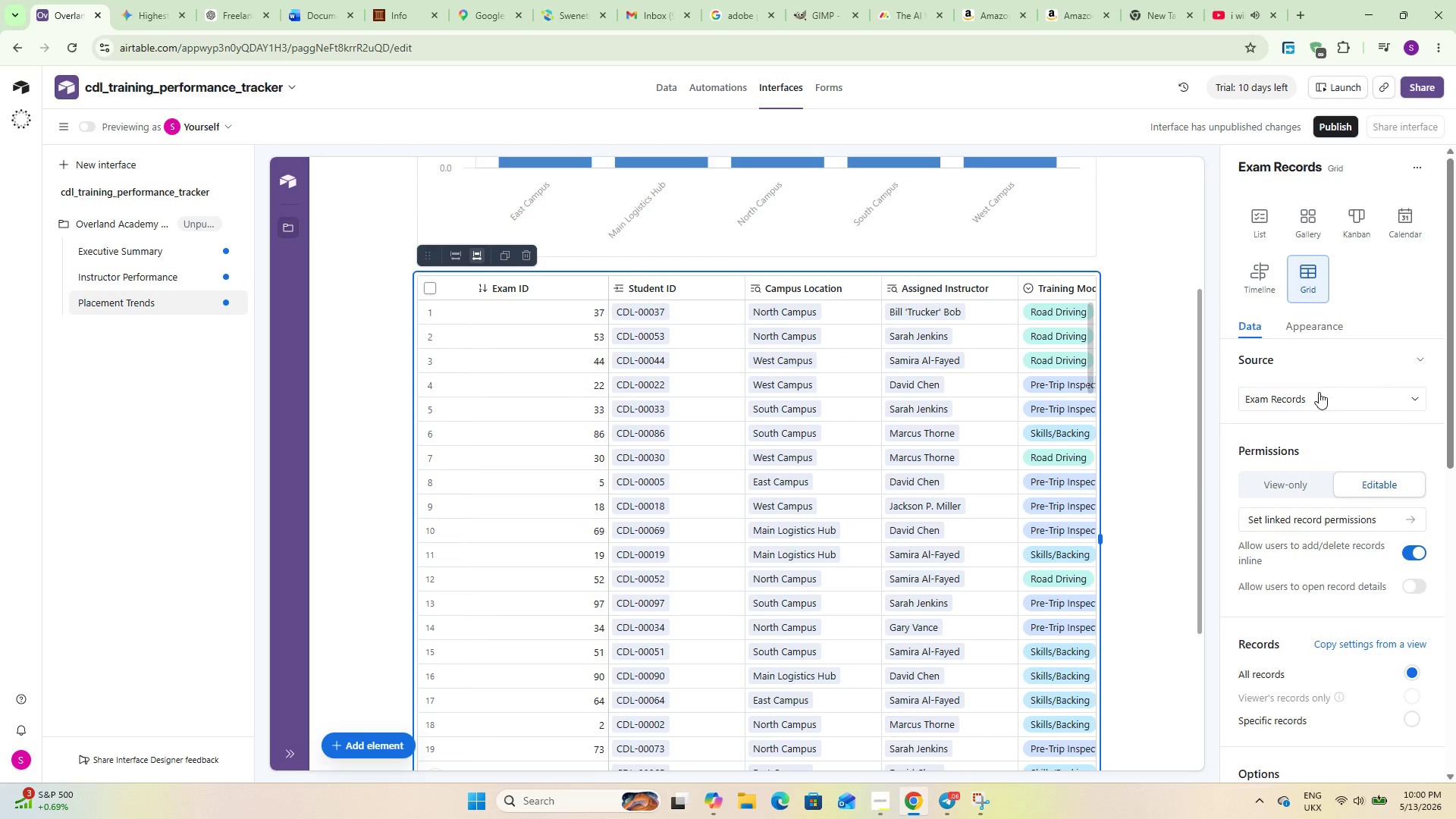 
left_click([1316, 400])
 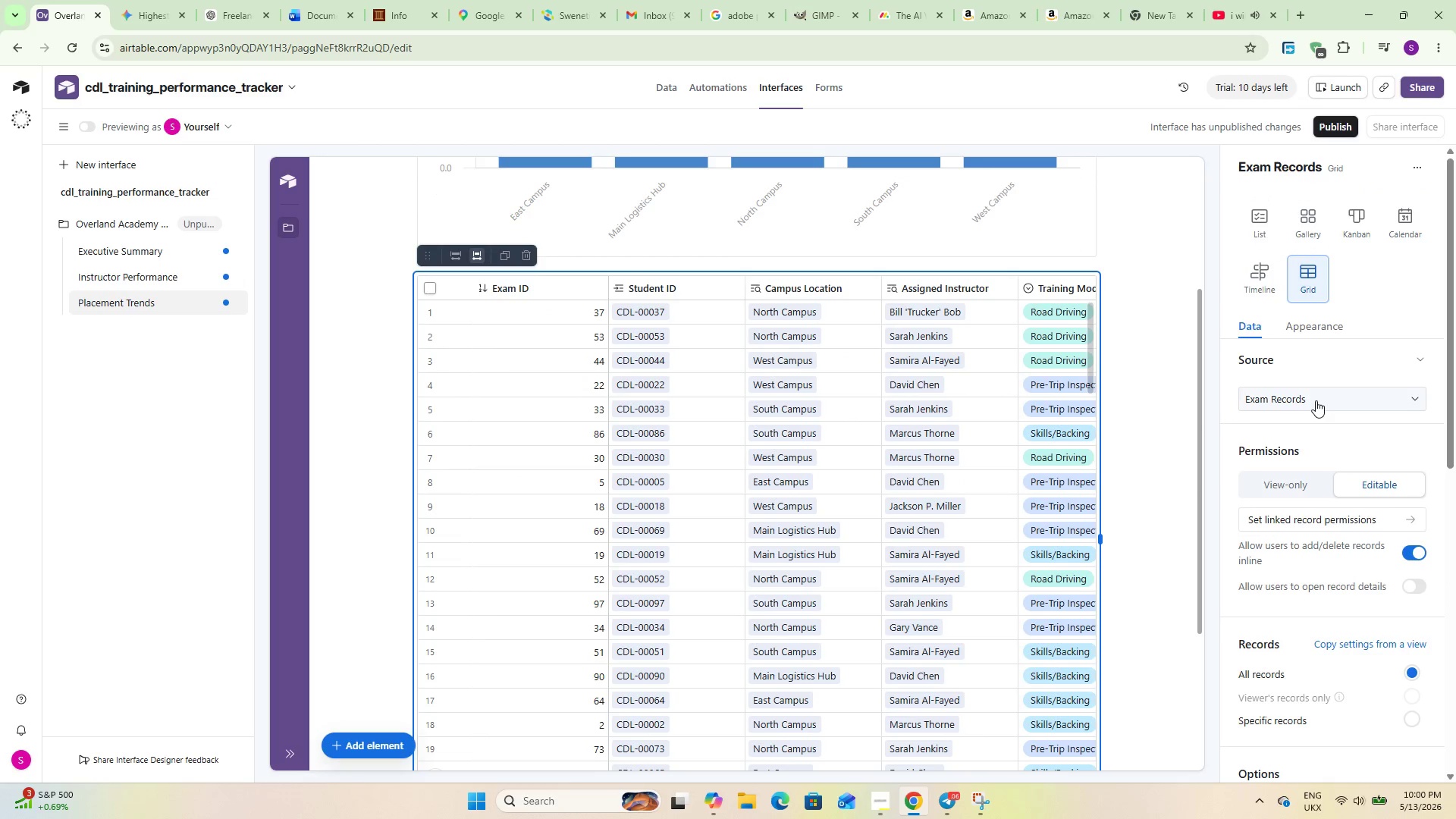 
key(S)
 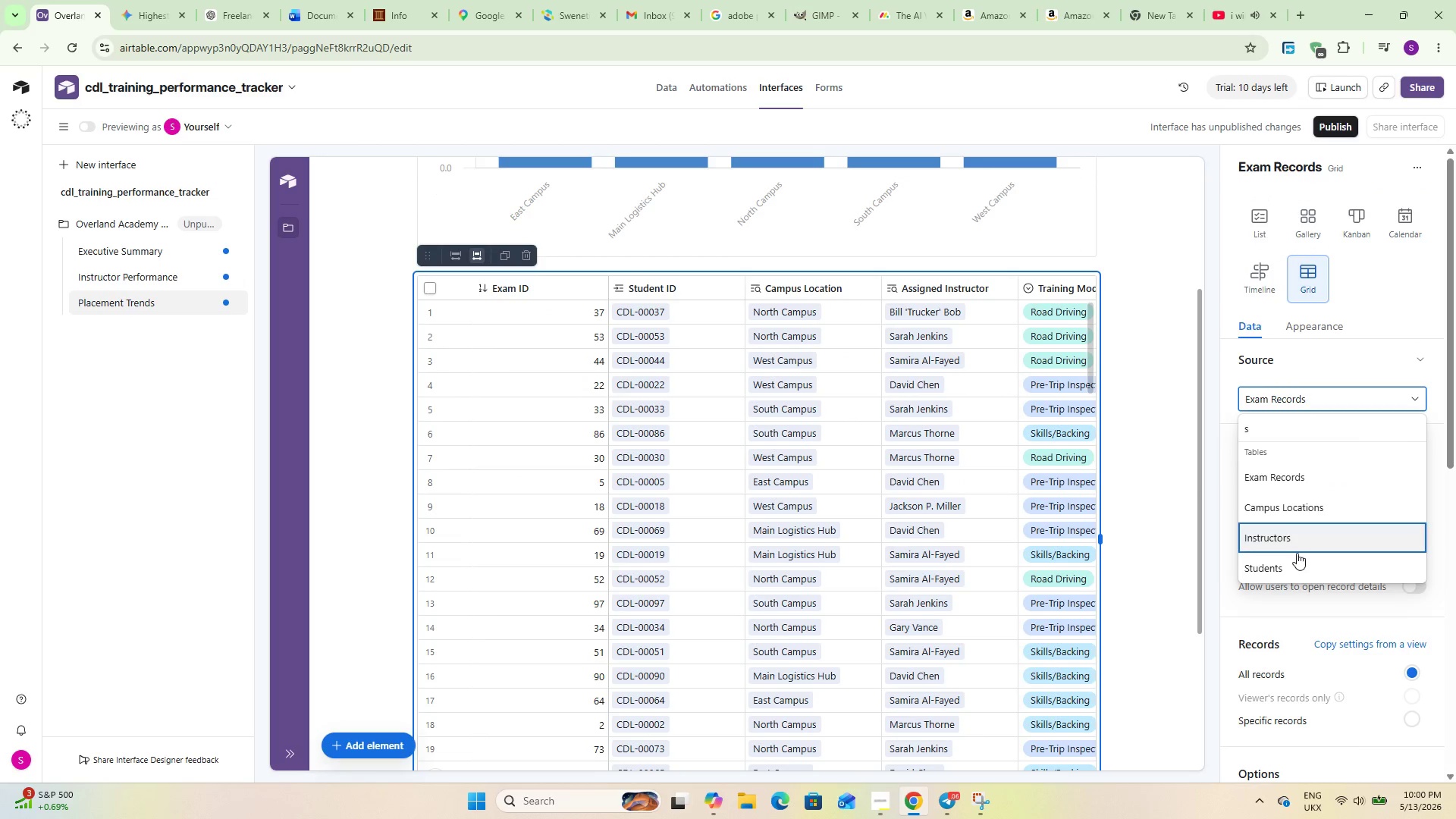 
mouse_move([1263, 545])
 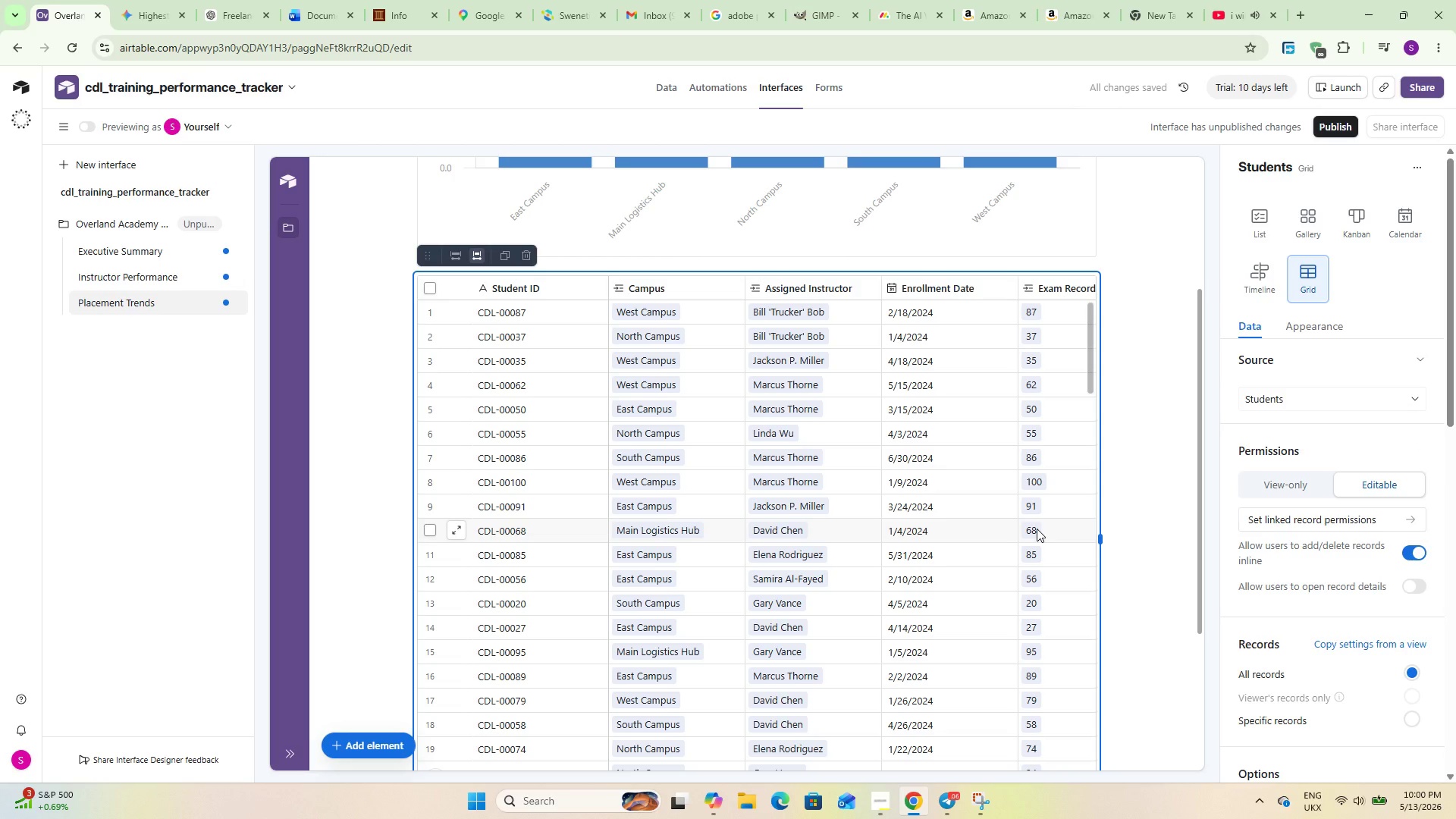 
wait(5.83)
 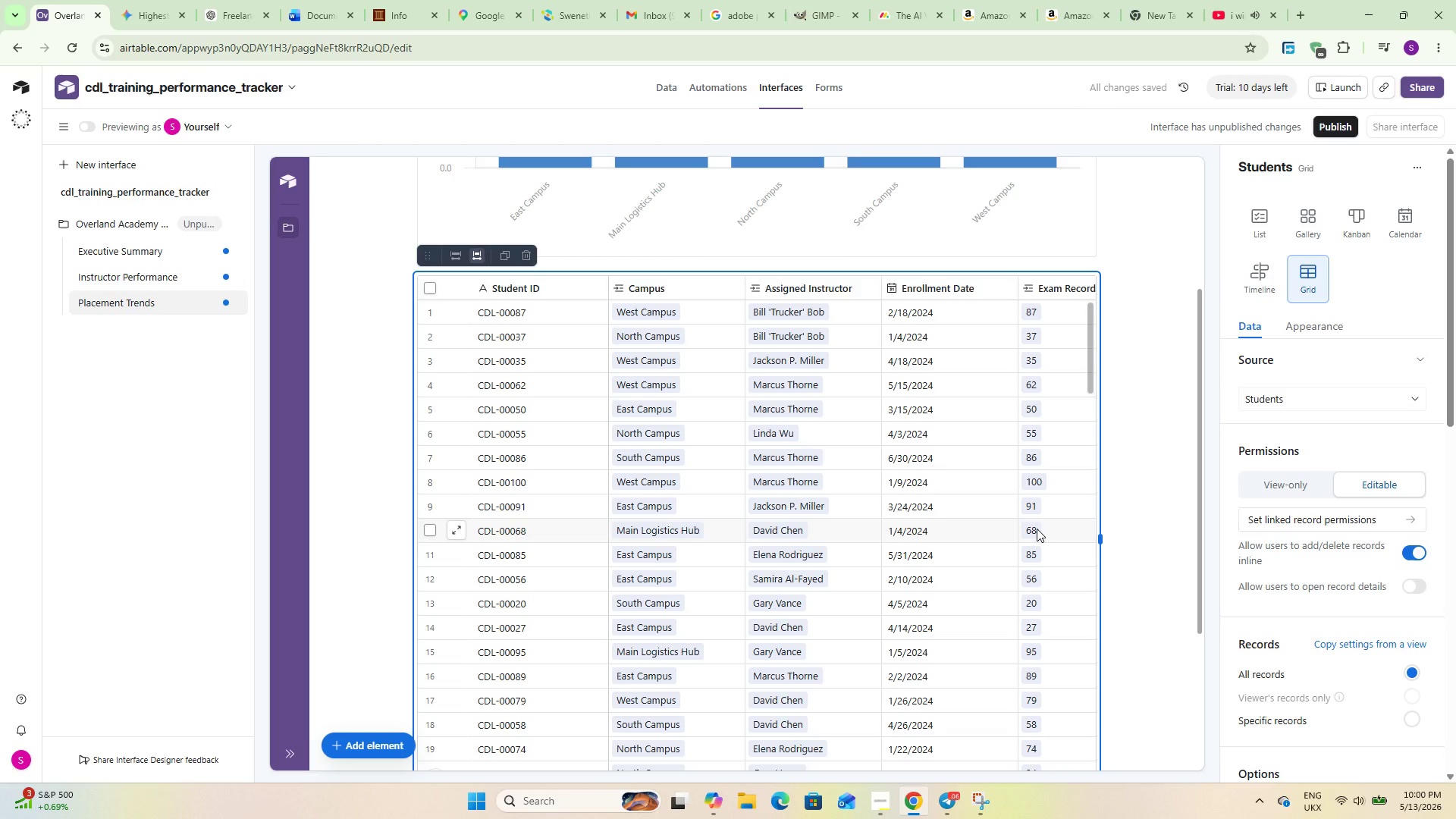 
scroll: coordinate [1294, 604], scroll_direction: down, amount: 2.0
 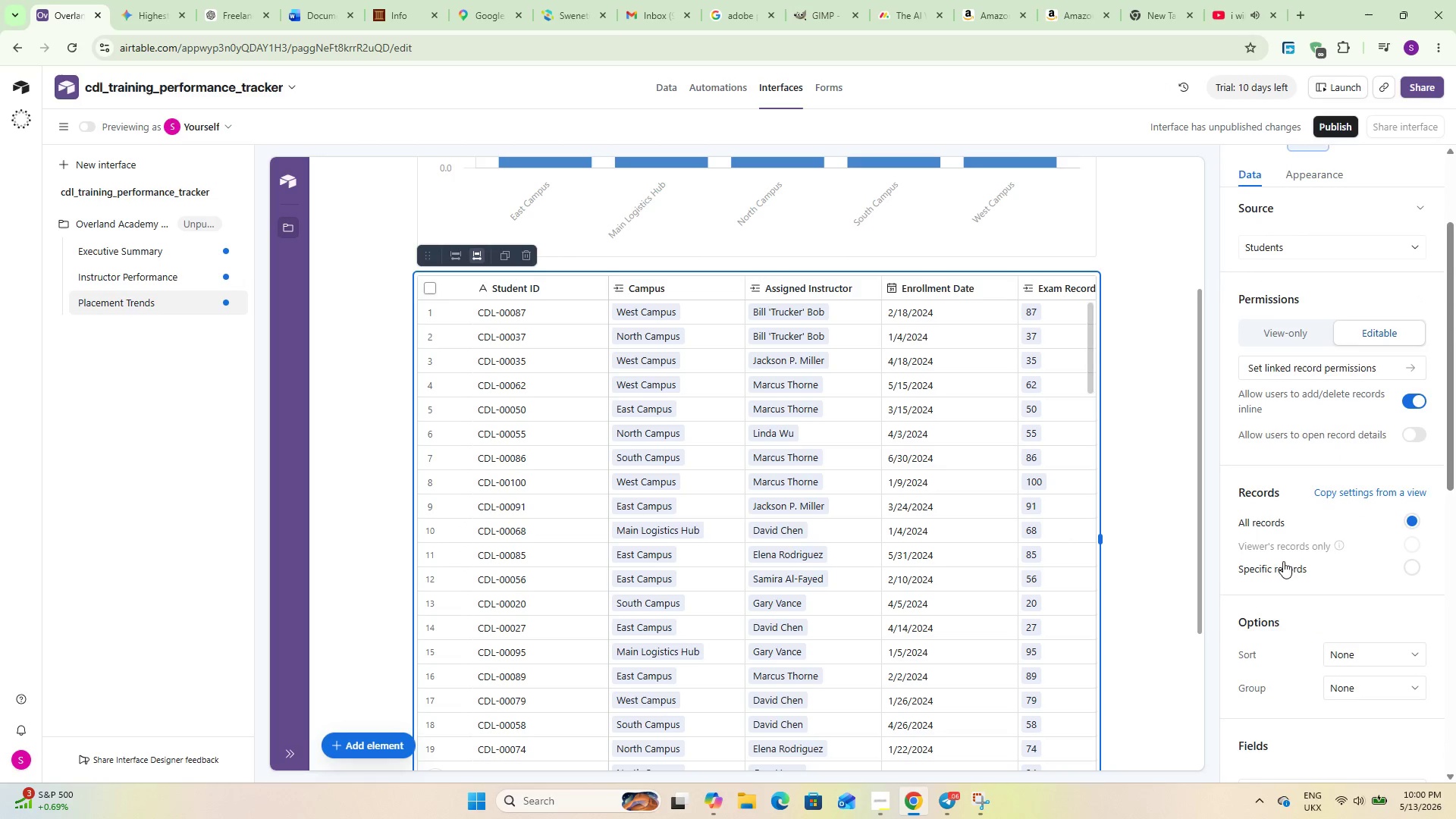 
left_click([1283, 574])
 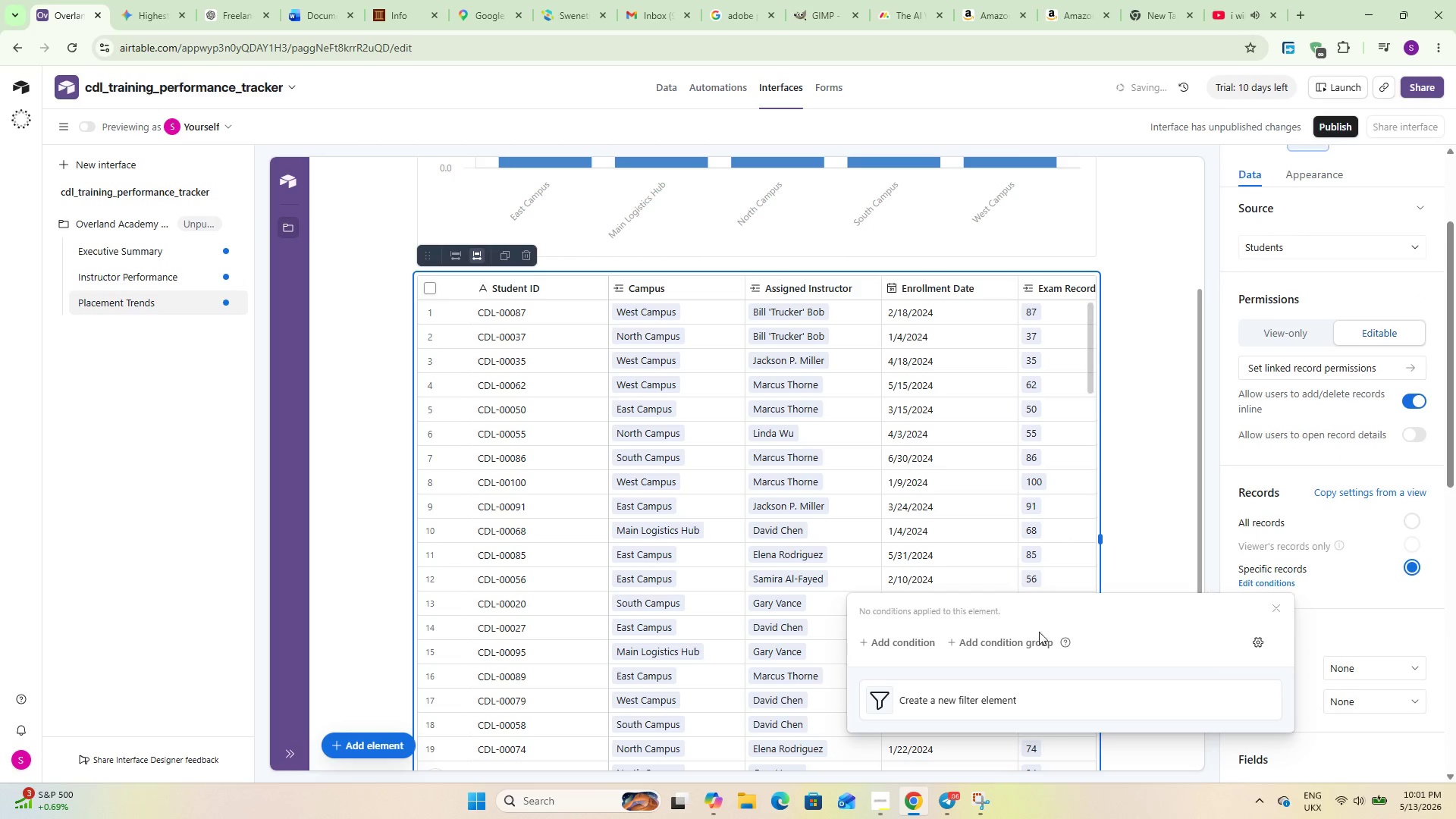 
left_click([895, 640])
 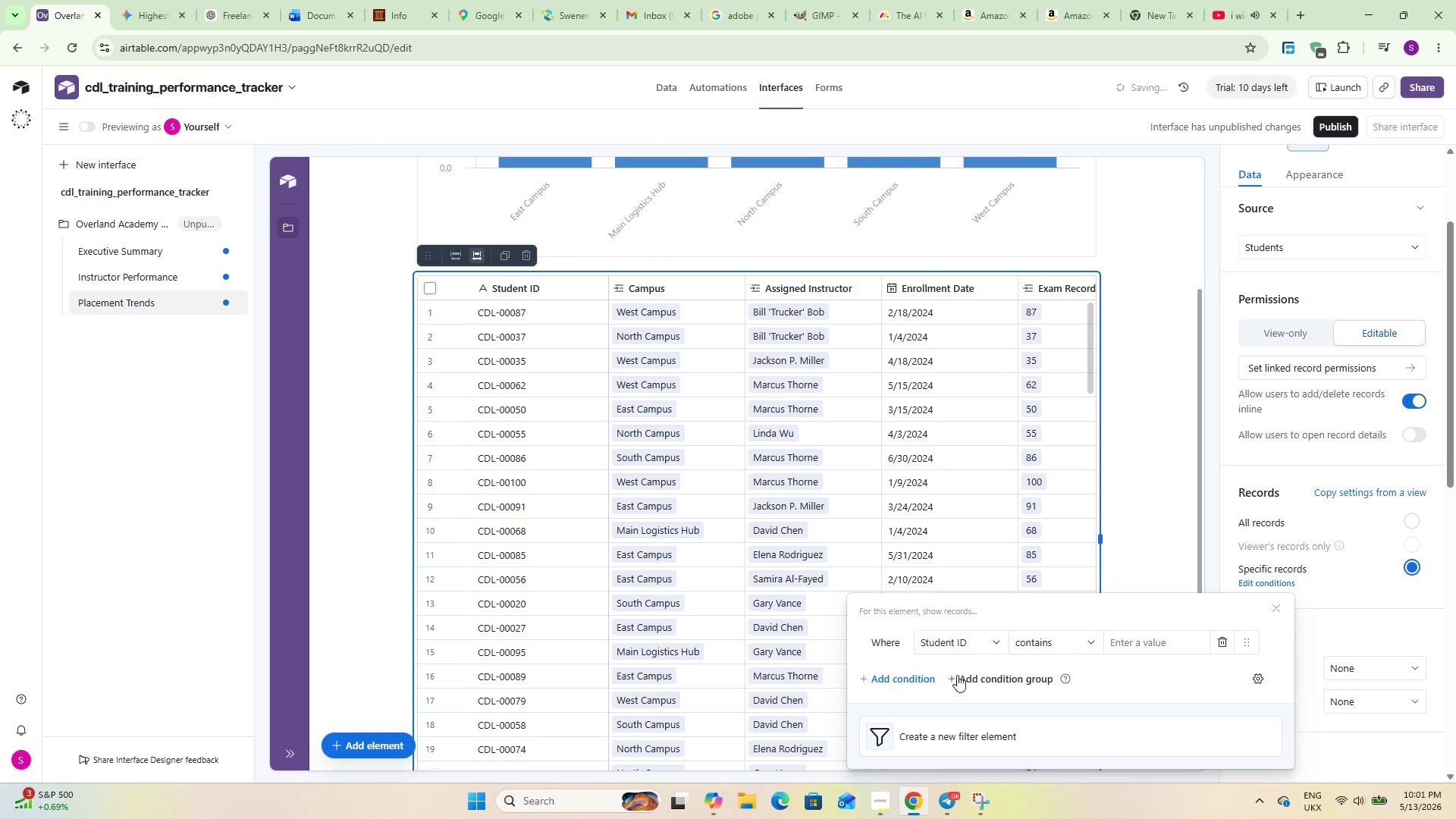 
left_click([958, 644])
 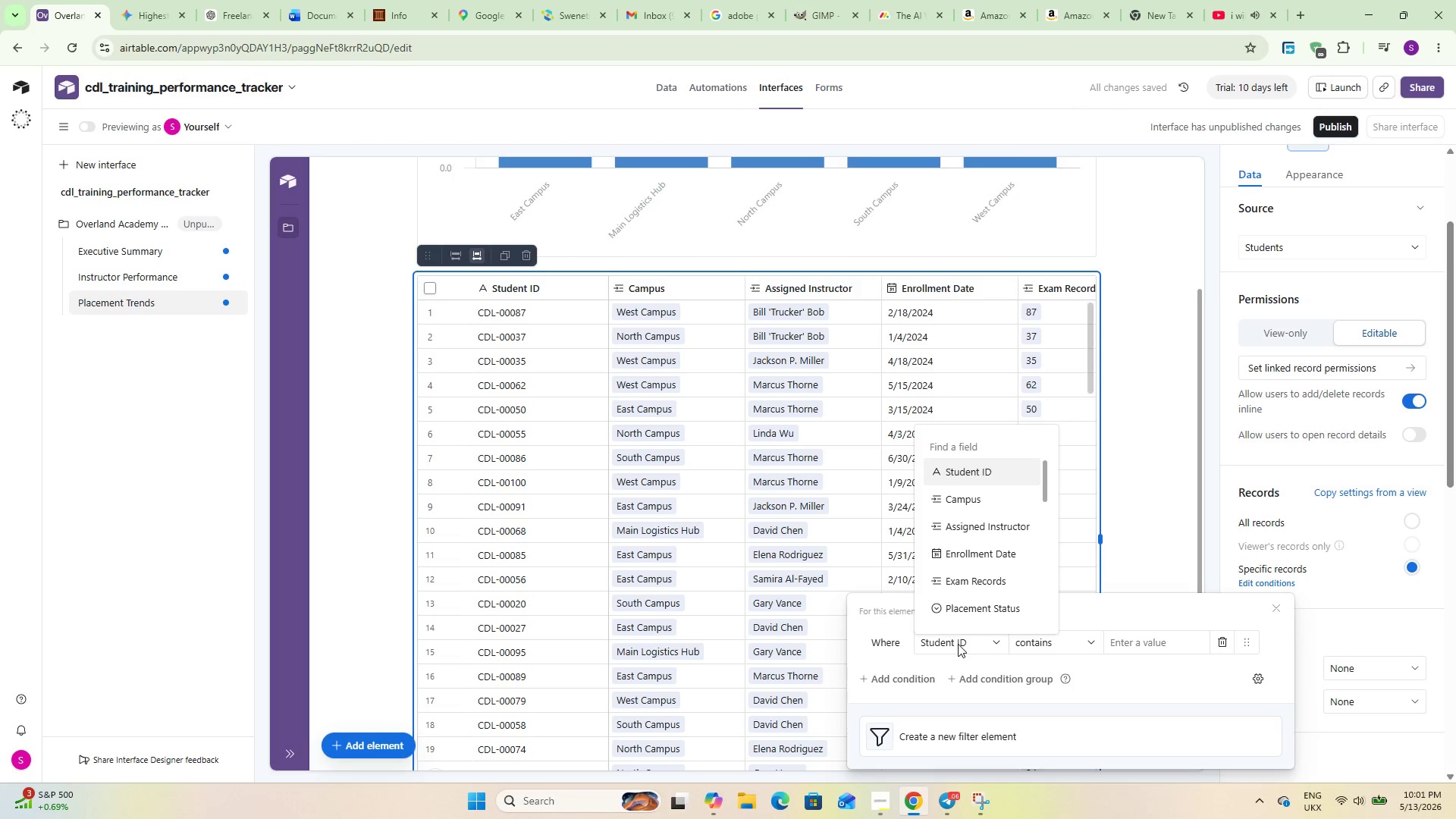 
type(place)
 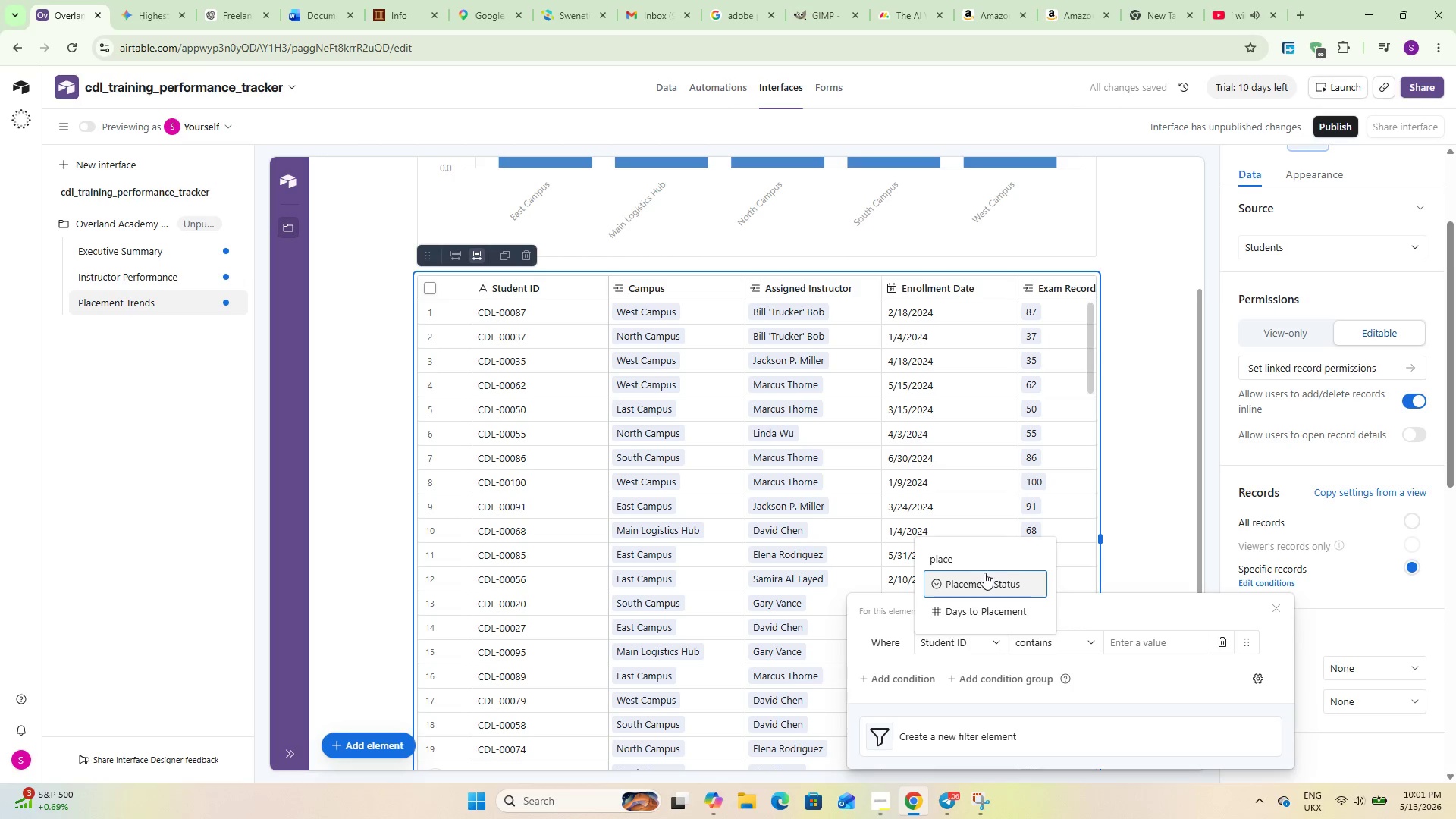 
left_click([984, 577])
 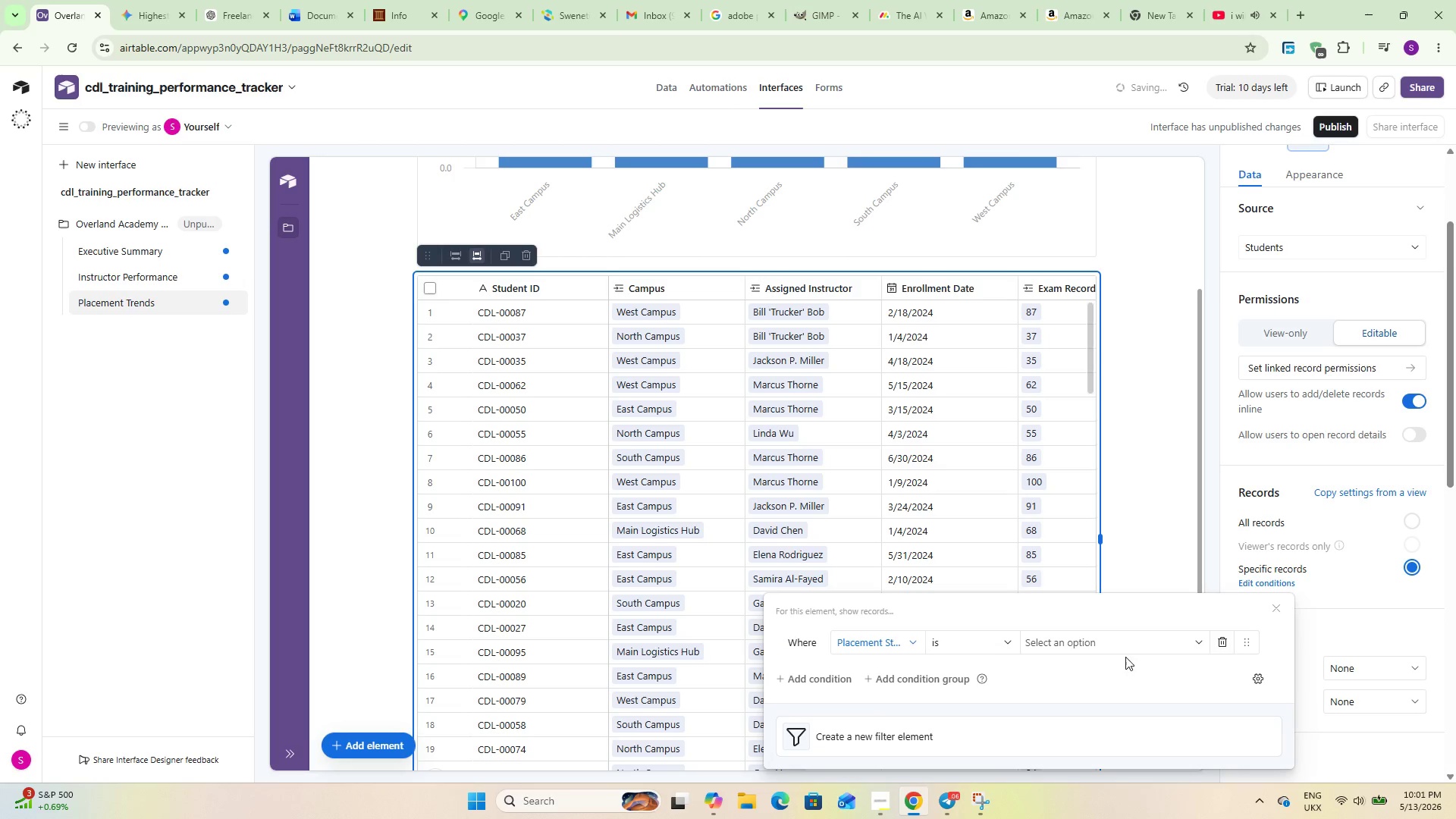 
left_click([1114, 635])
 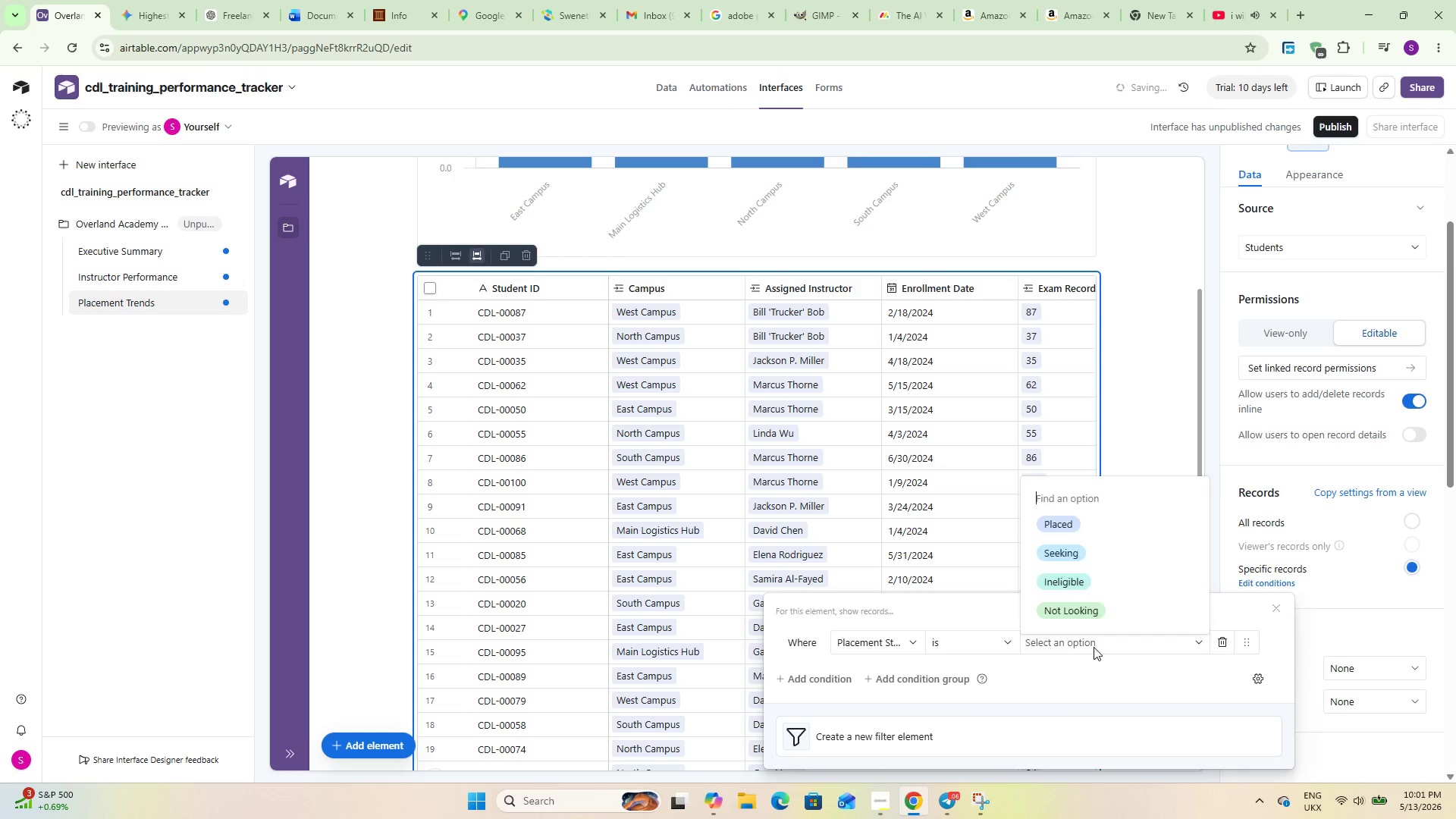 
double_click([1094, 647])
 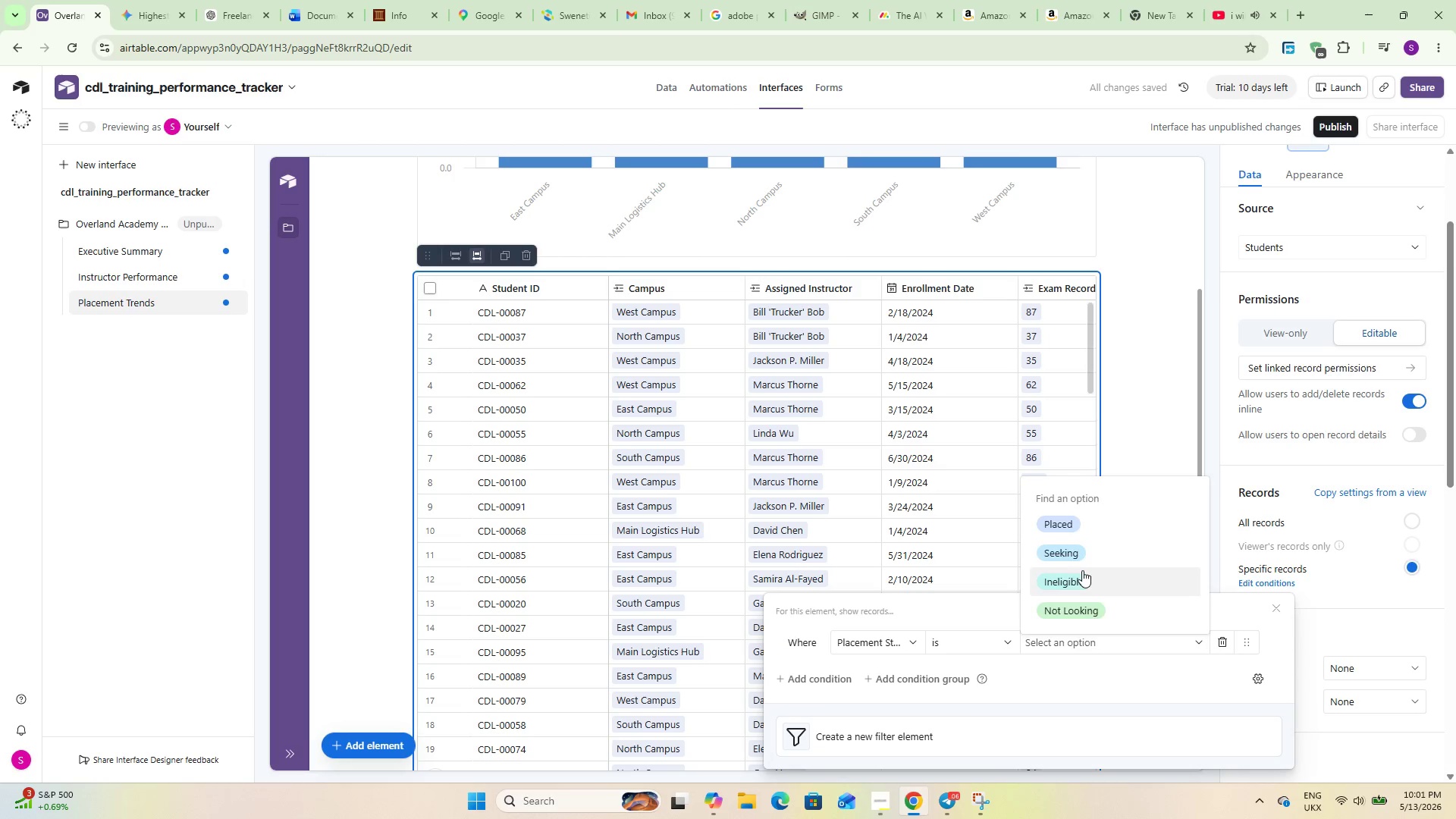 
left_click([1088, 550])
 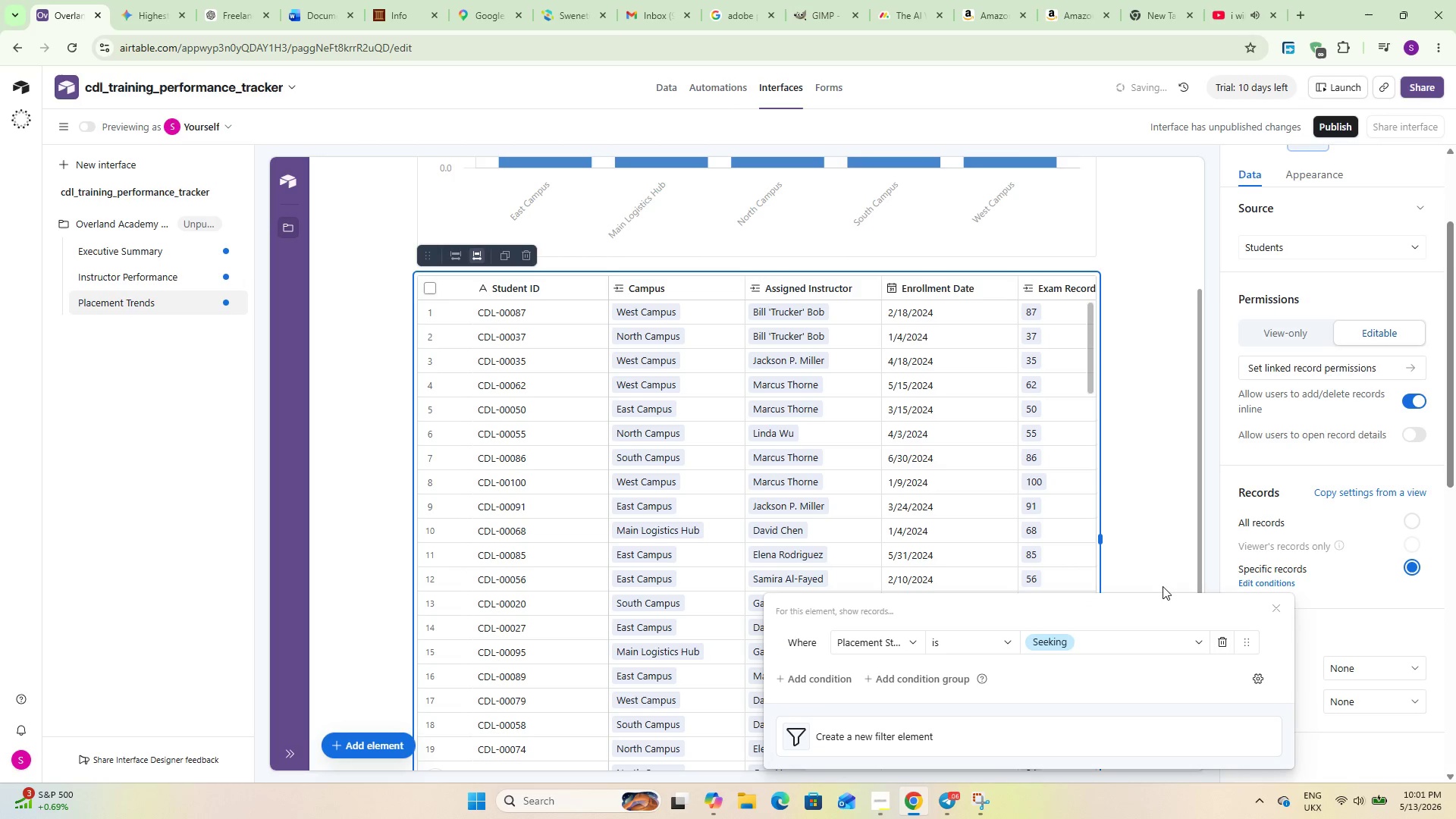 
left_click([1164, 576])
 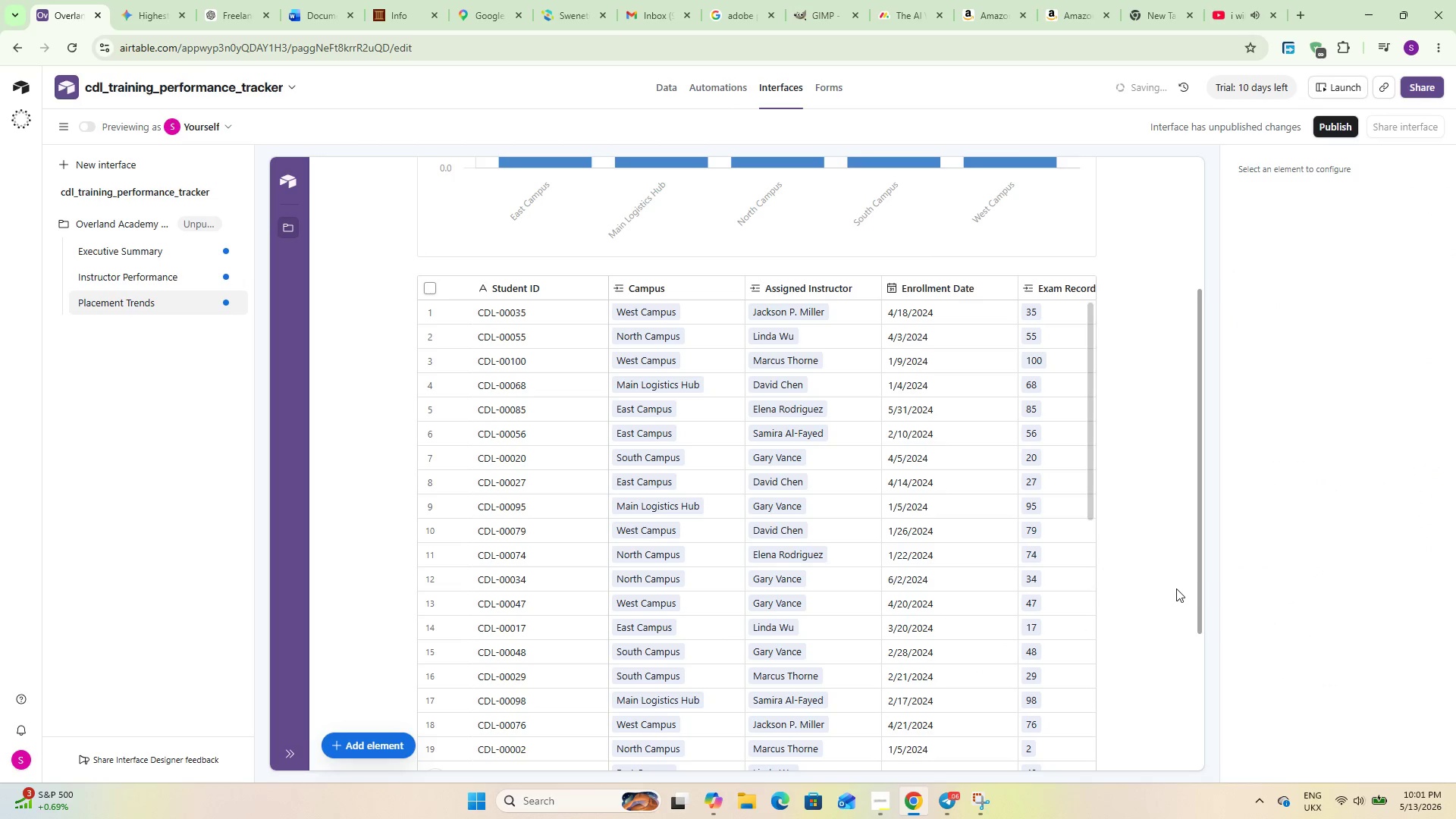 
left_click([877, 573])
 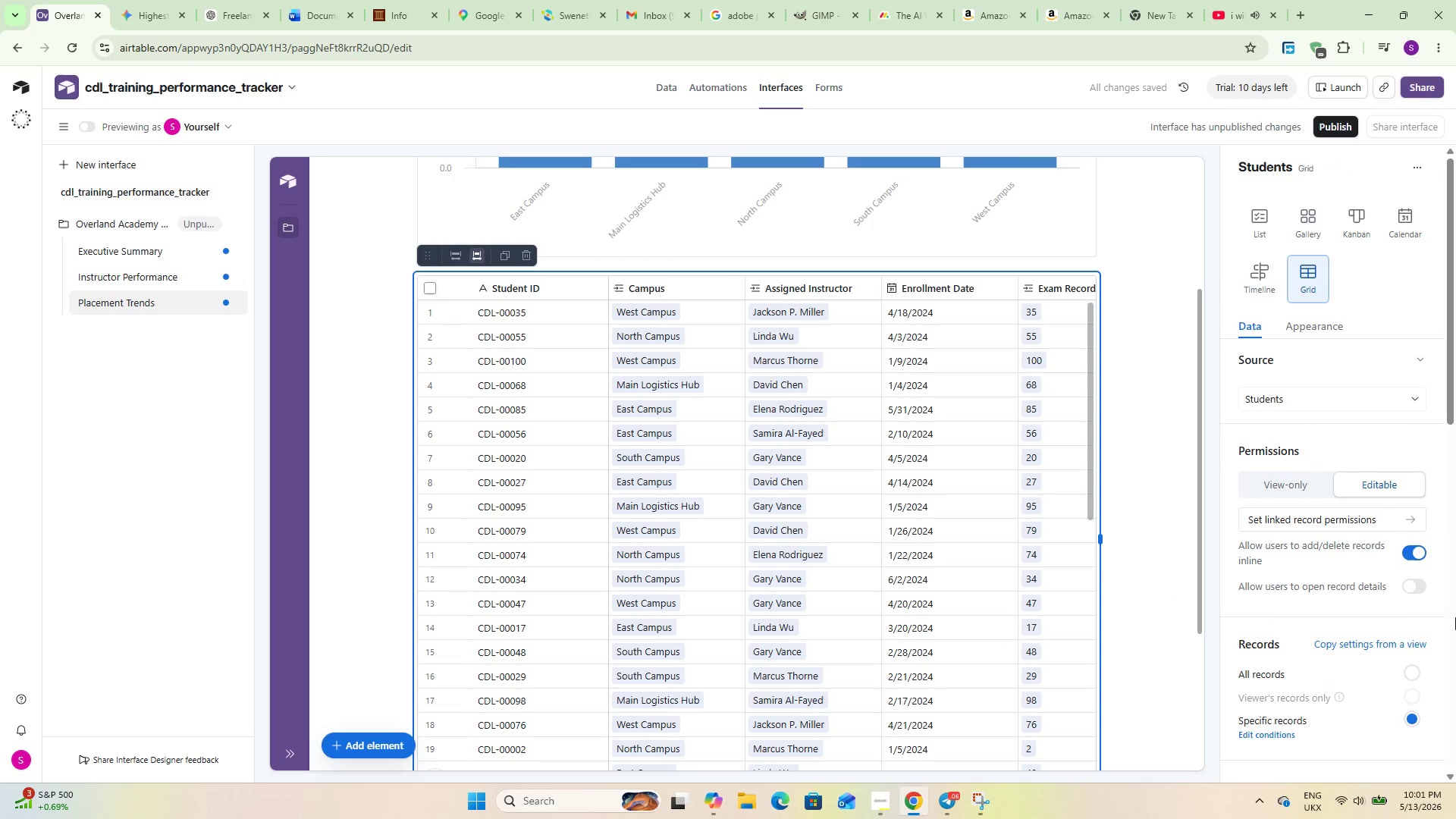 
scroll: coordinate [1362, 575], scroll_direction: down, amount: 9.0
 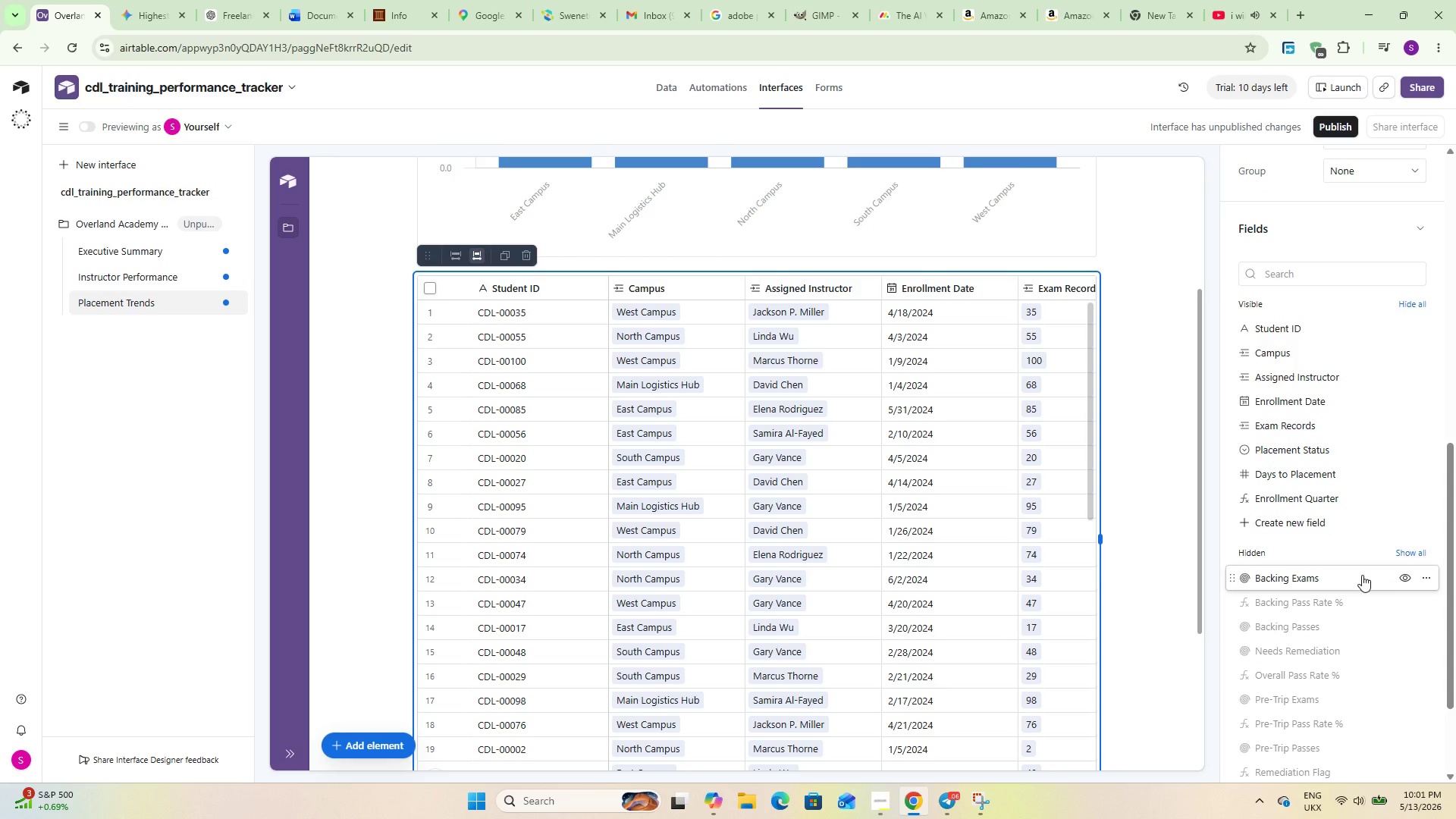 
scroll: coordinate [1338, 519], scroll_direction: up, amount: 6.0
 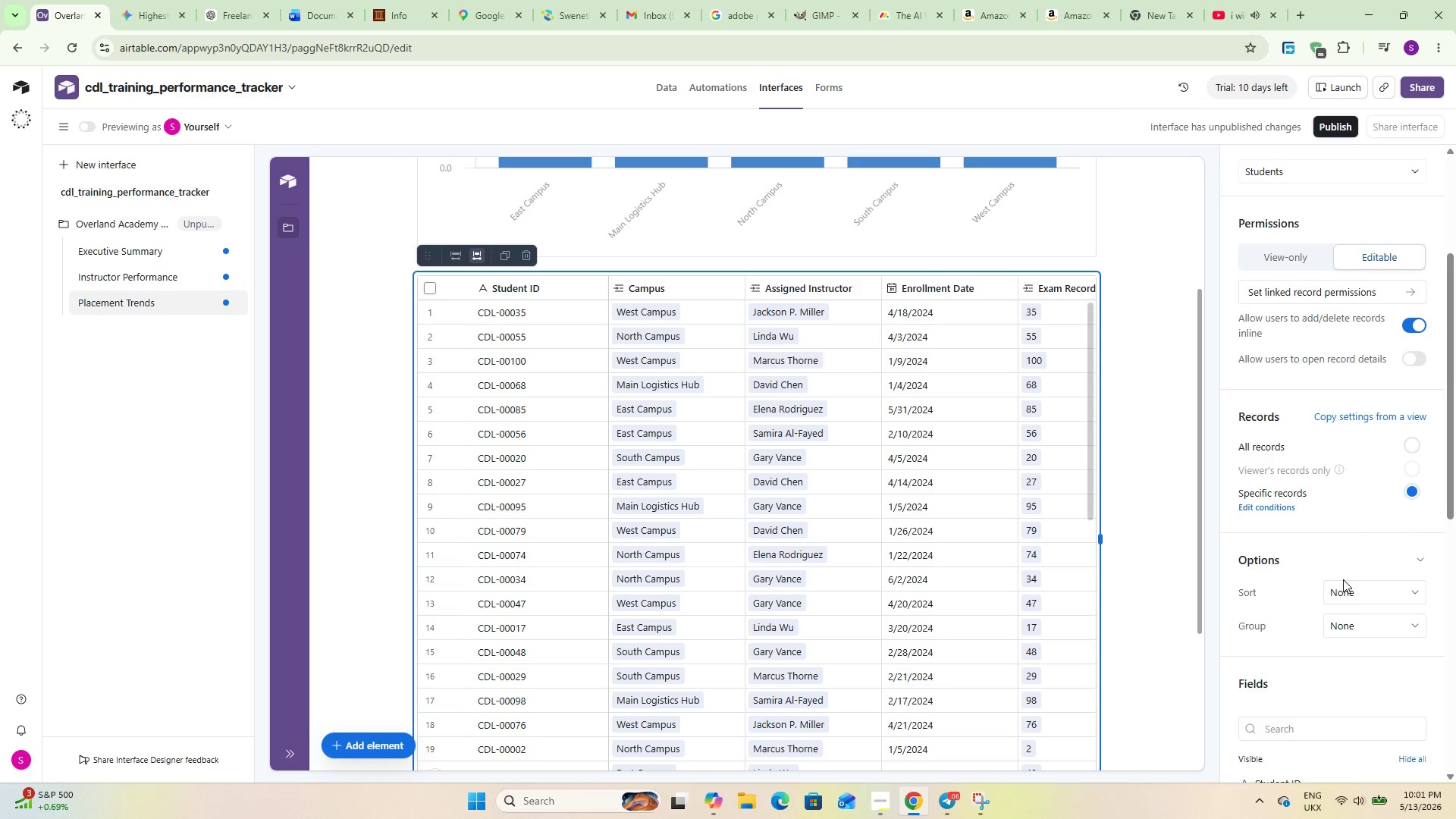 
double_click([1343, 582])
 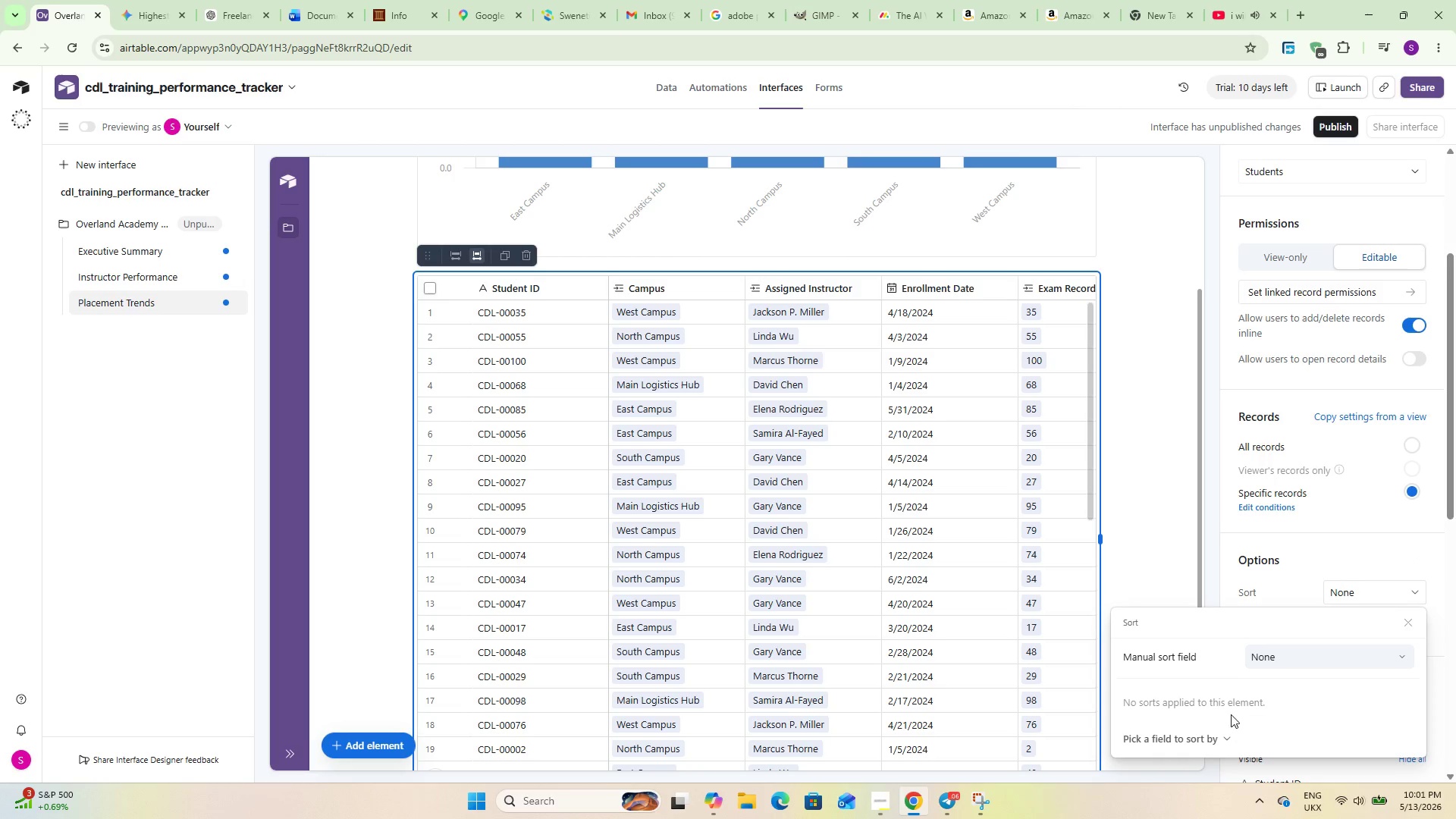 
left_click([1188, 740])
 